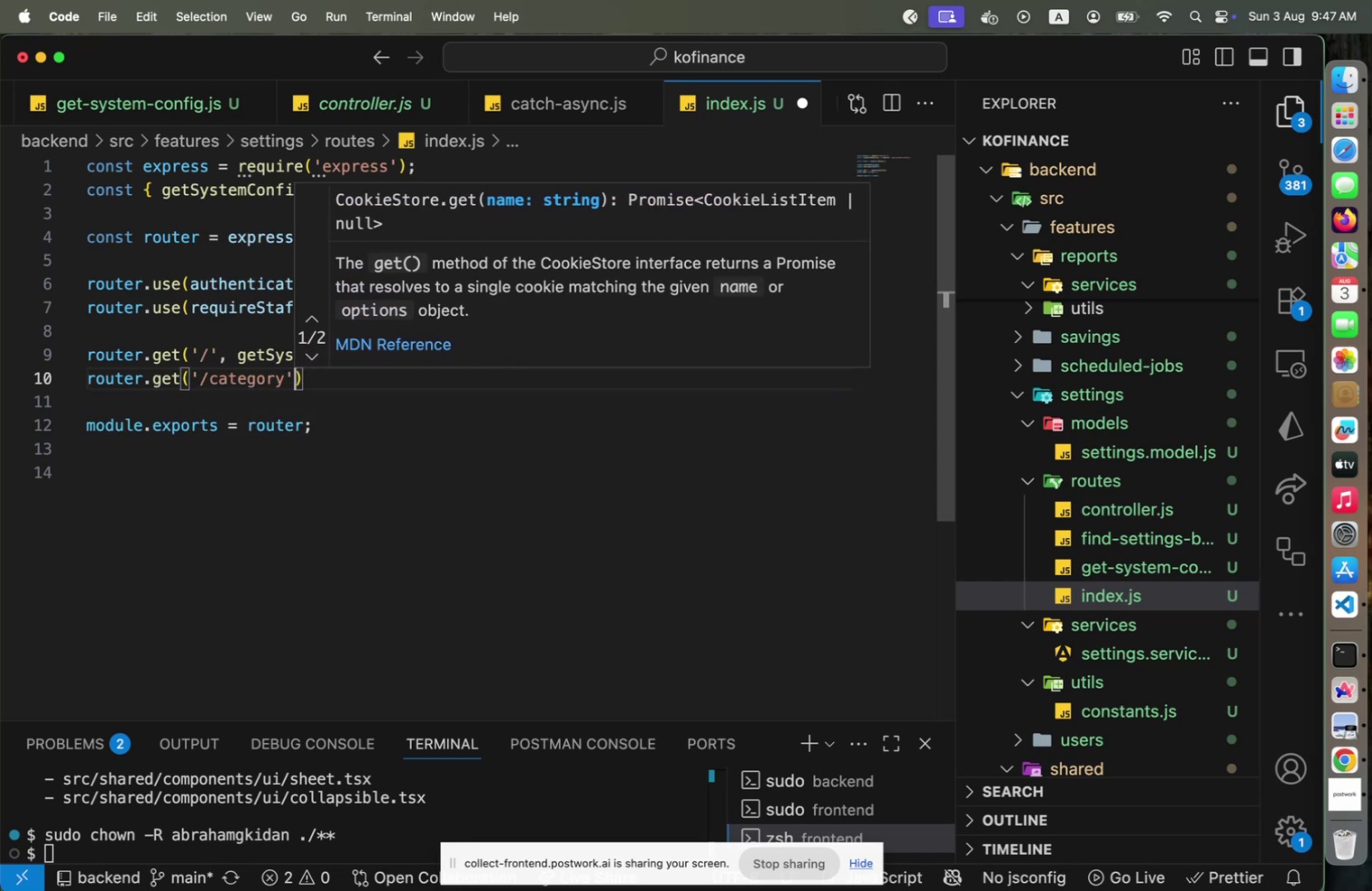 
 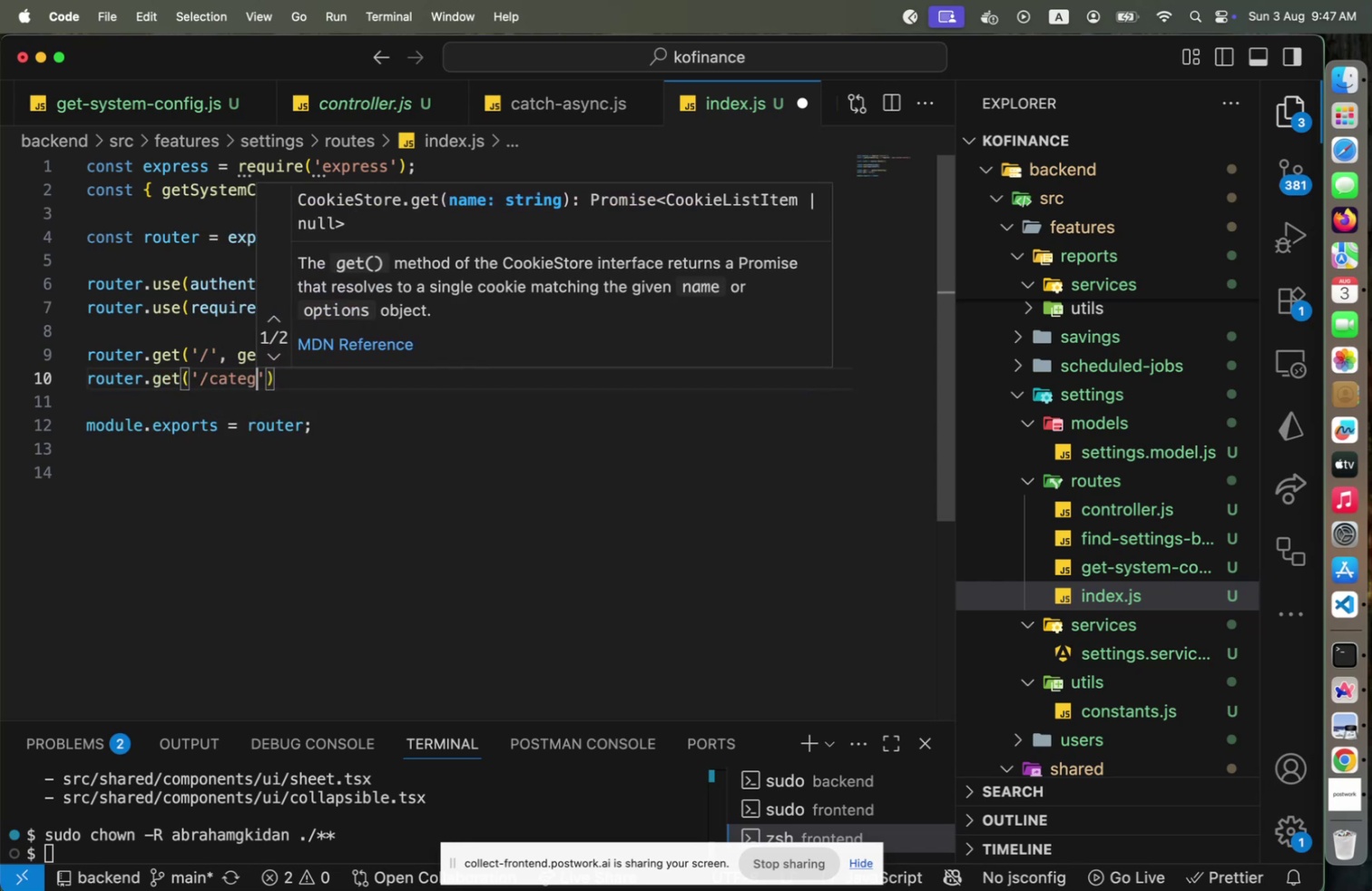 
key(ArrowRight)
 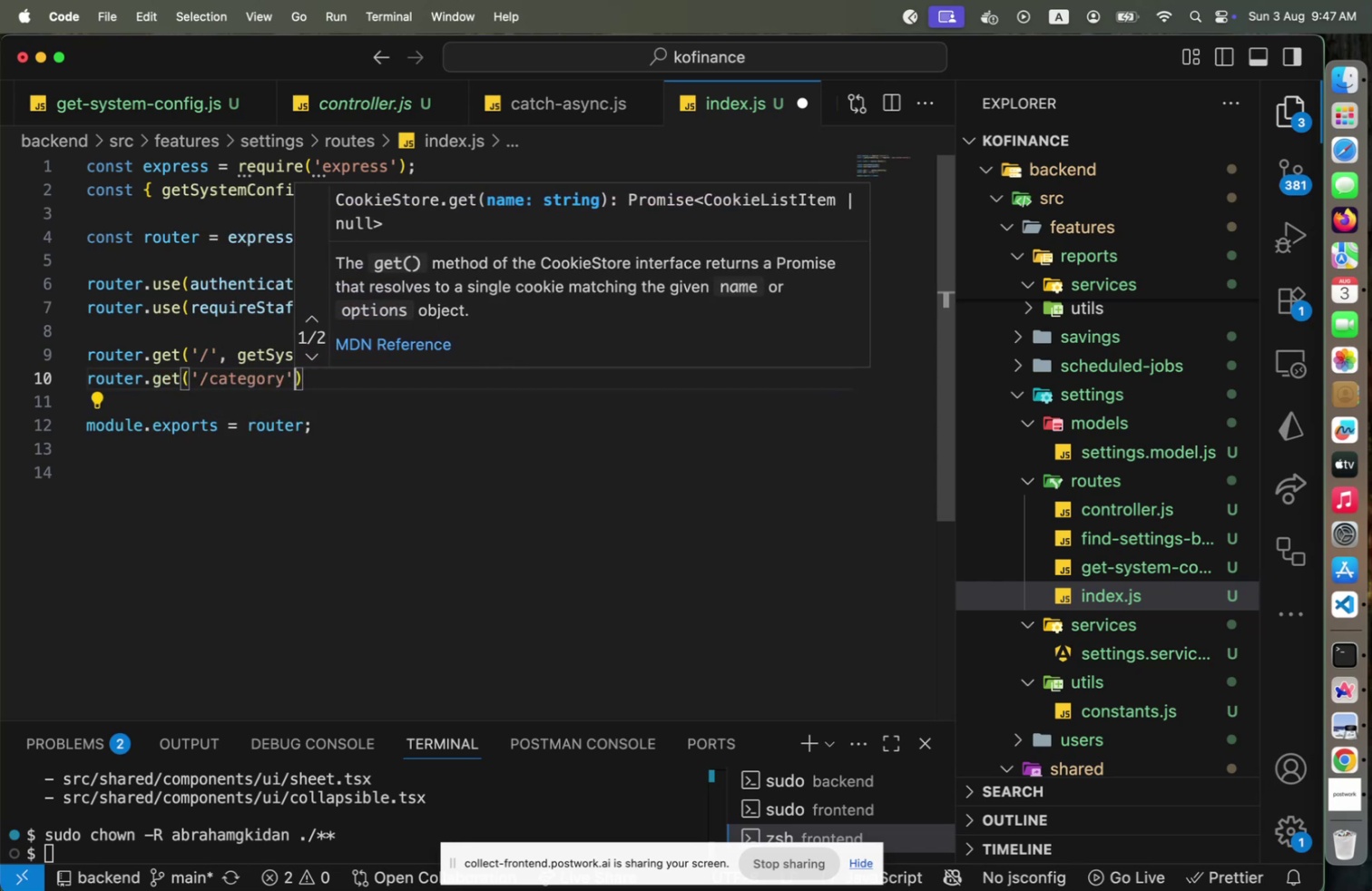 
type(, getS)
 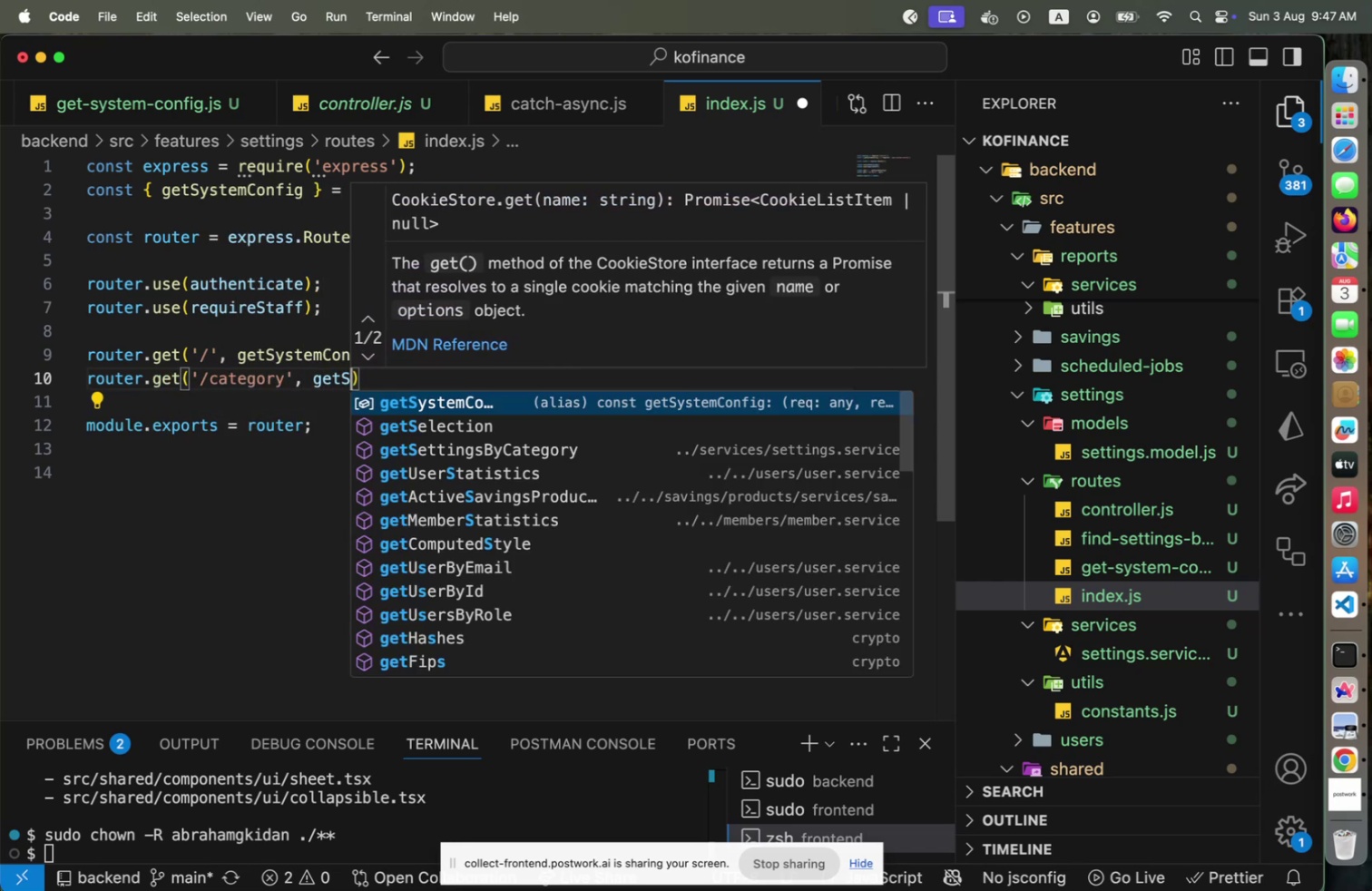 
key(ArrowDown)
 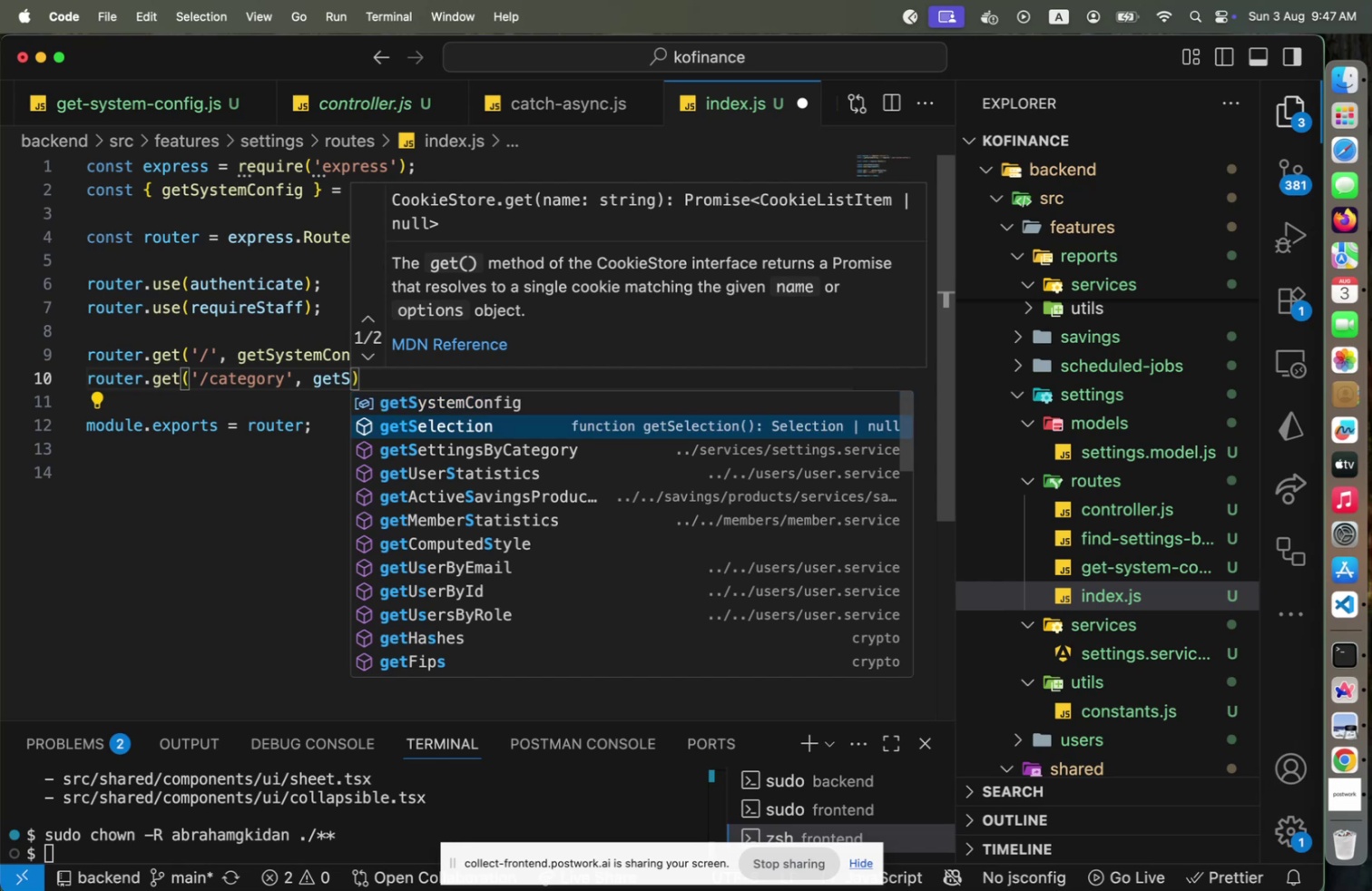 
key(ArrowDown)
 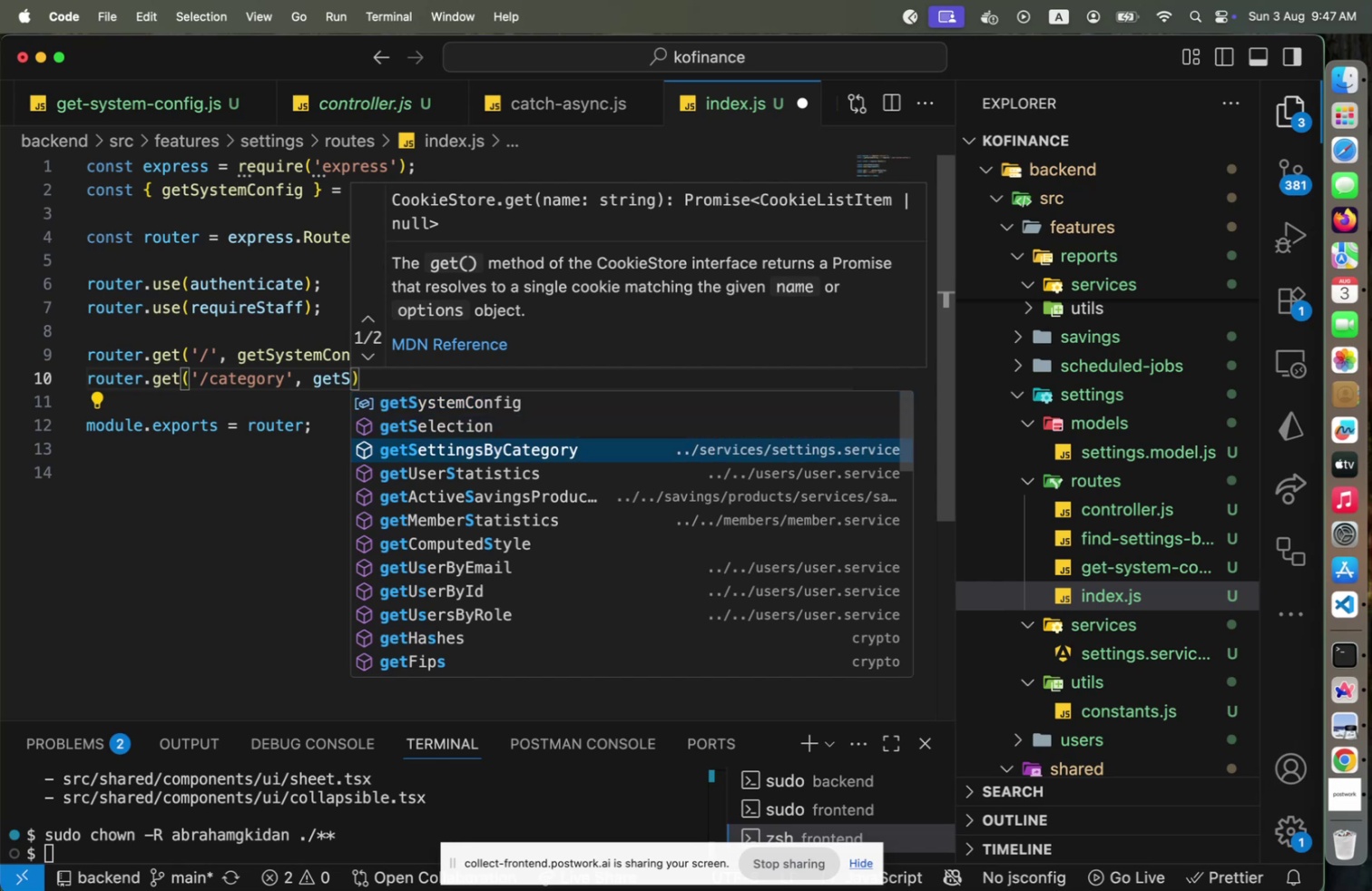 
key(Backspace)
key(Backspace)
key(Backspace)
key(Backspace)
type(findS)
 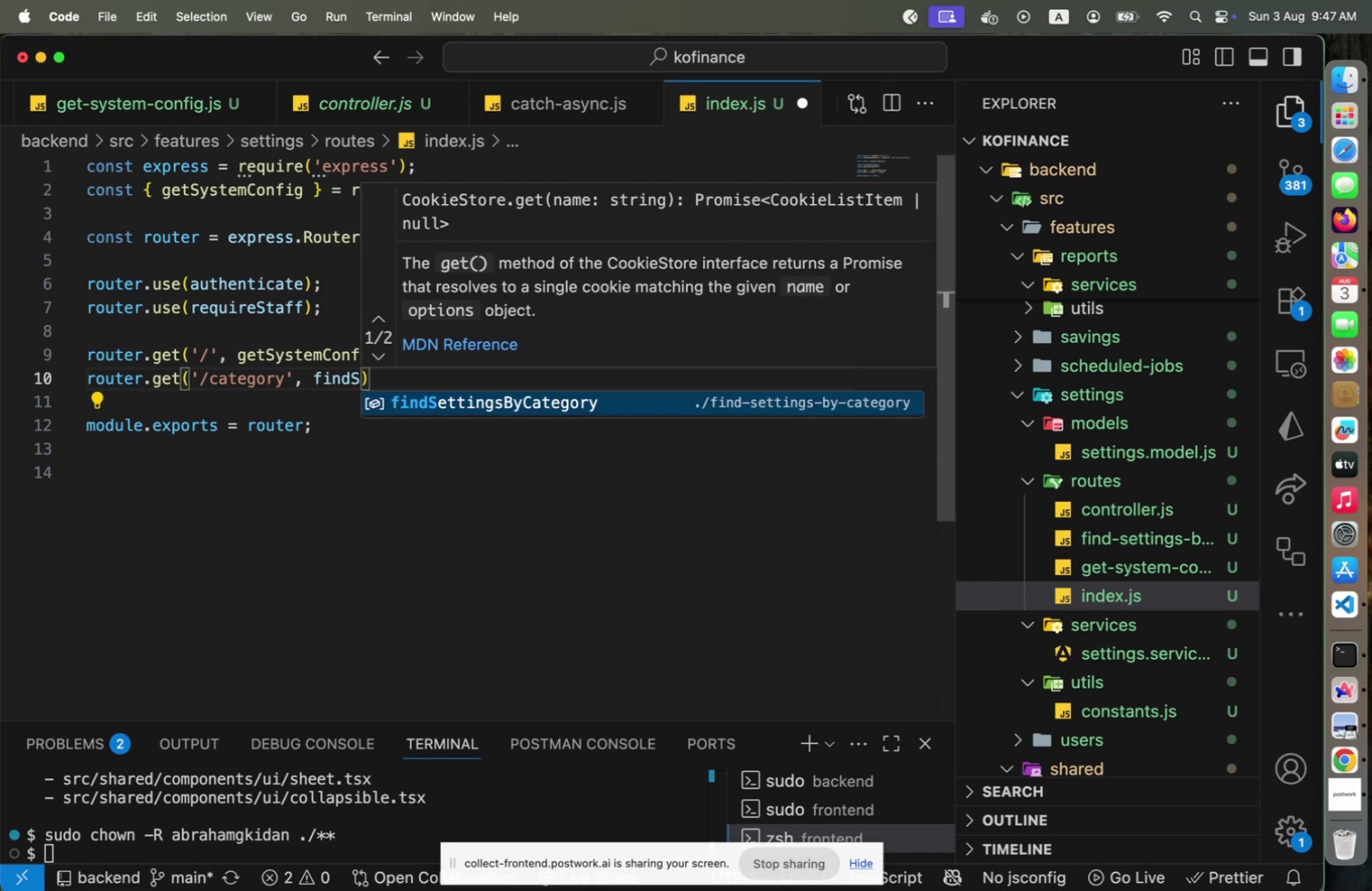 
key(Enter)
 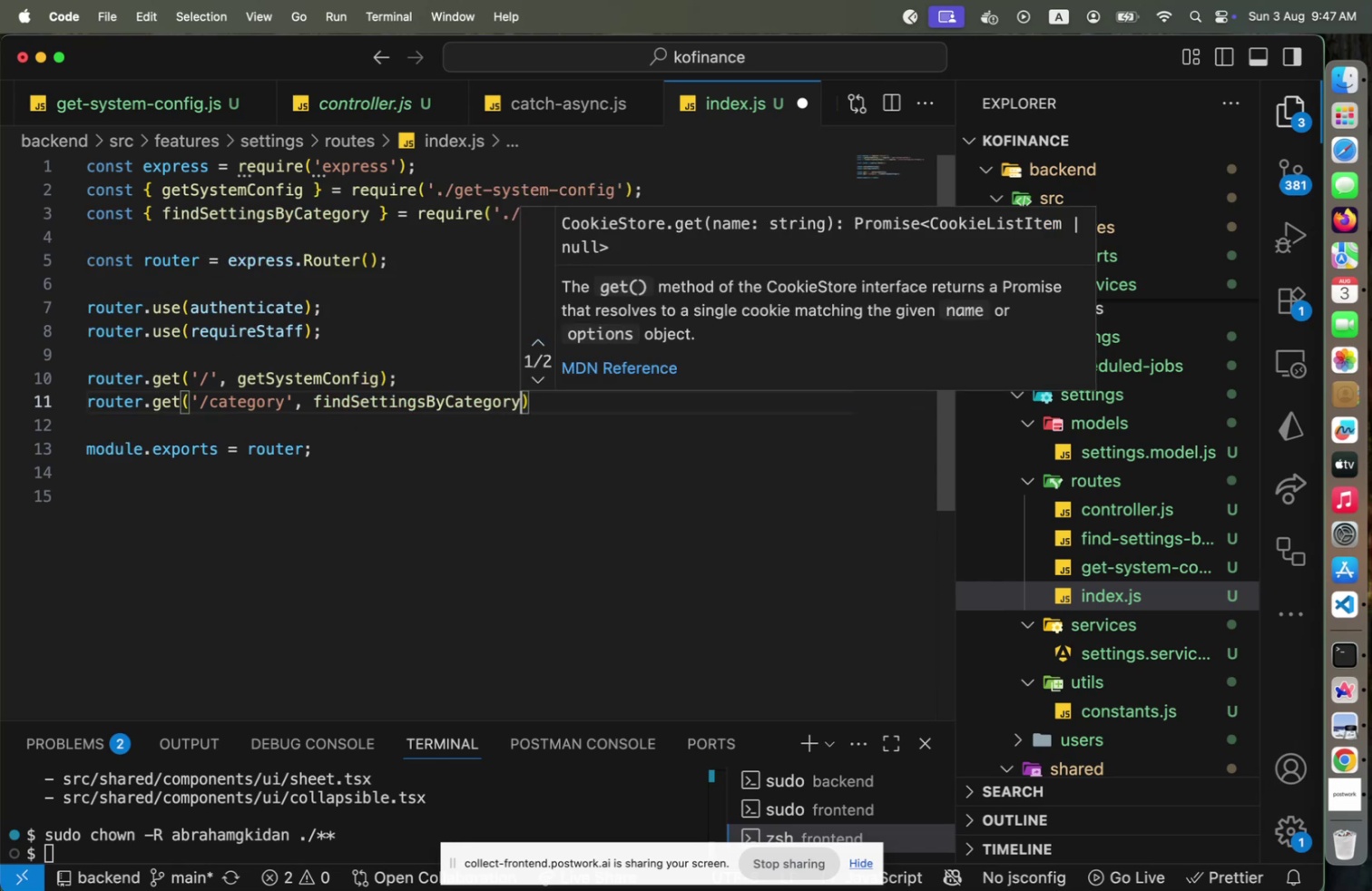 
key(ArrowRight)
 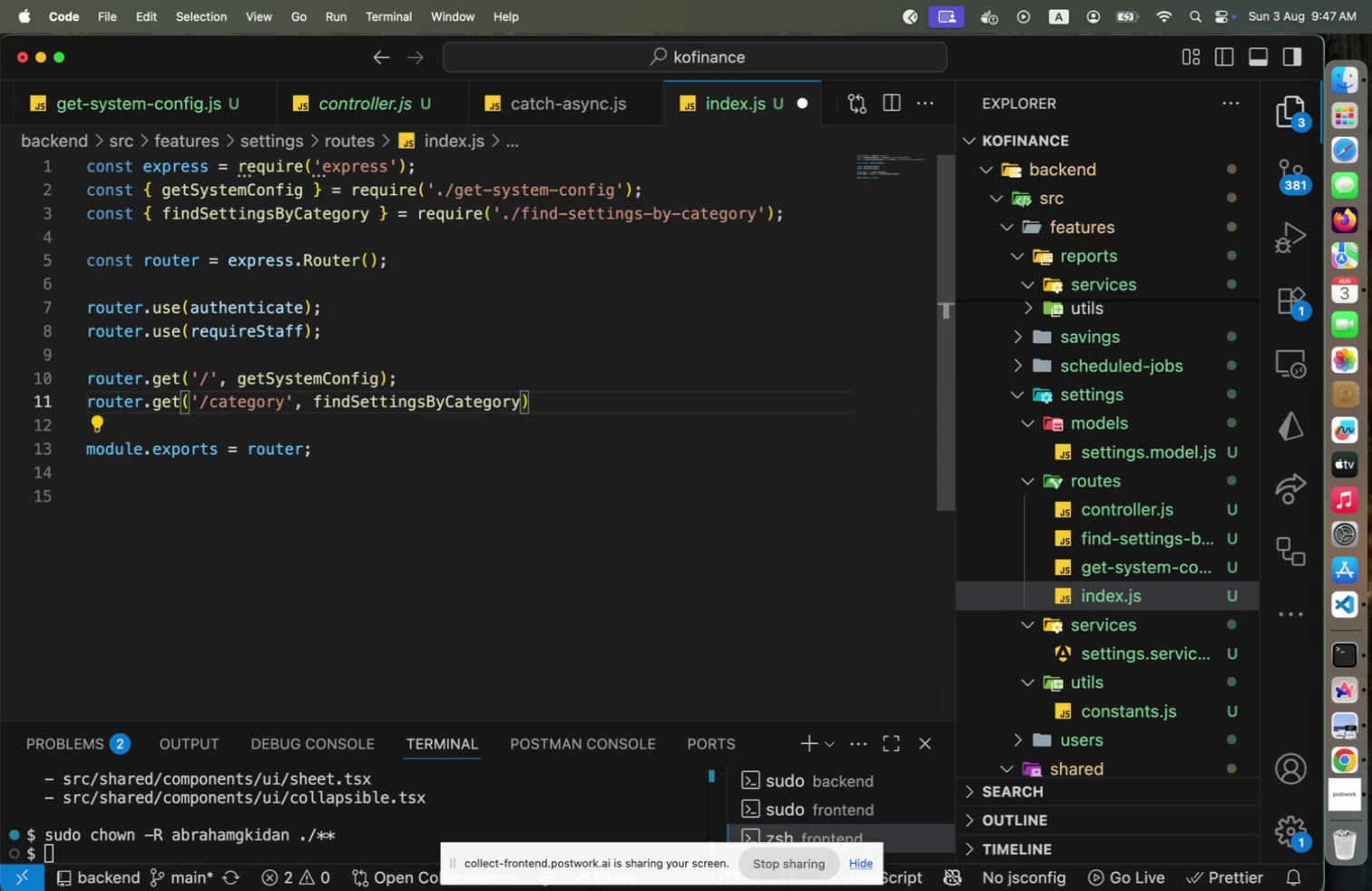 
key(Semicolon)
 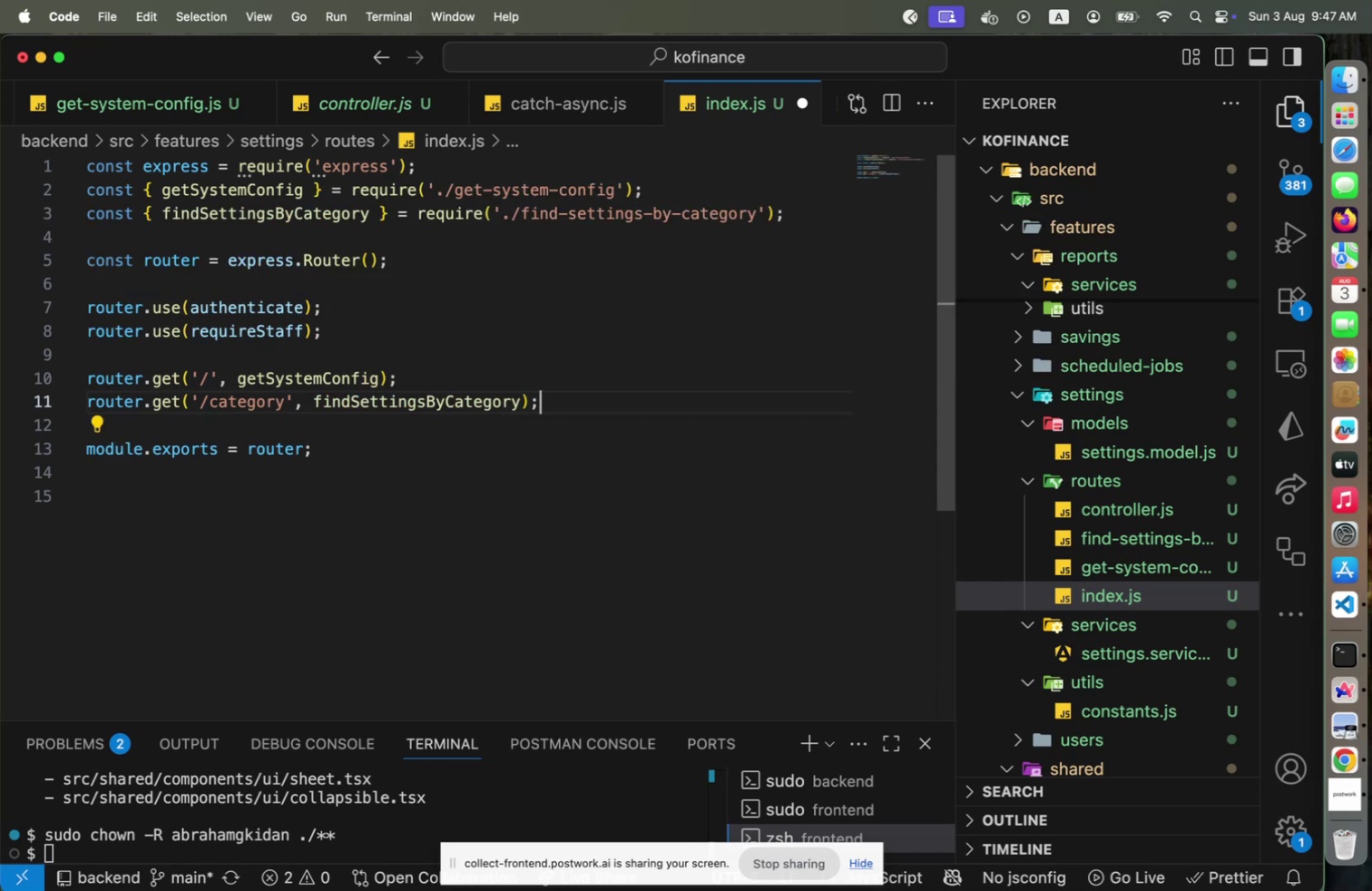 
key(ArrowUp)
 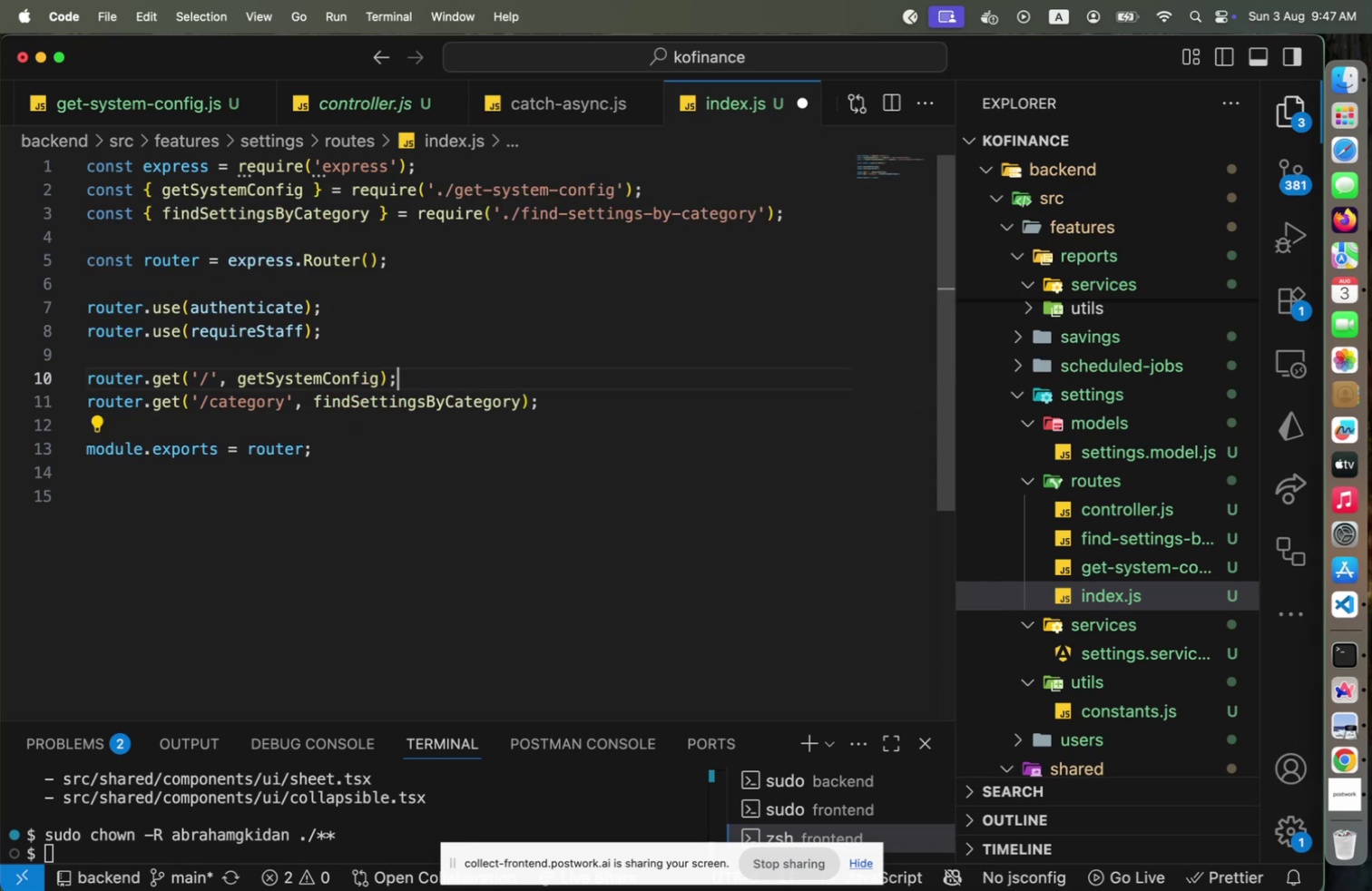 
key(ArrowUp)
 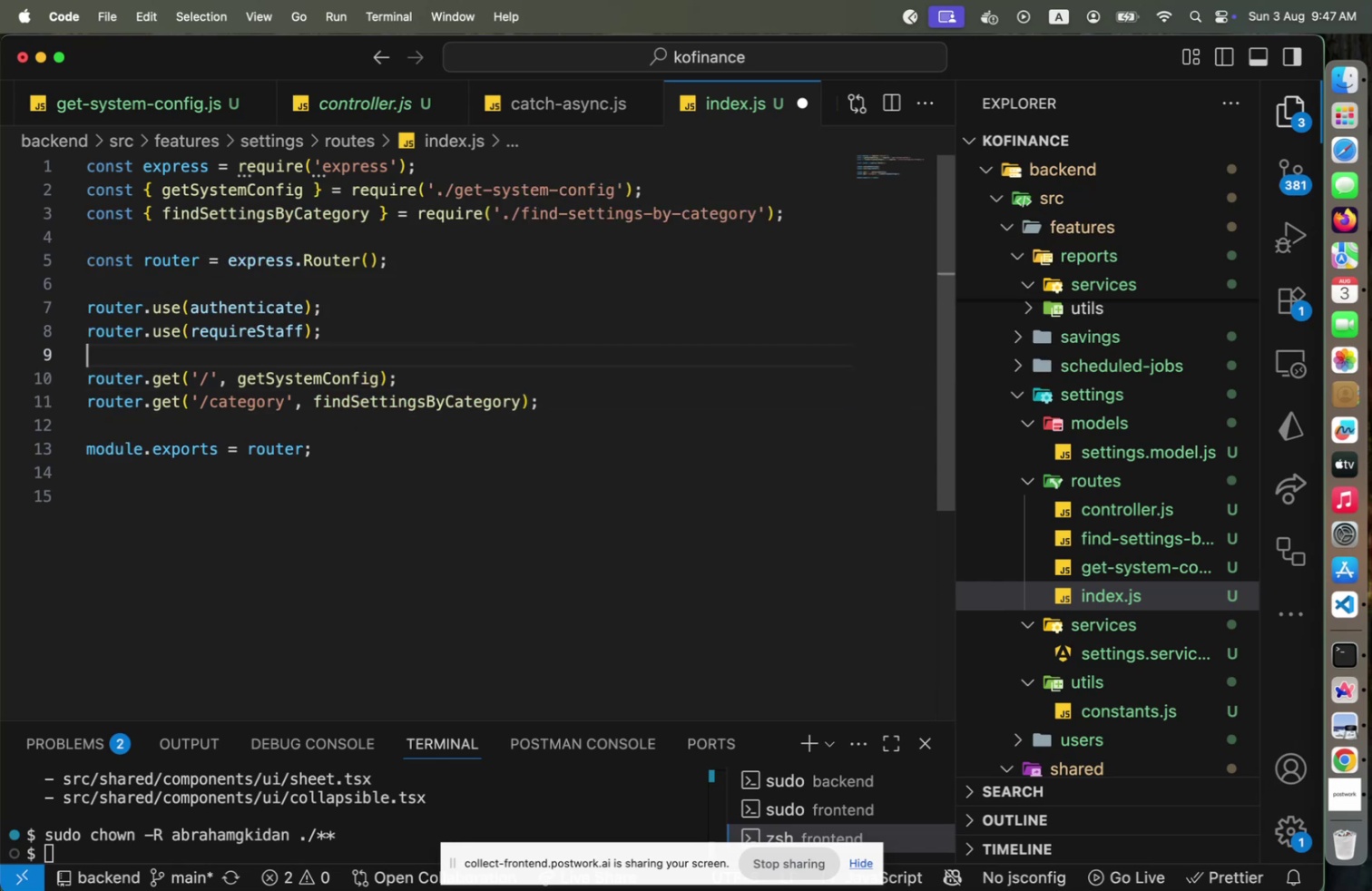 
key(ArrowDown)
 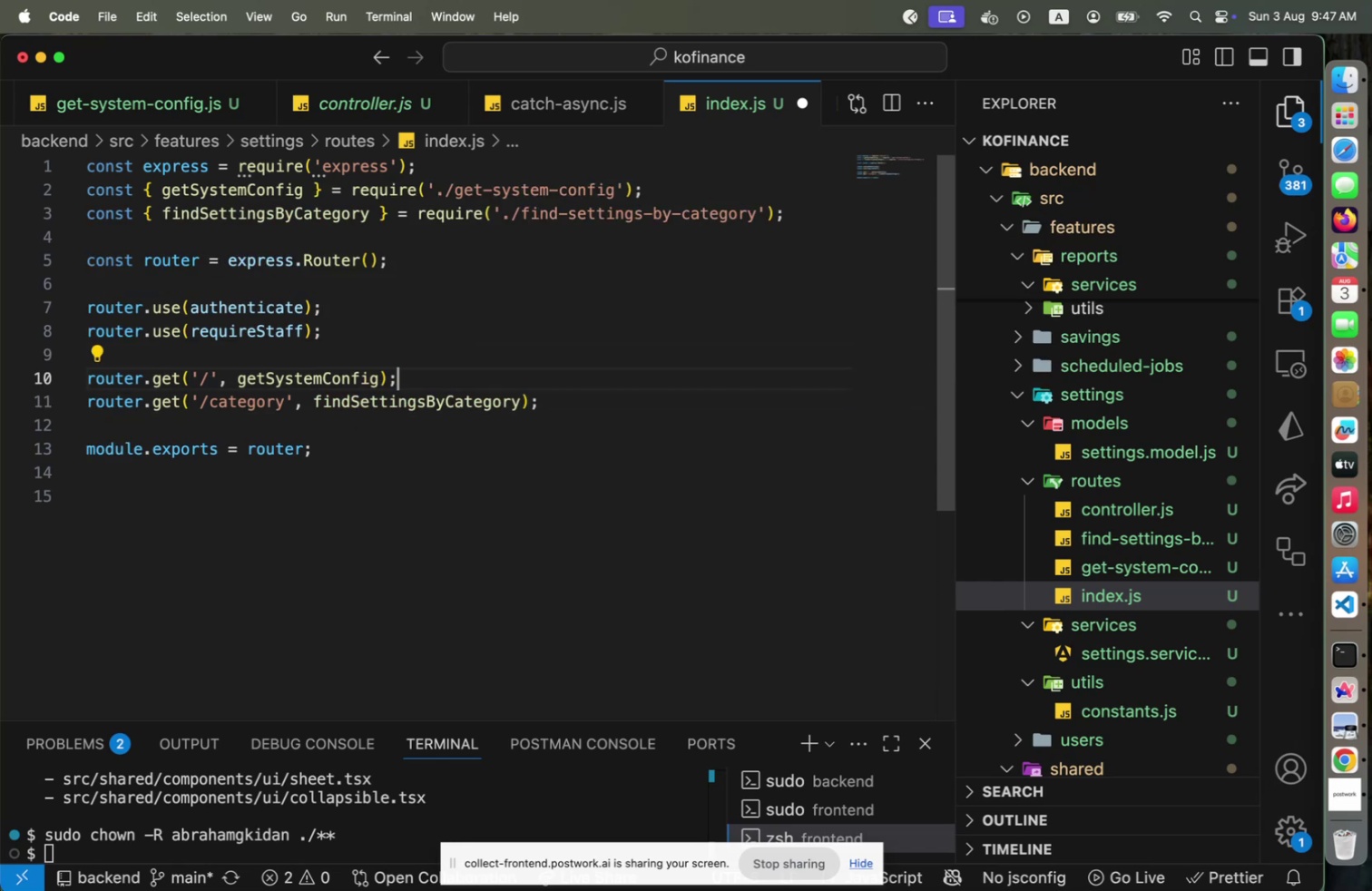 
key(ArrowDown)
 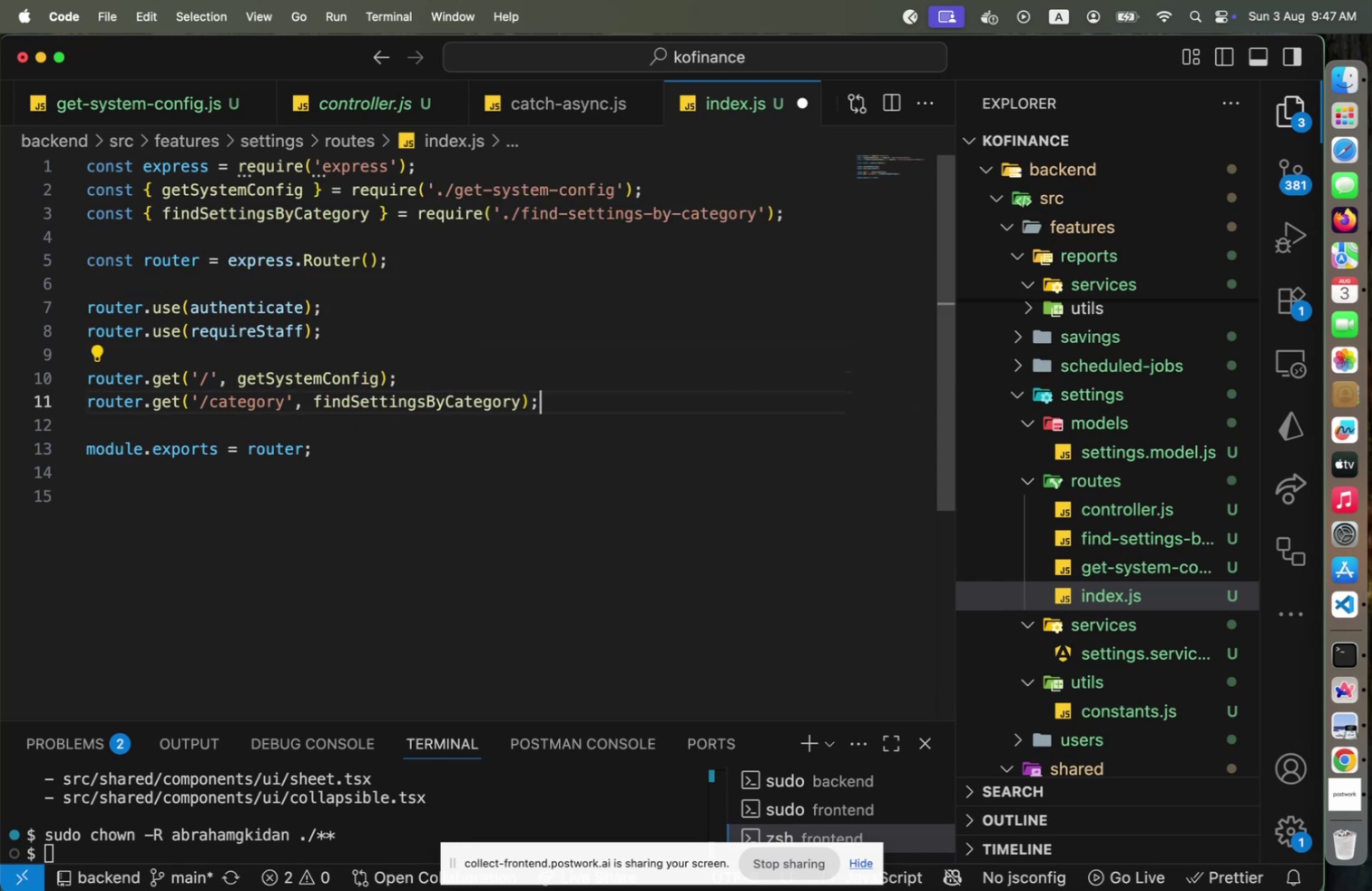 
key(ArrowDown)
 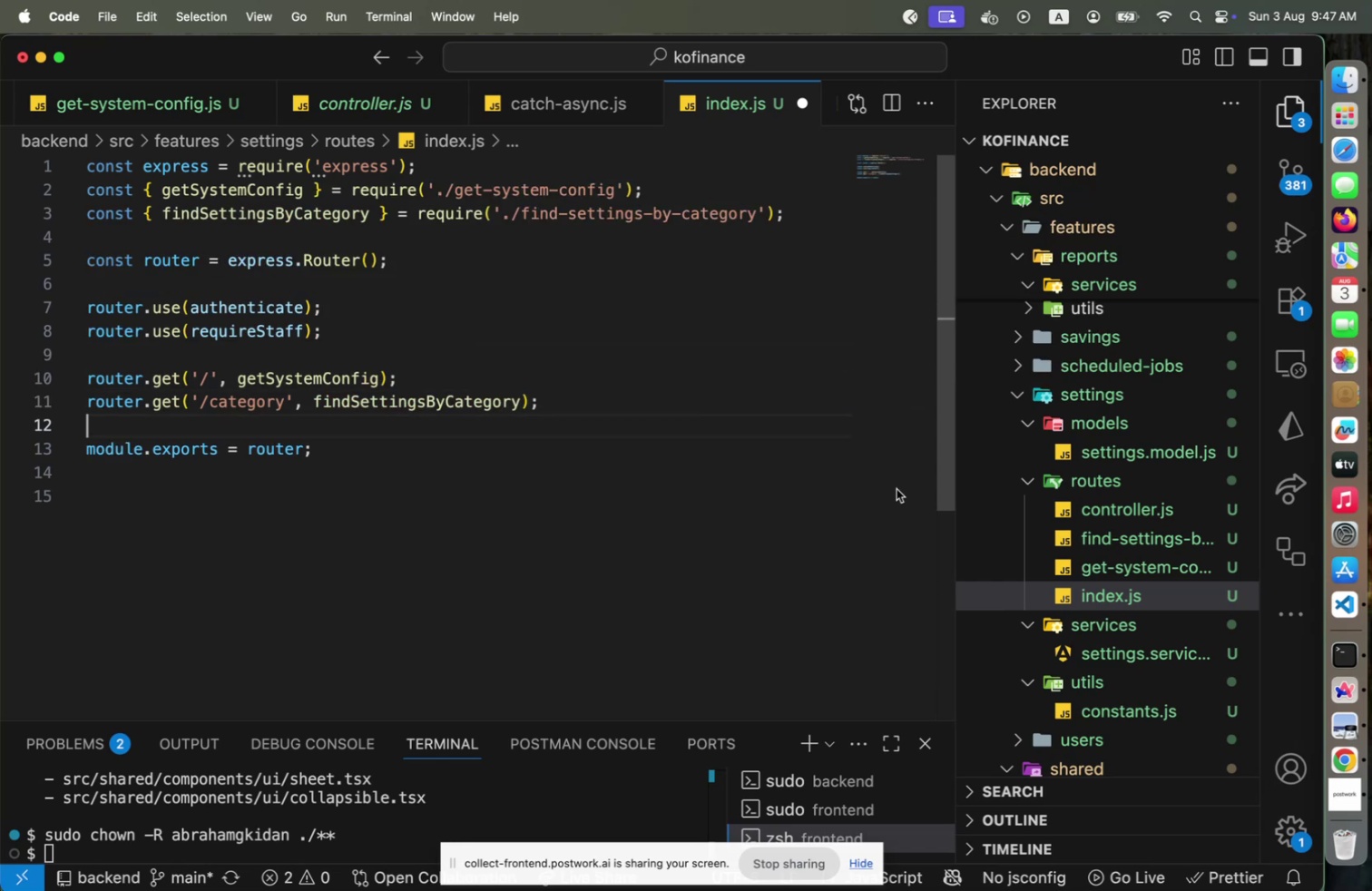 
scroll: coordinate [1067, 543], scroll_direction: down, amount: 6.0
 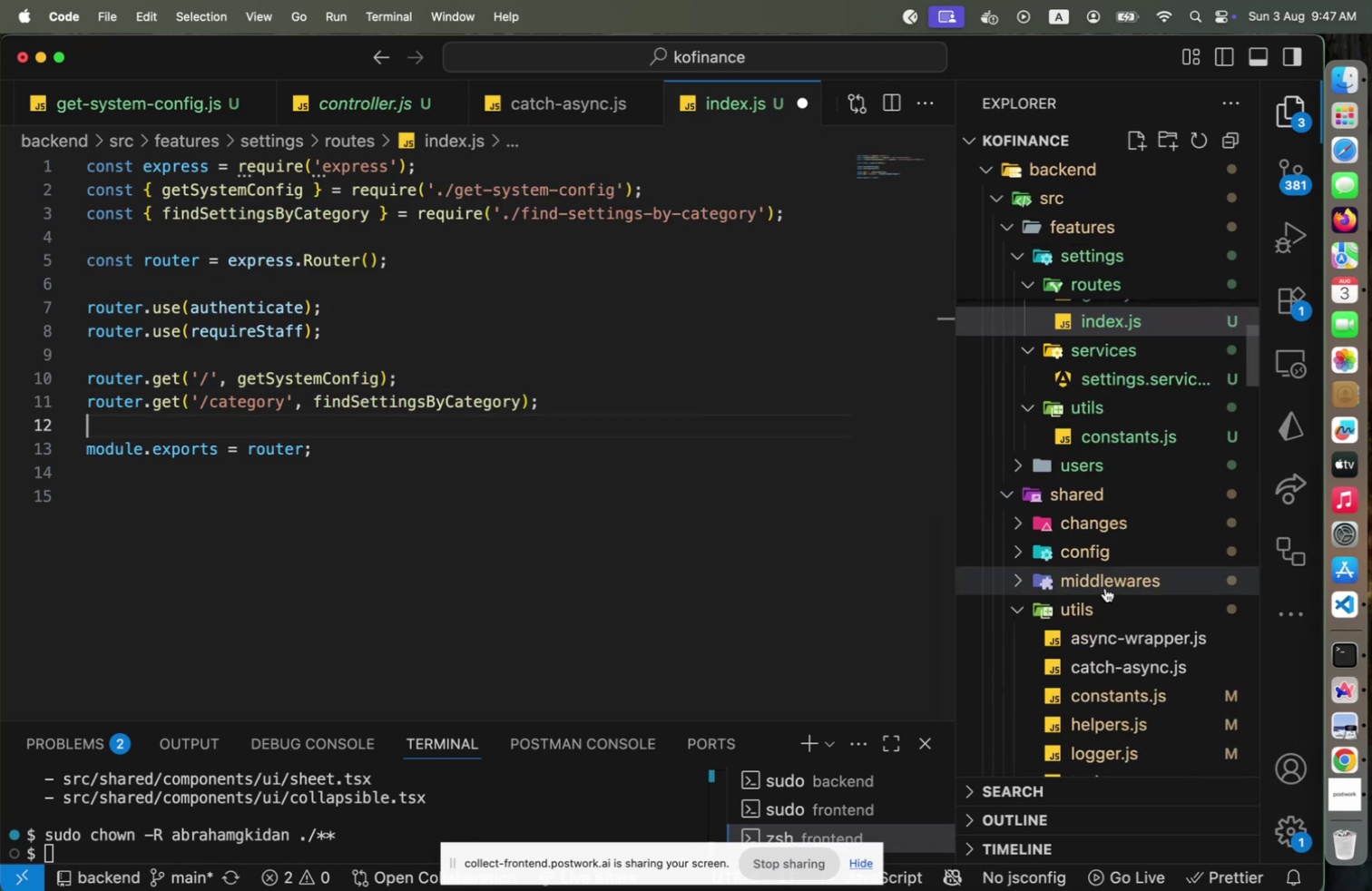 
left_click([1105, 587])
 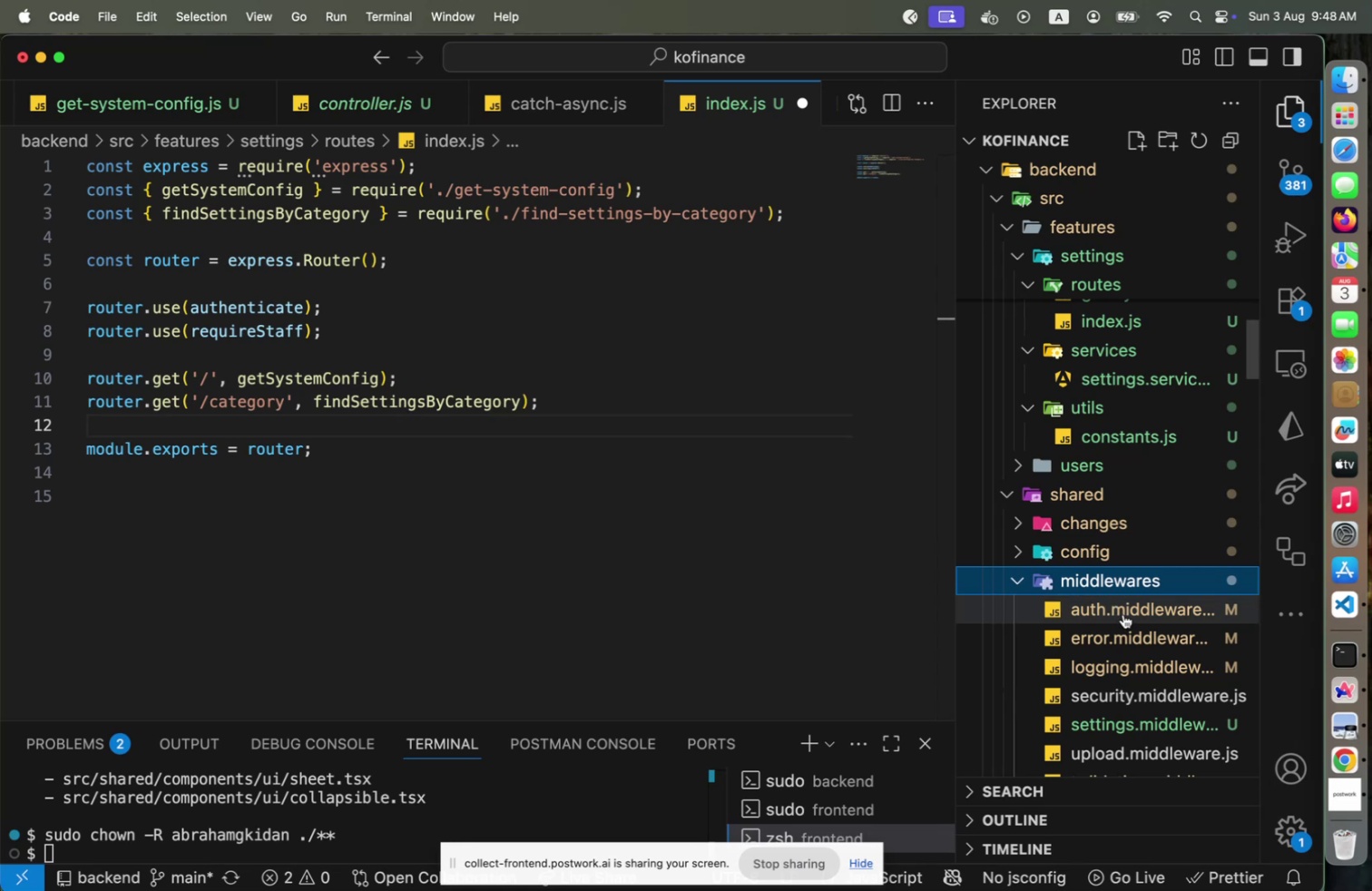 
left_click([1125, 612])
 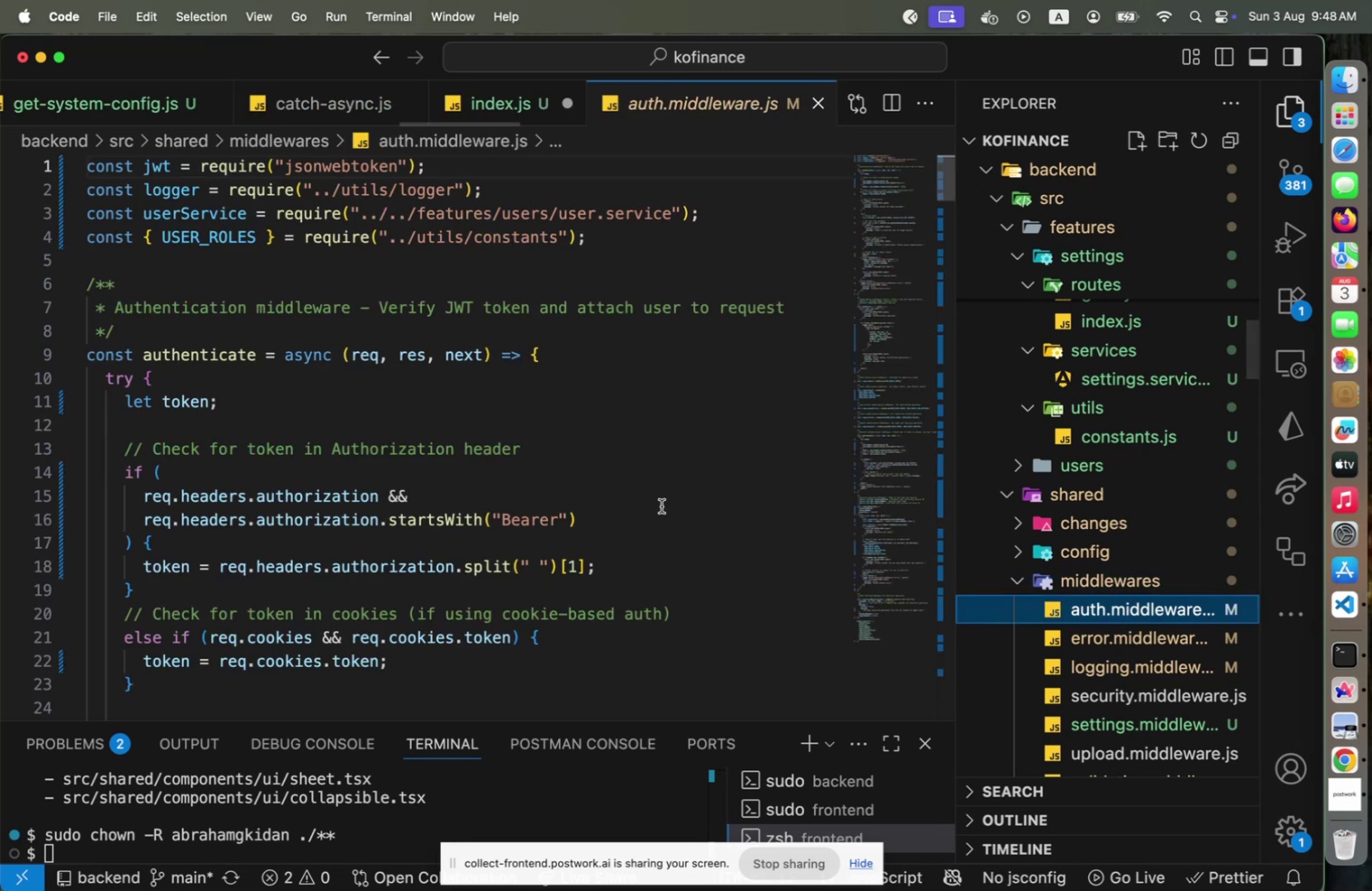 
scroll: coordinate [661, 504], scroll_direction: down, amount: 41.0
 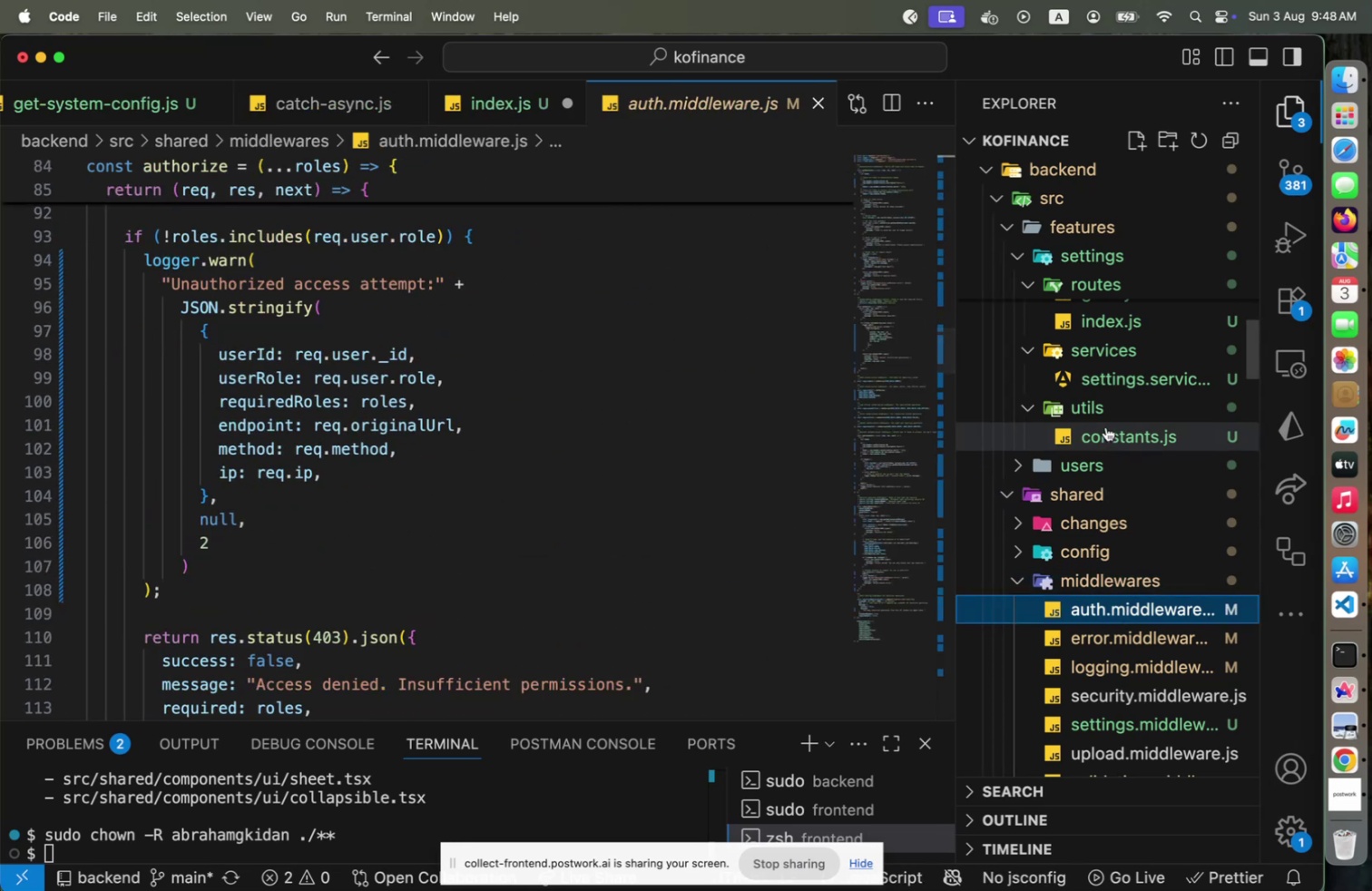 
scroll: coordinate [1106, 426], scroll_direction: up, amount: 3.0
 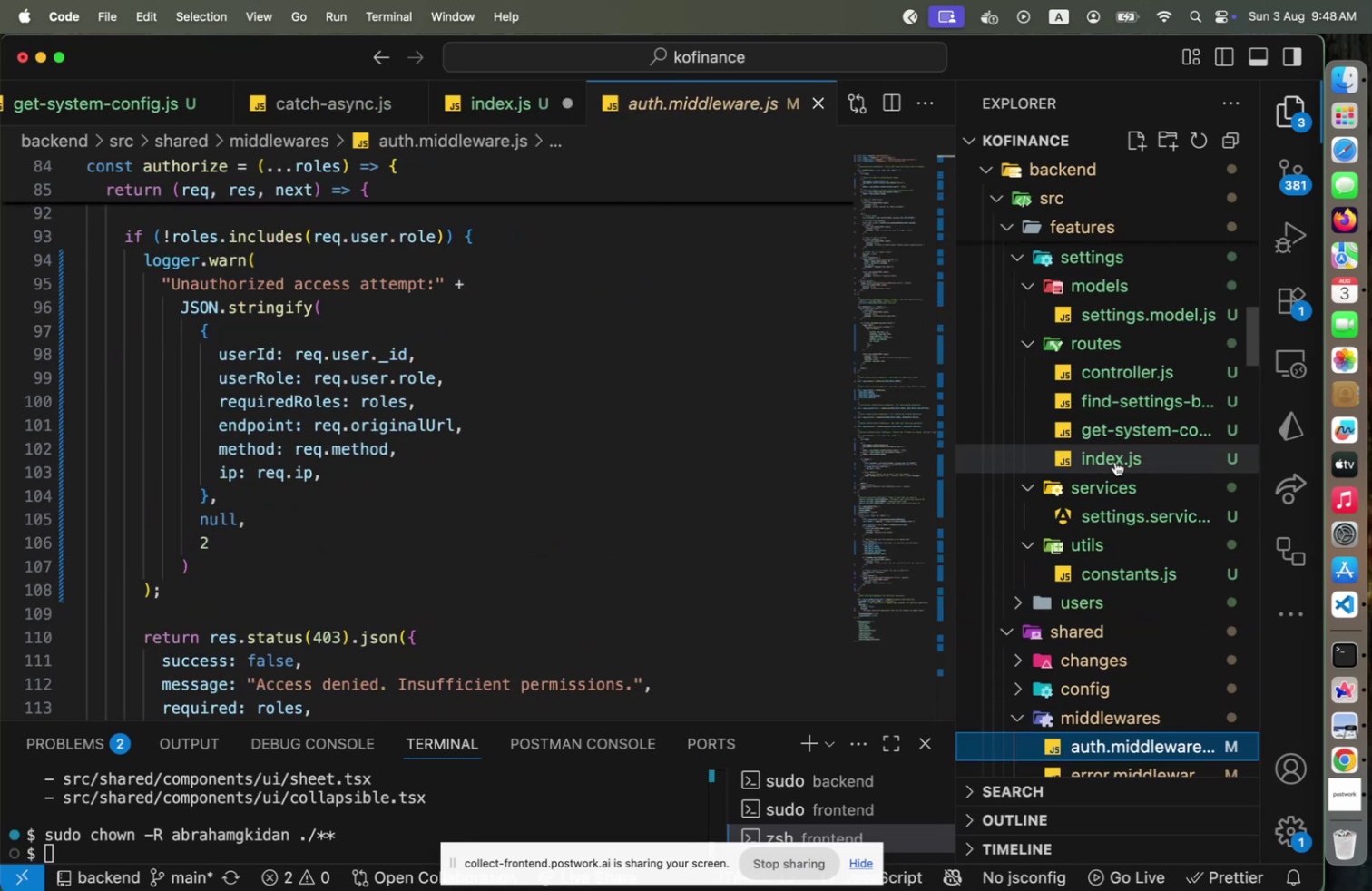 
left_click([1115, 458])
 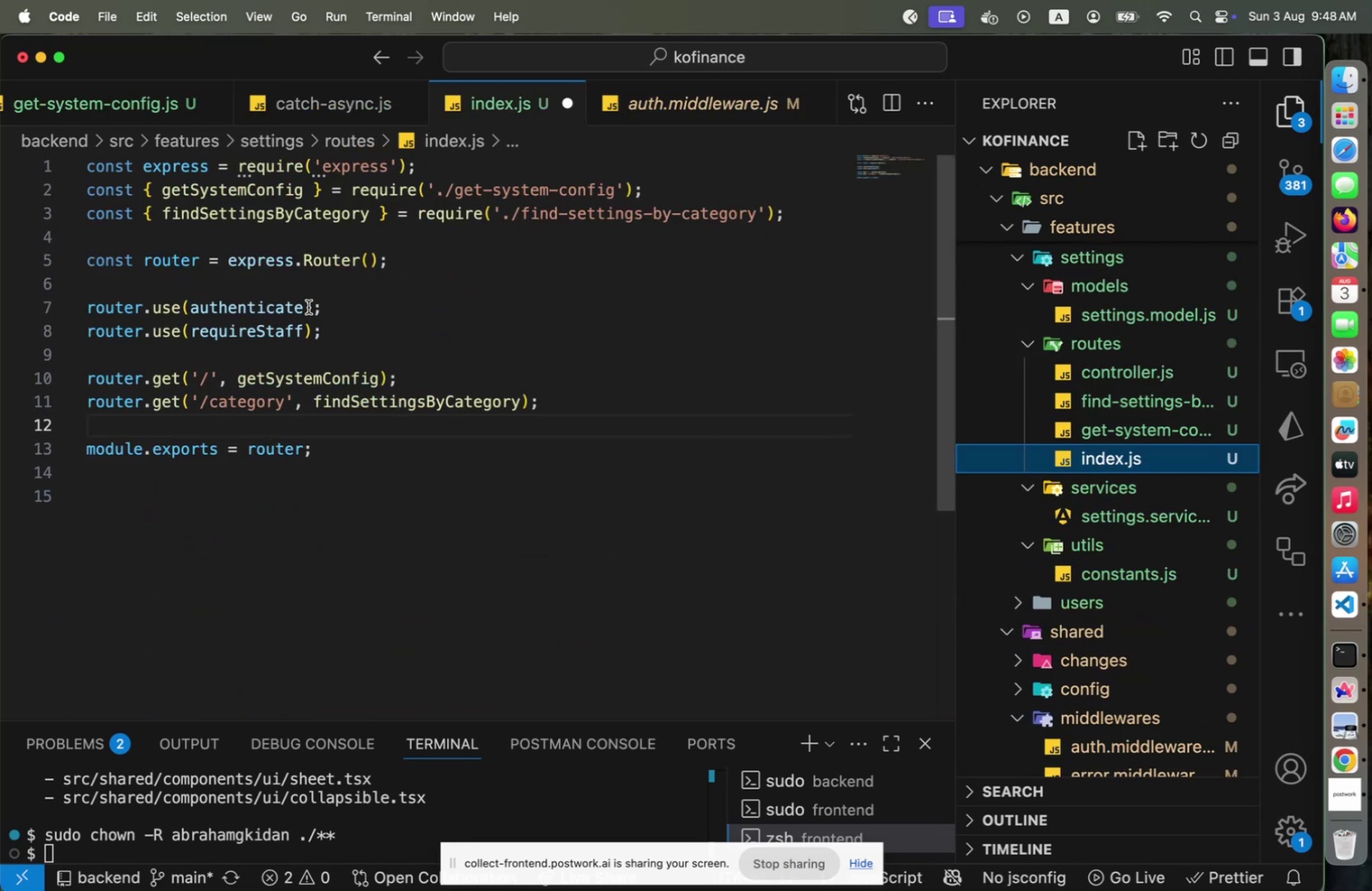 
left_click([309, 307])
 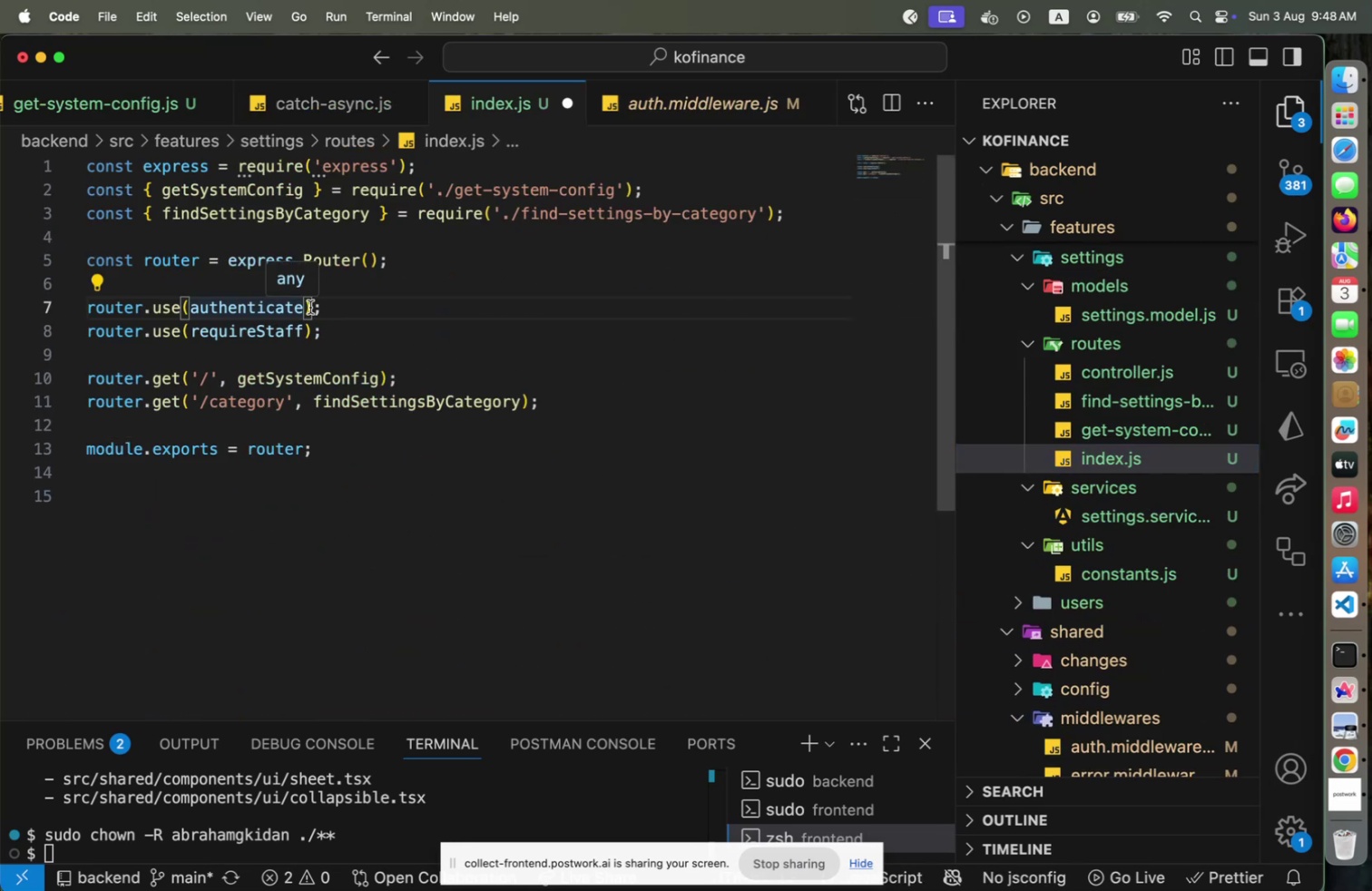 
key(ArrowLeft)
 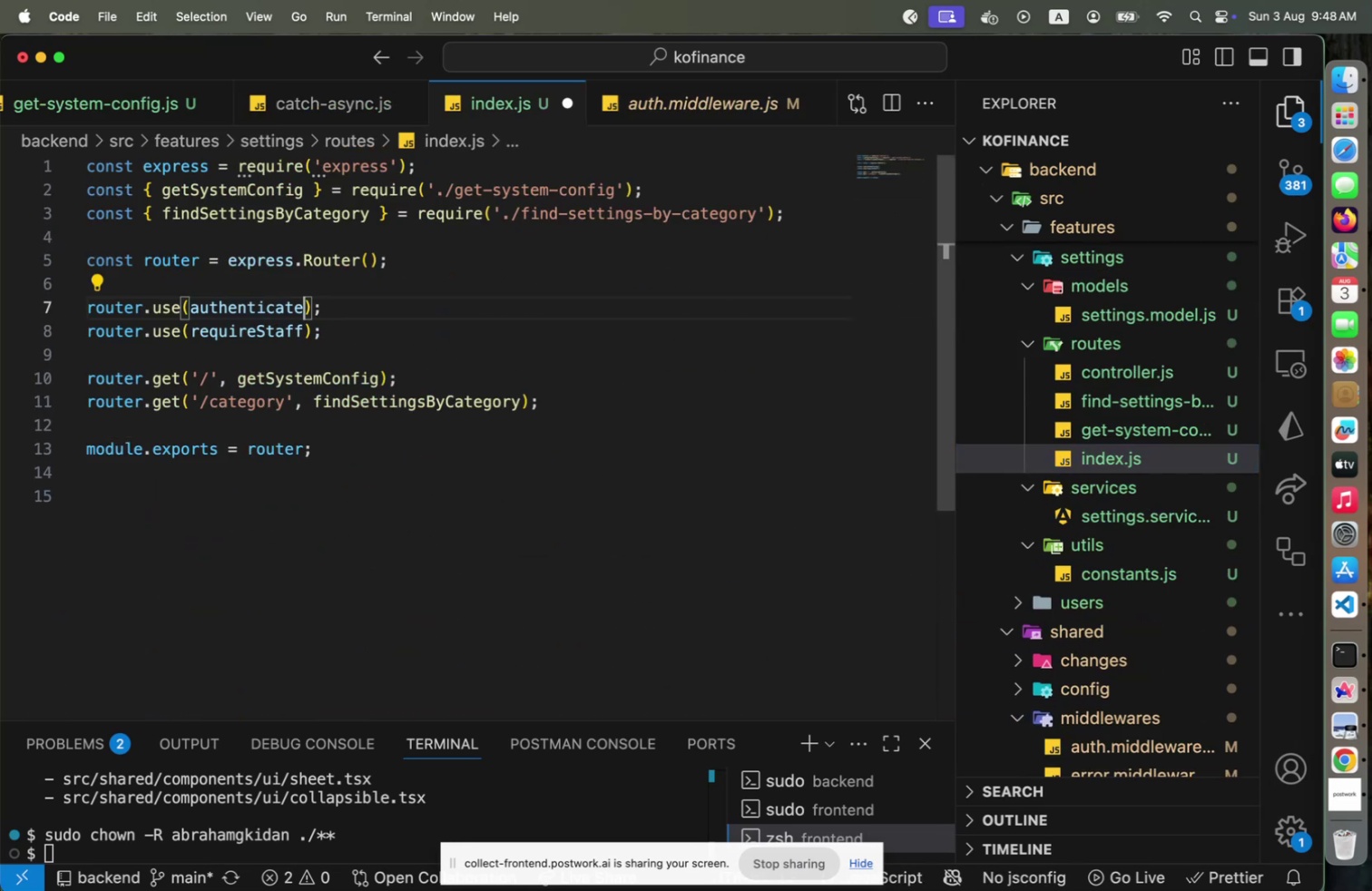 
key(Backspace)
 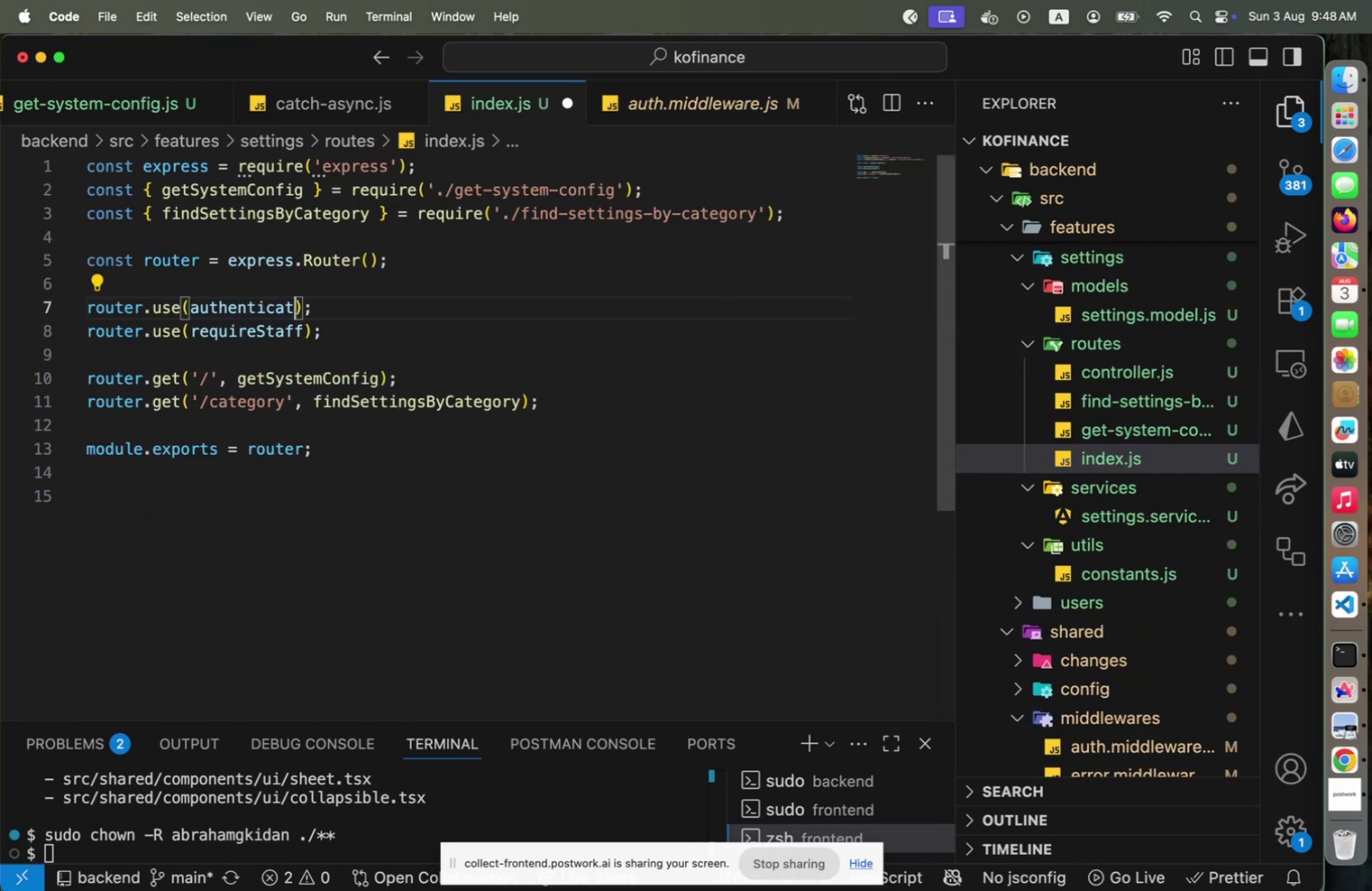 
key(E)
 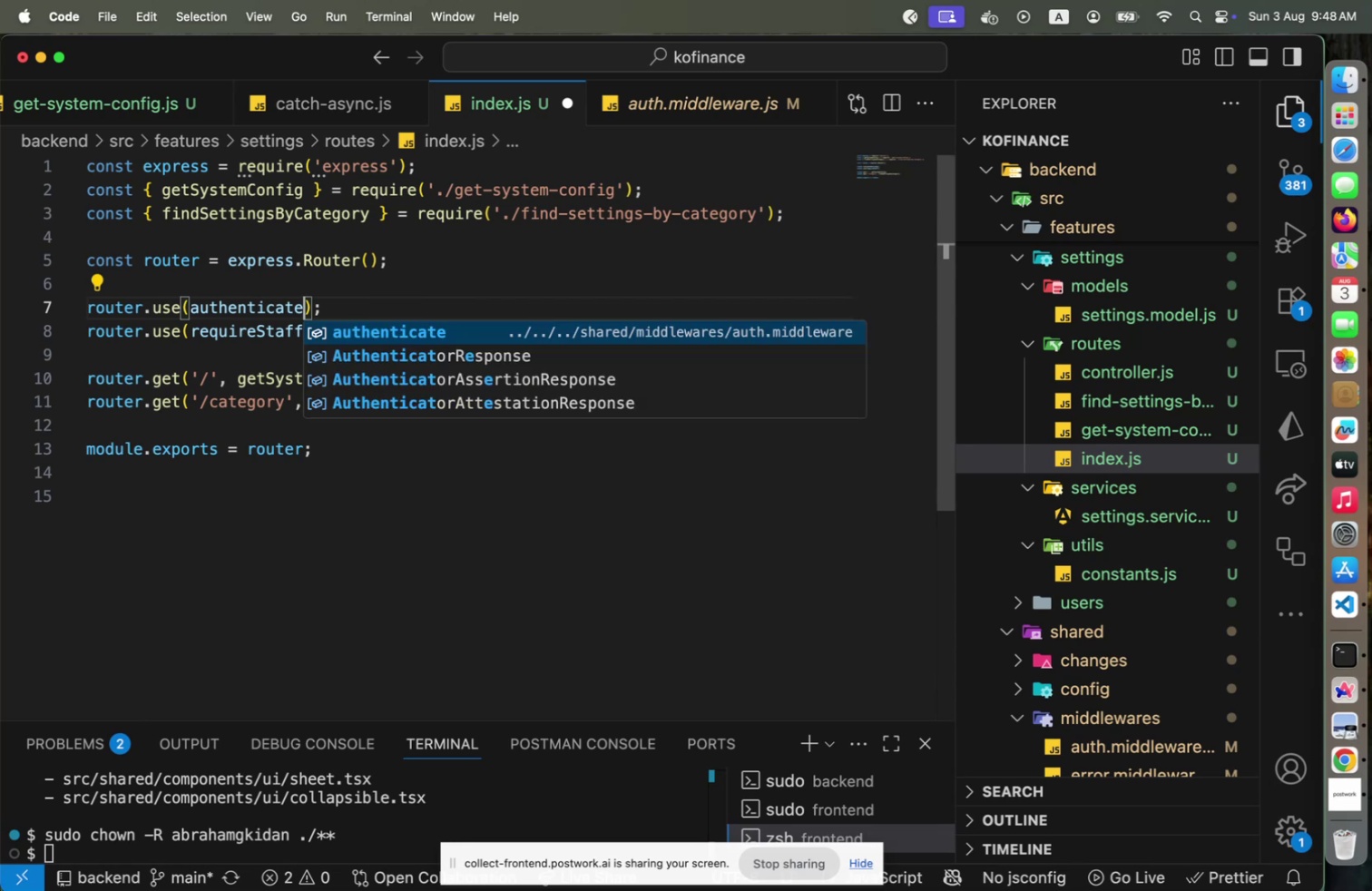 
key(Enter)
 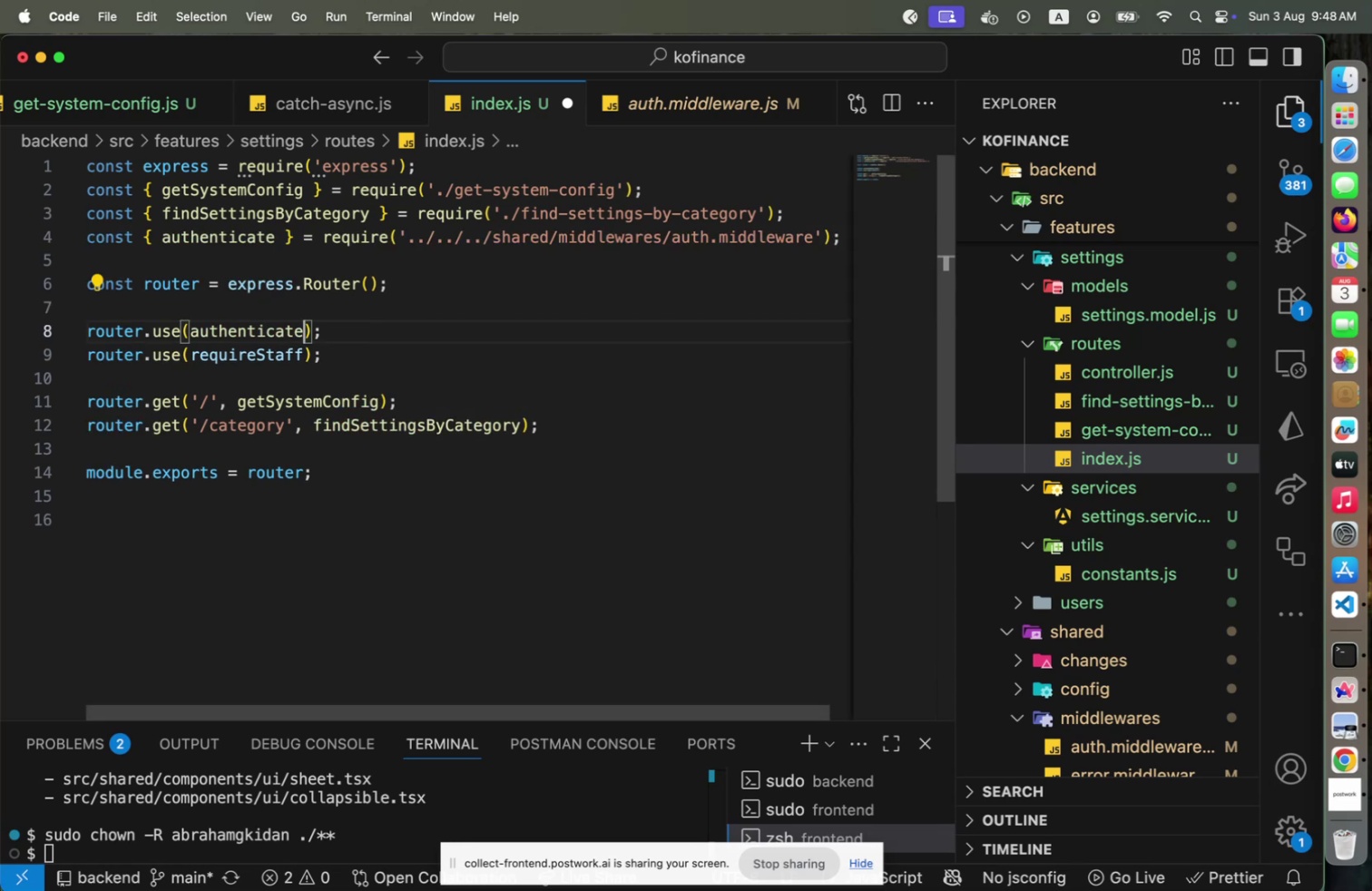 
key(ArrowDown)
 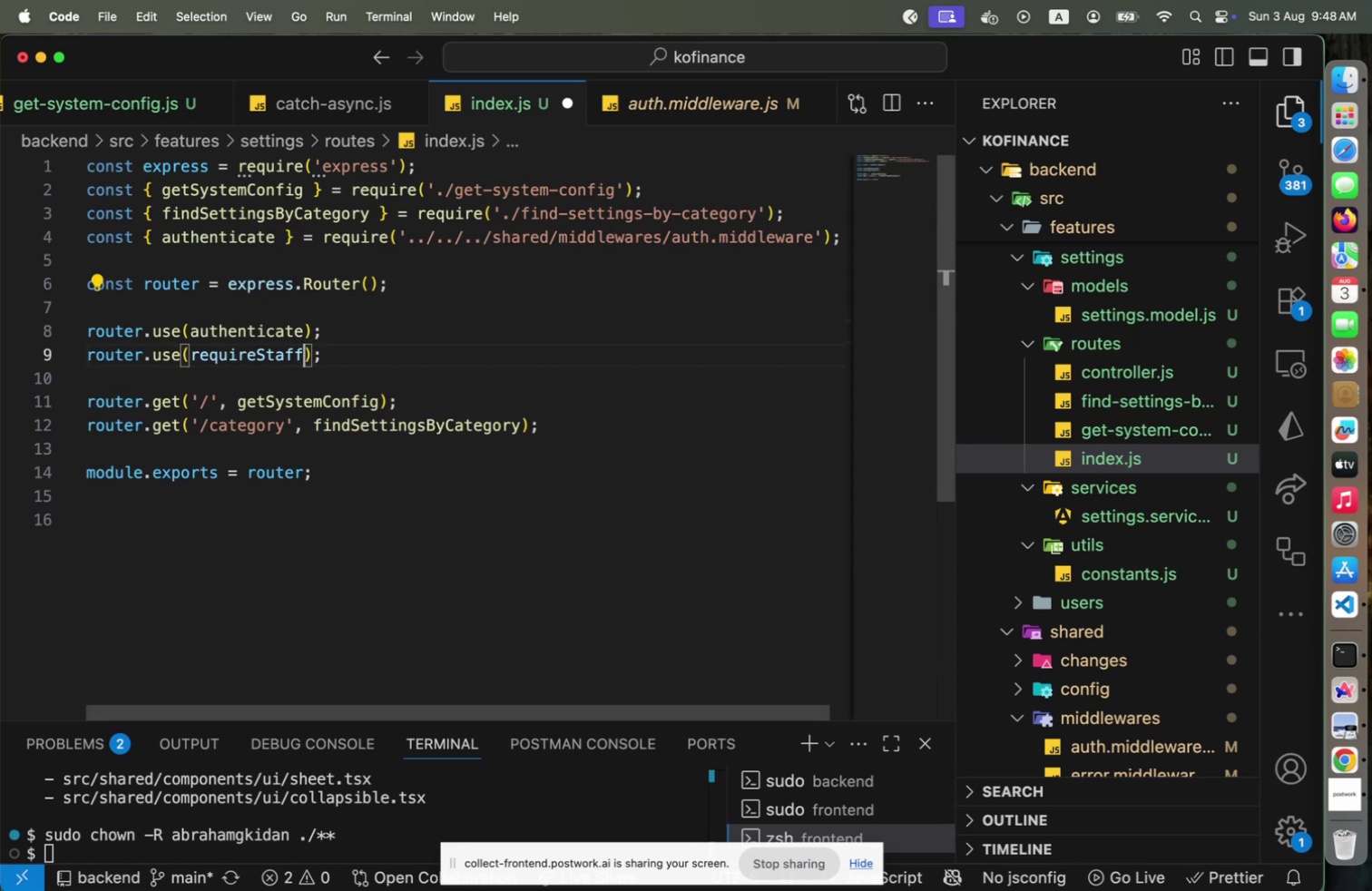 
key(Backspace)
 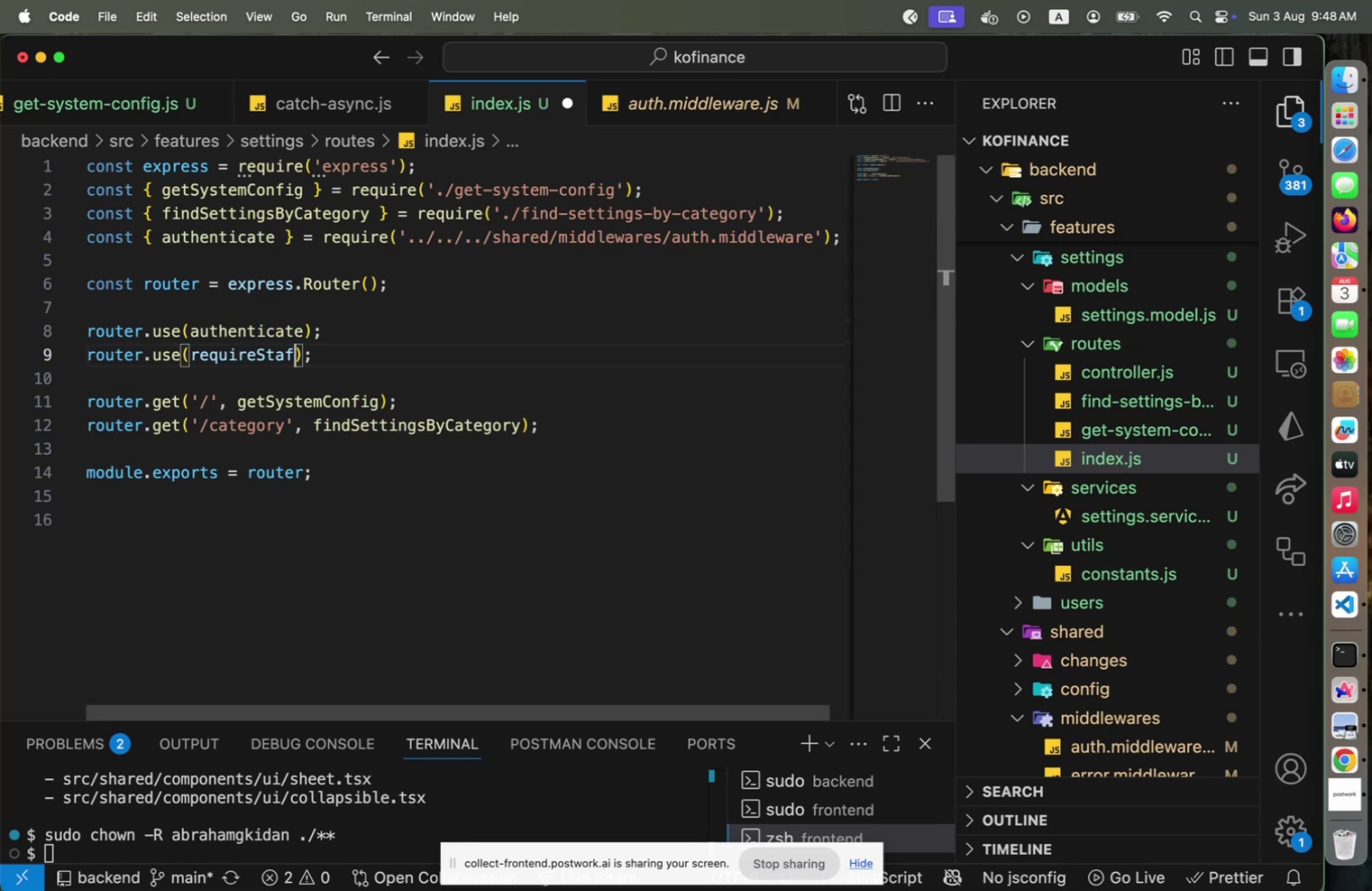 
key(F)
 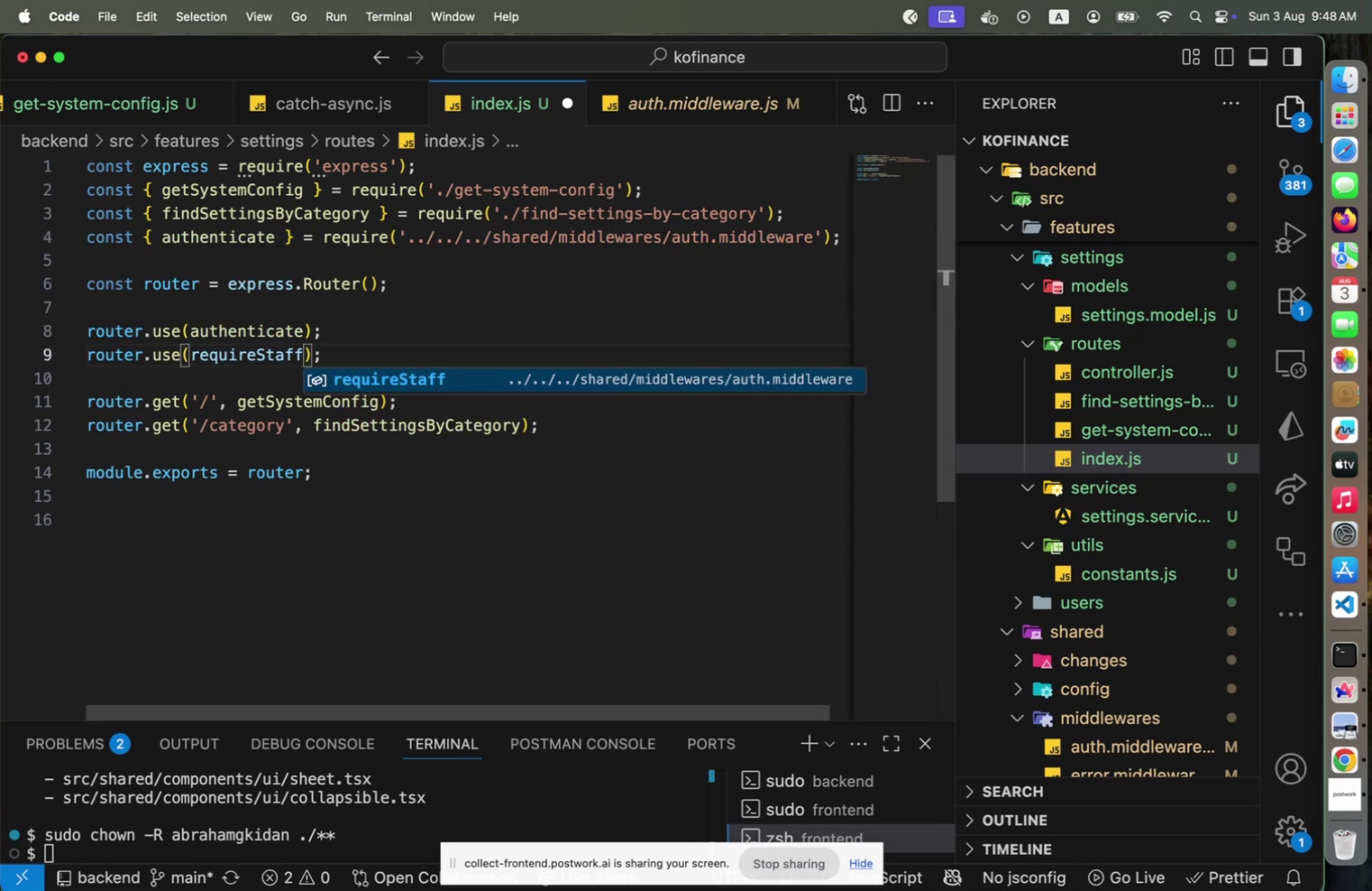 
key(Enter)
 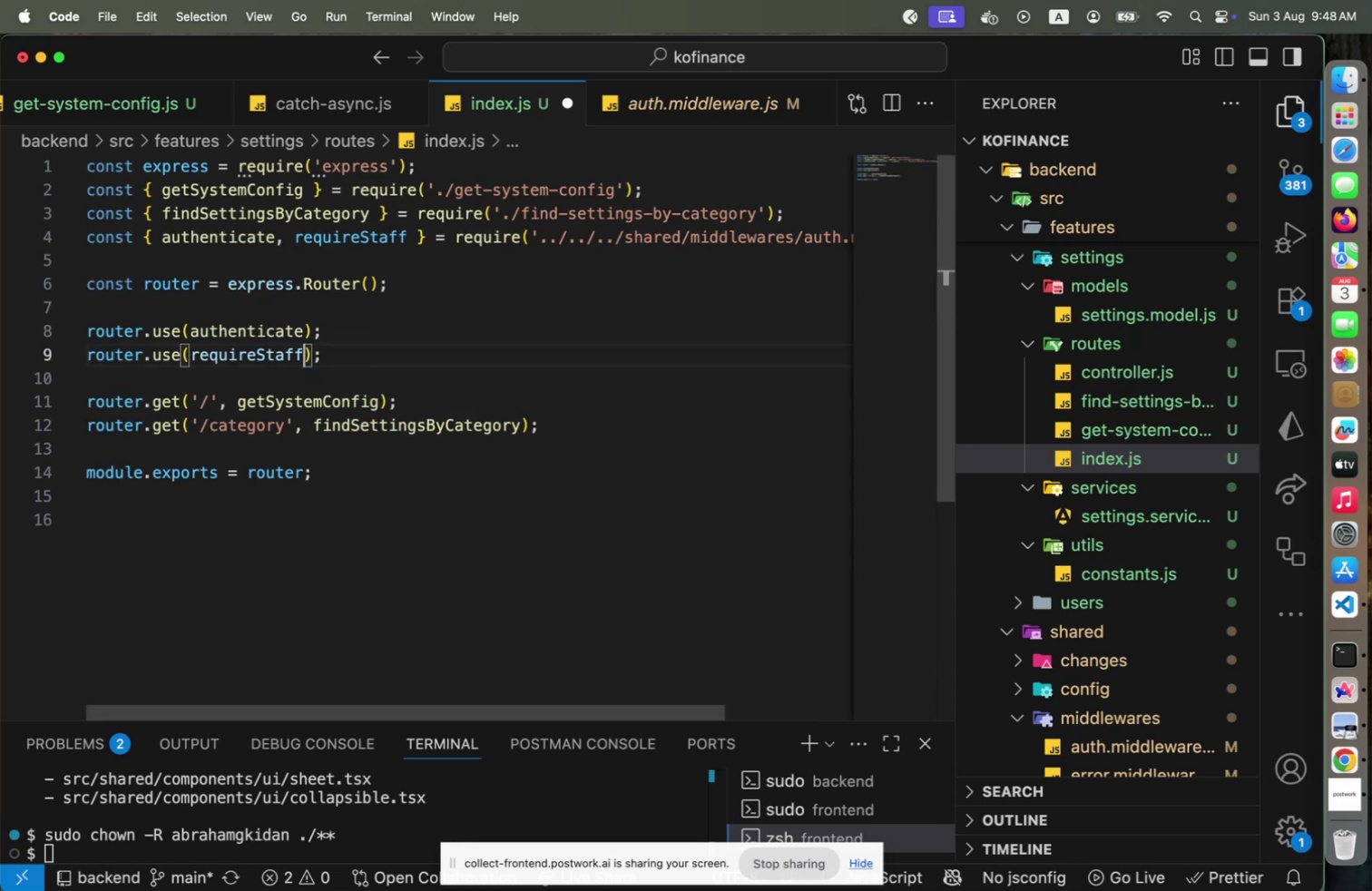 
key(ArrowUp)
 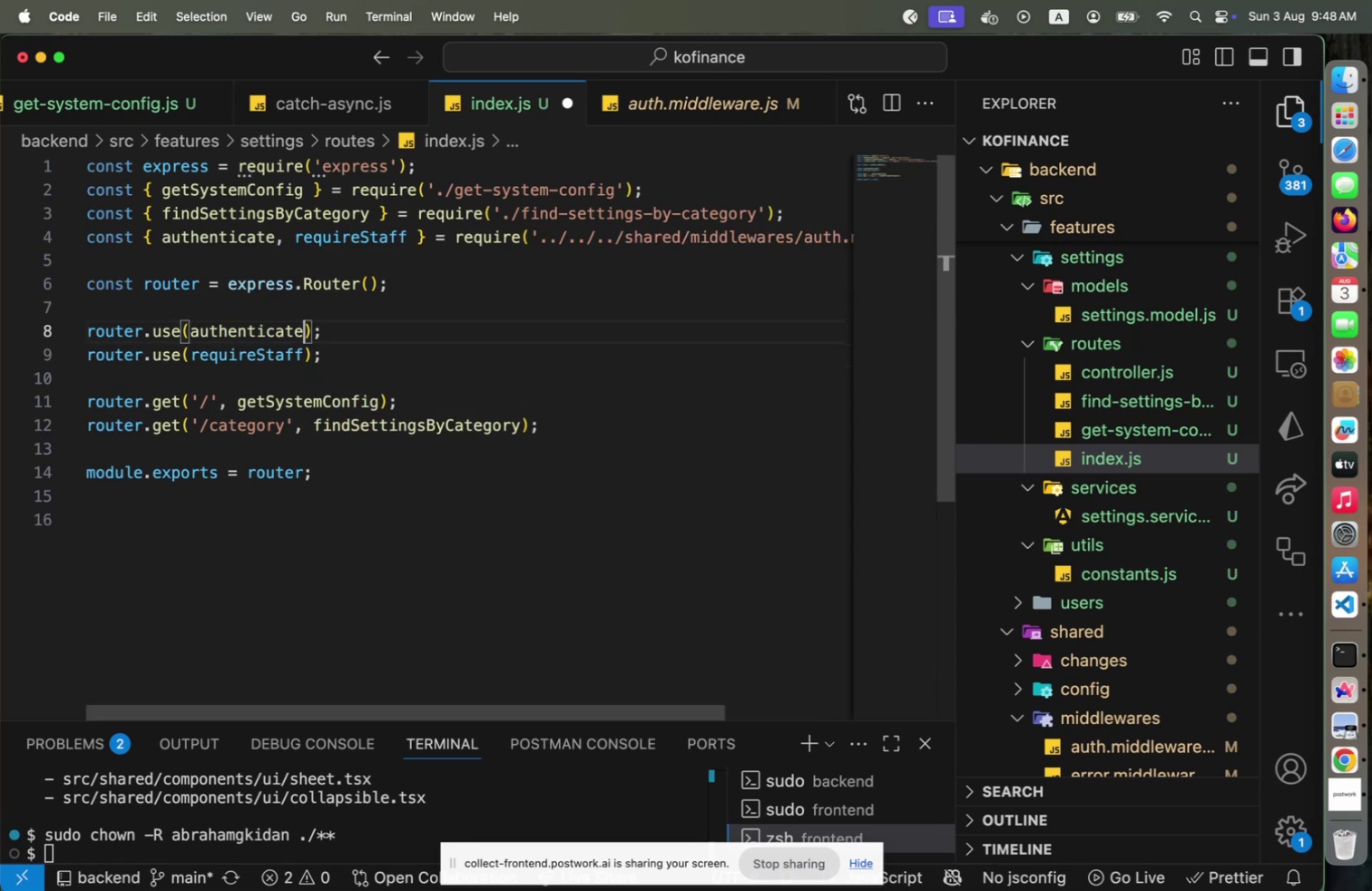 
key(ArrowUp)
 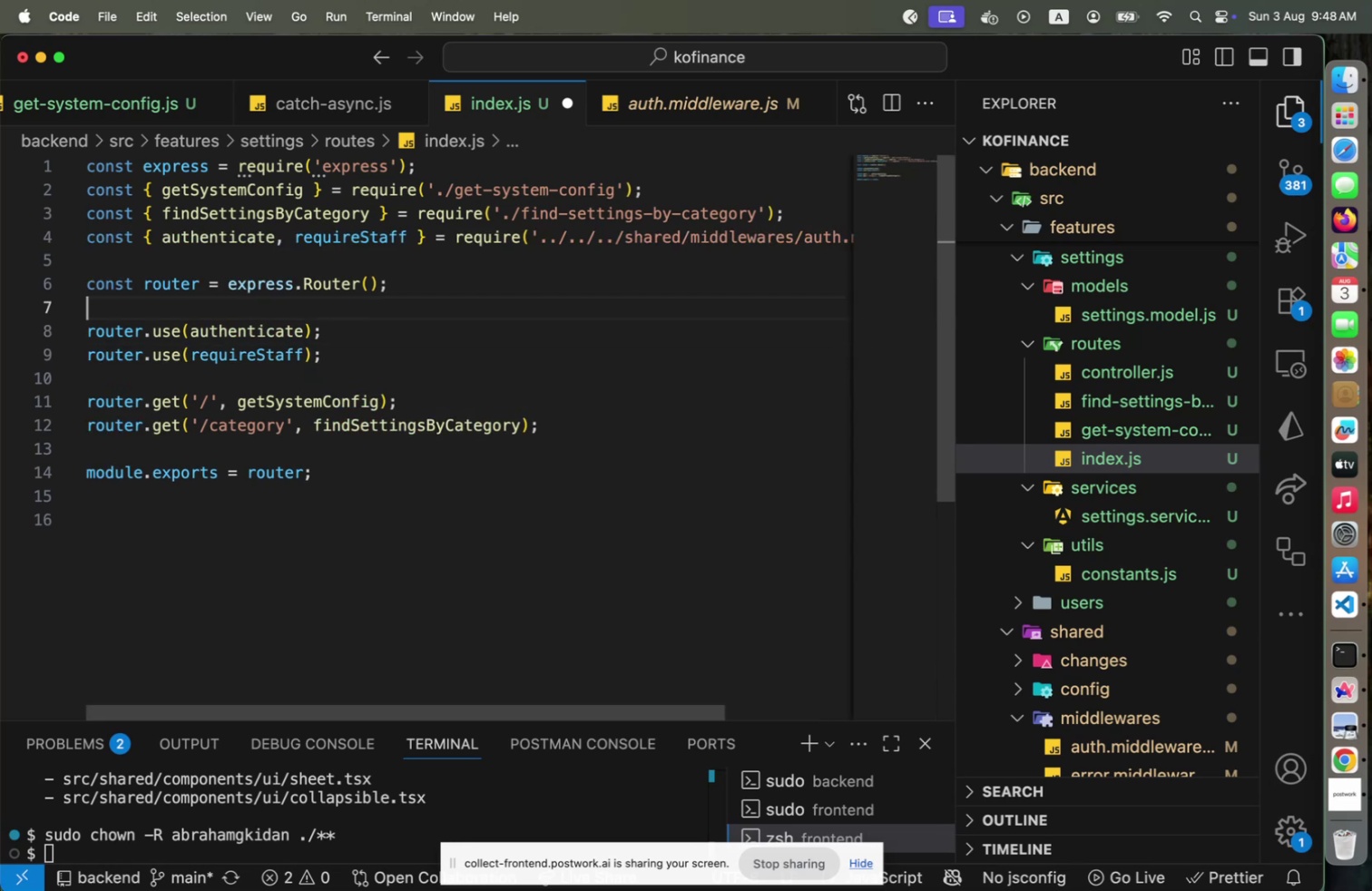 
key(ArrowDown)
 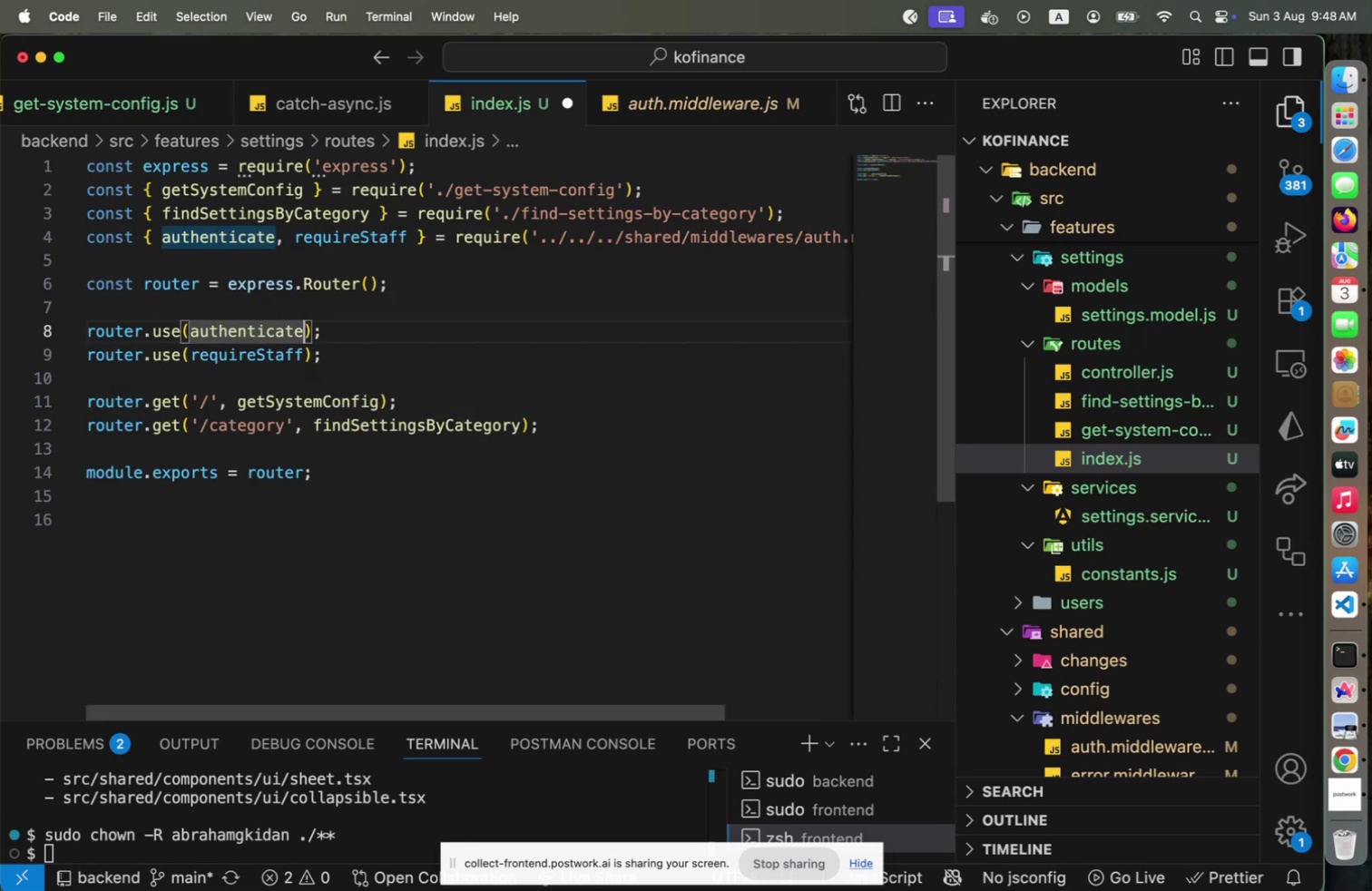 
key(ArrowDown)
 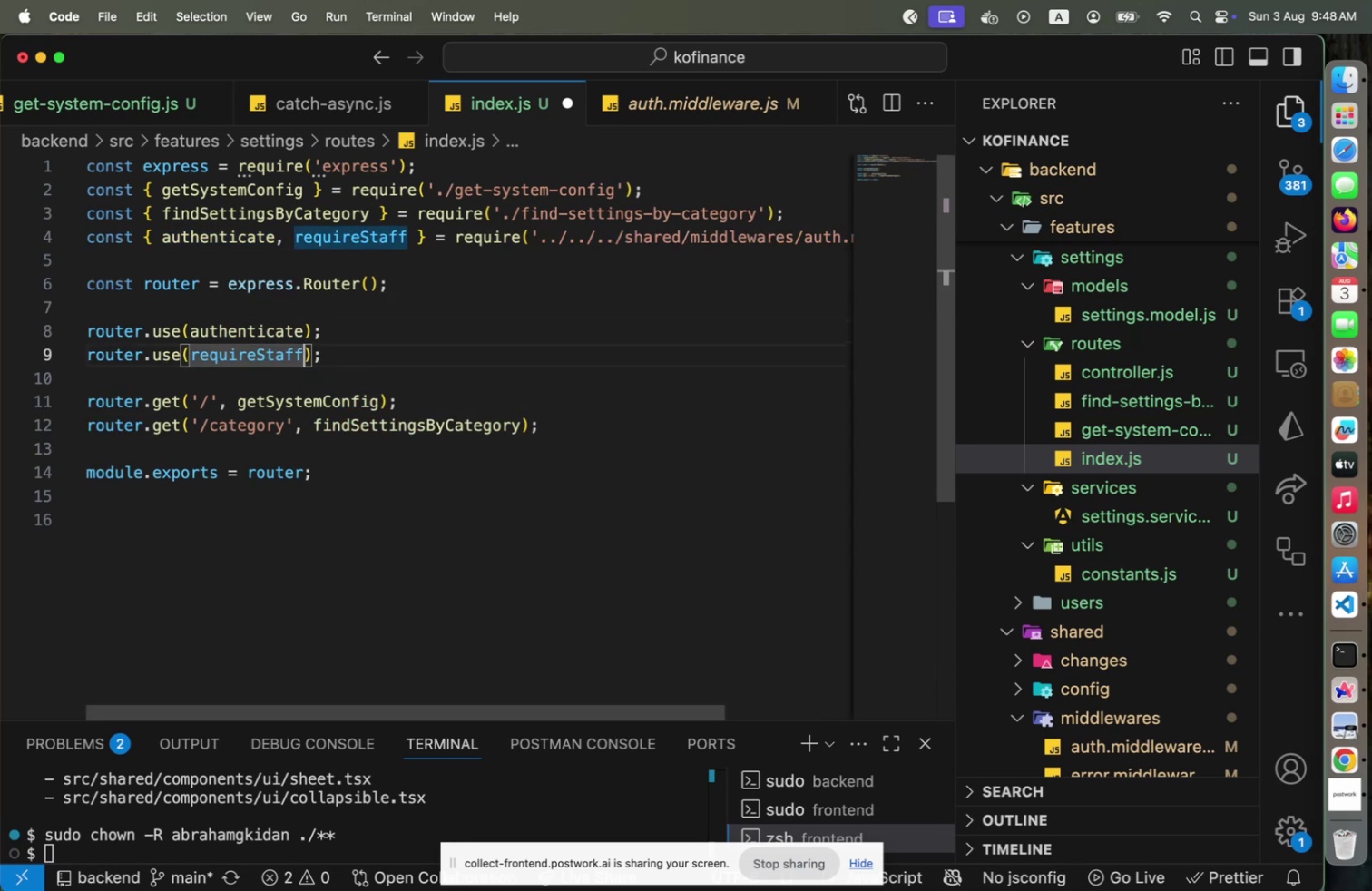 
key(ArrowDown)
 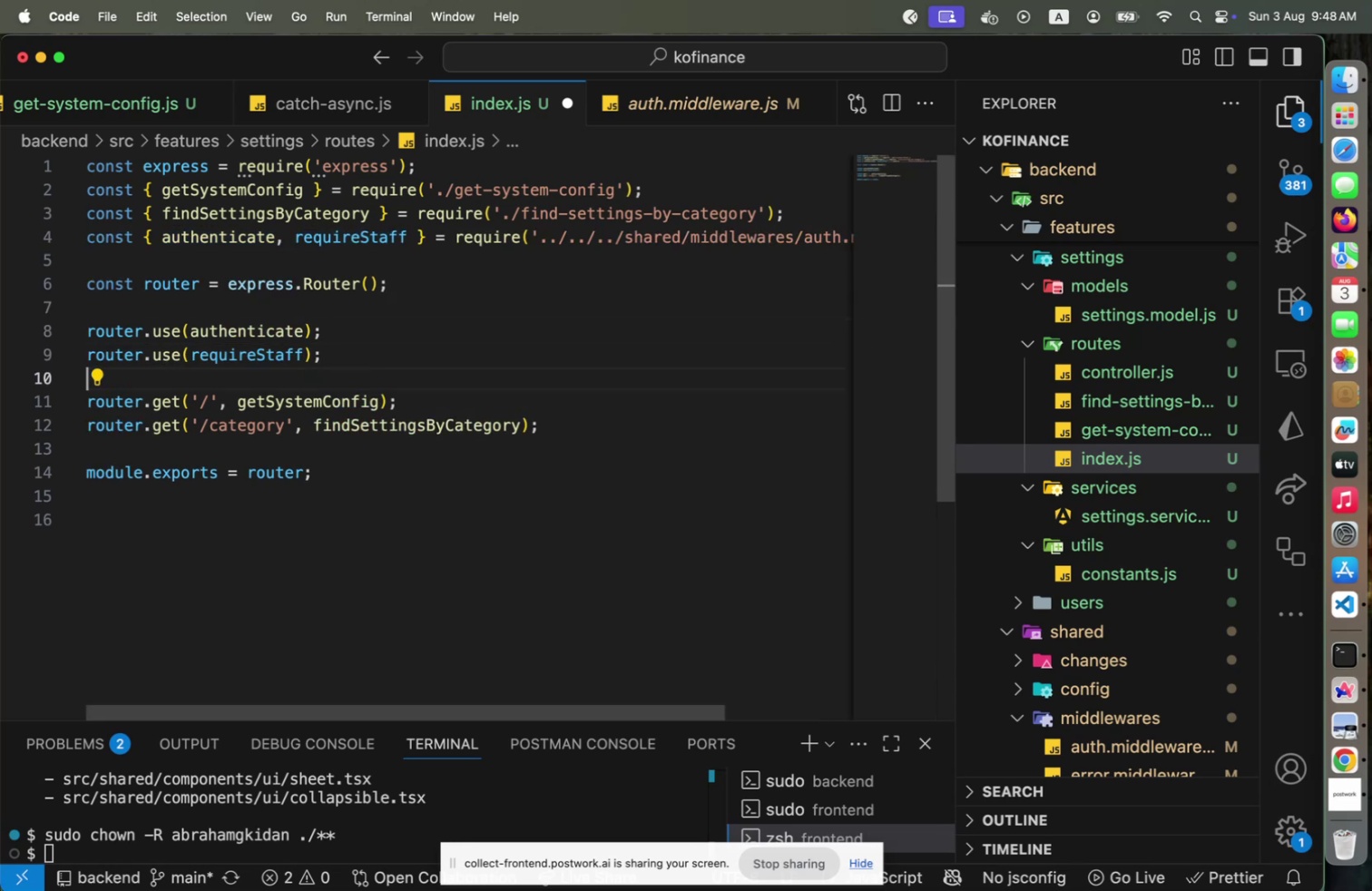 
key(ArrowDown)
 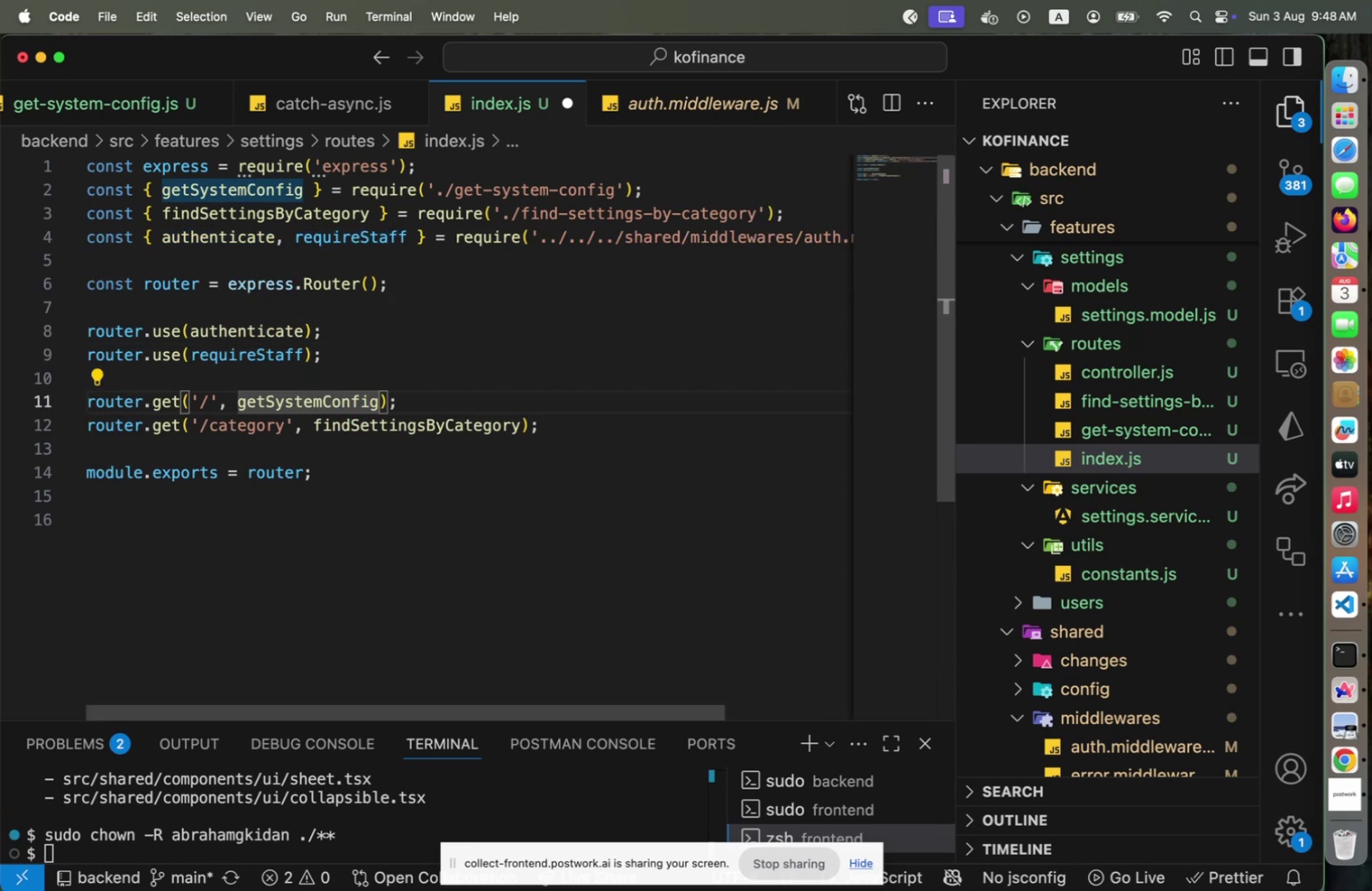 
key(Alt+Shift+F)
 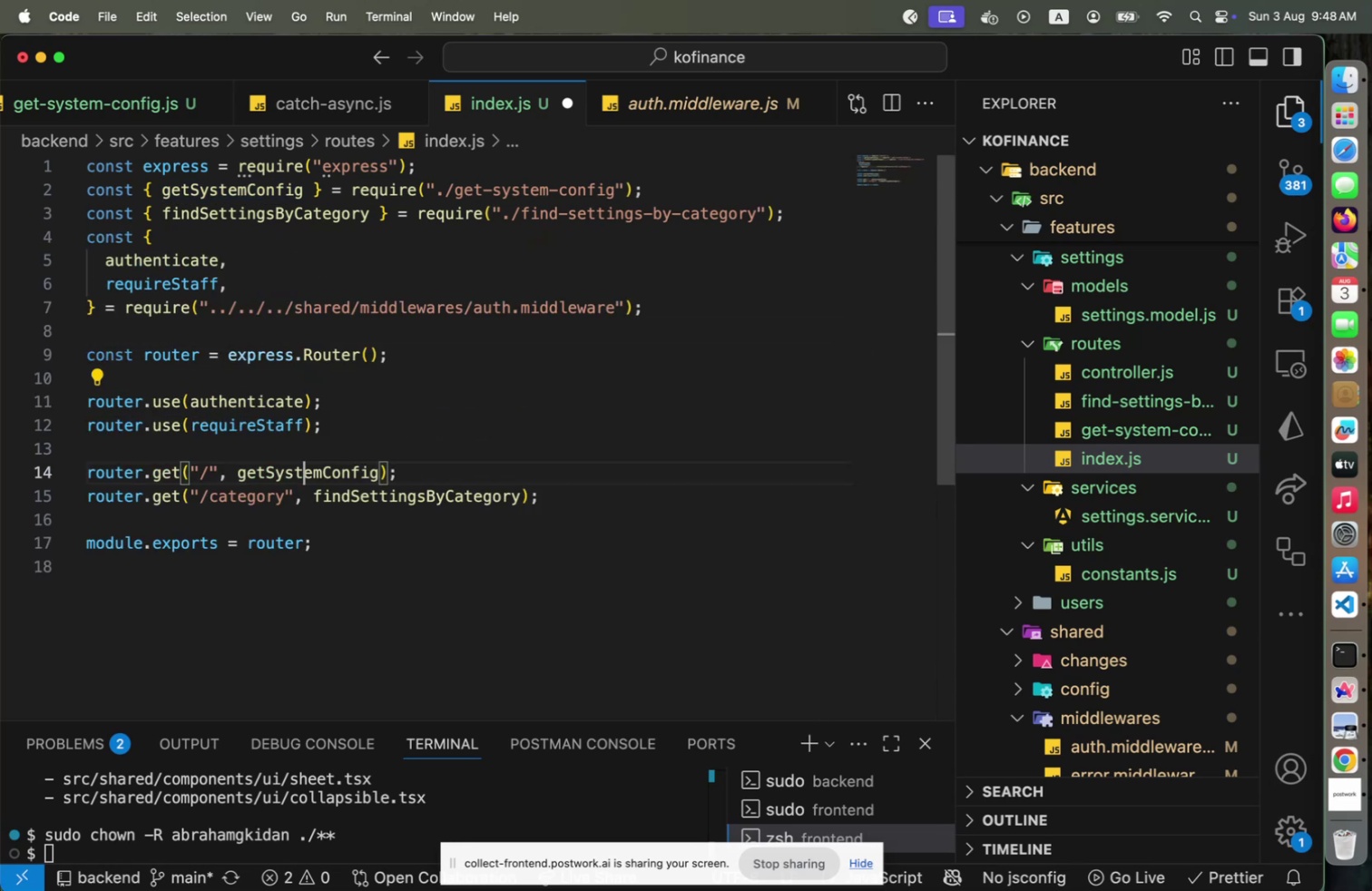 
key(Meta+CommandLeft)
 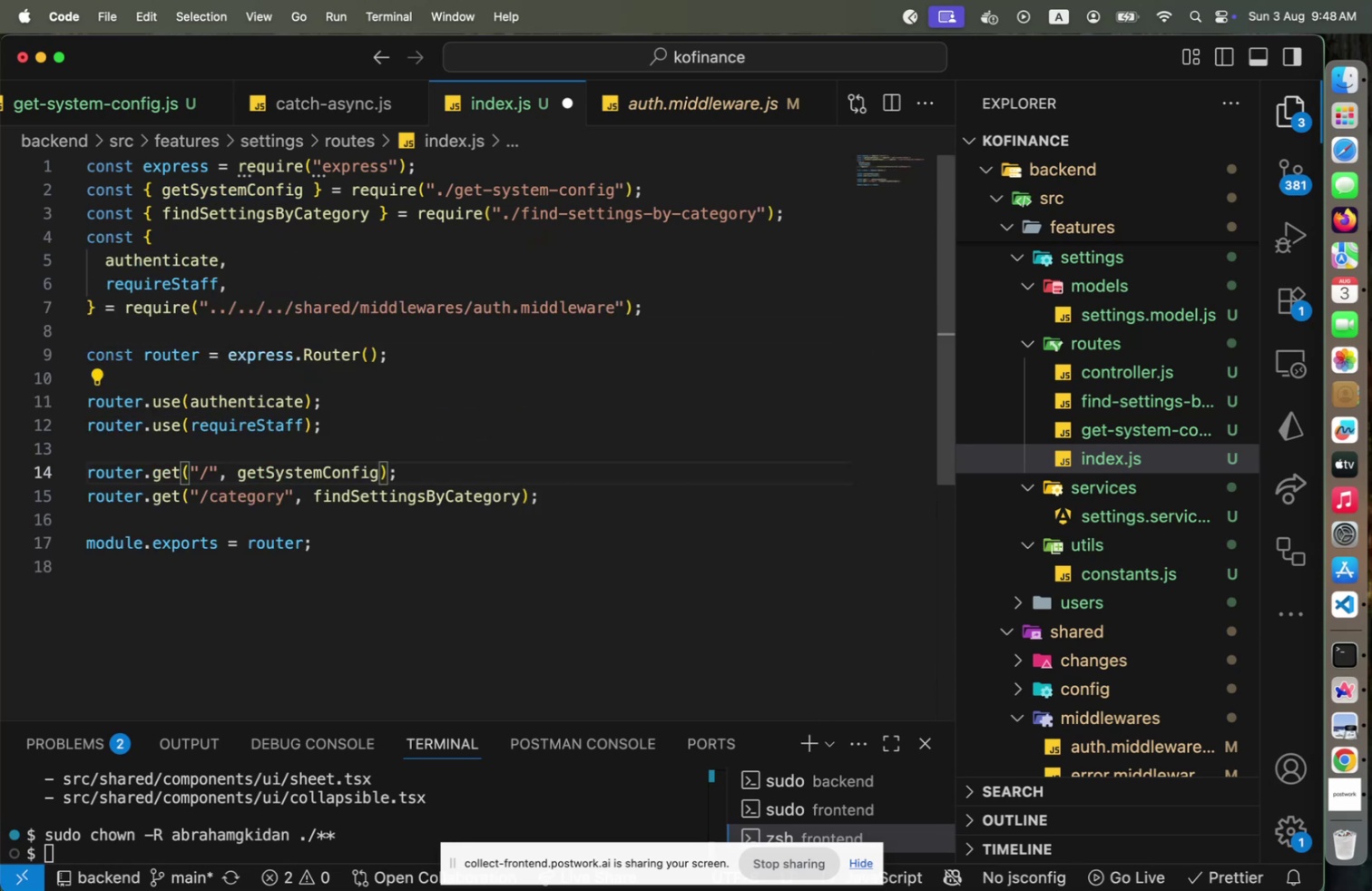 
key(Meta+S)
 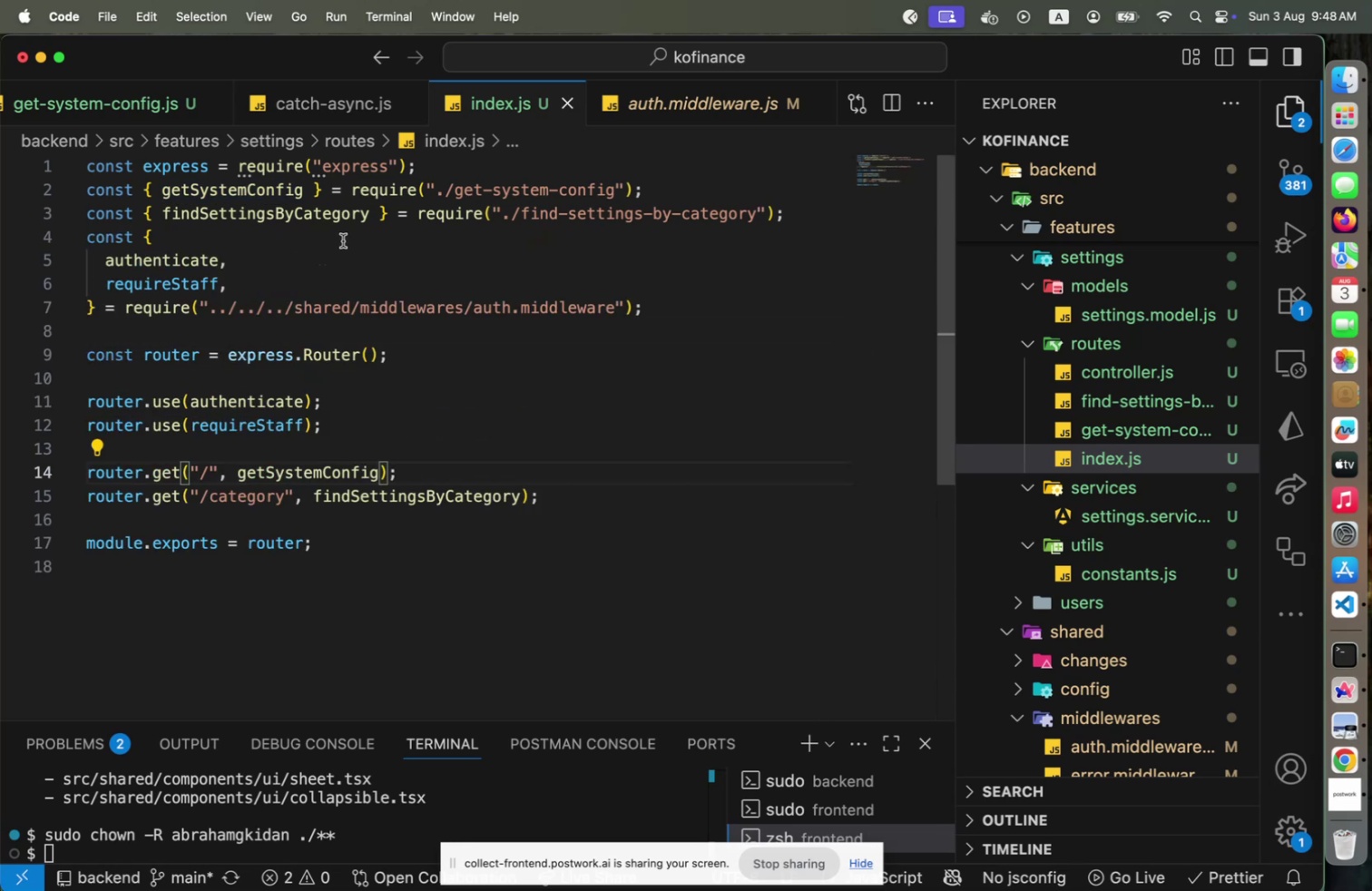 
left_click([355, 226])
 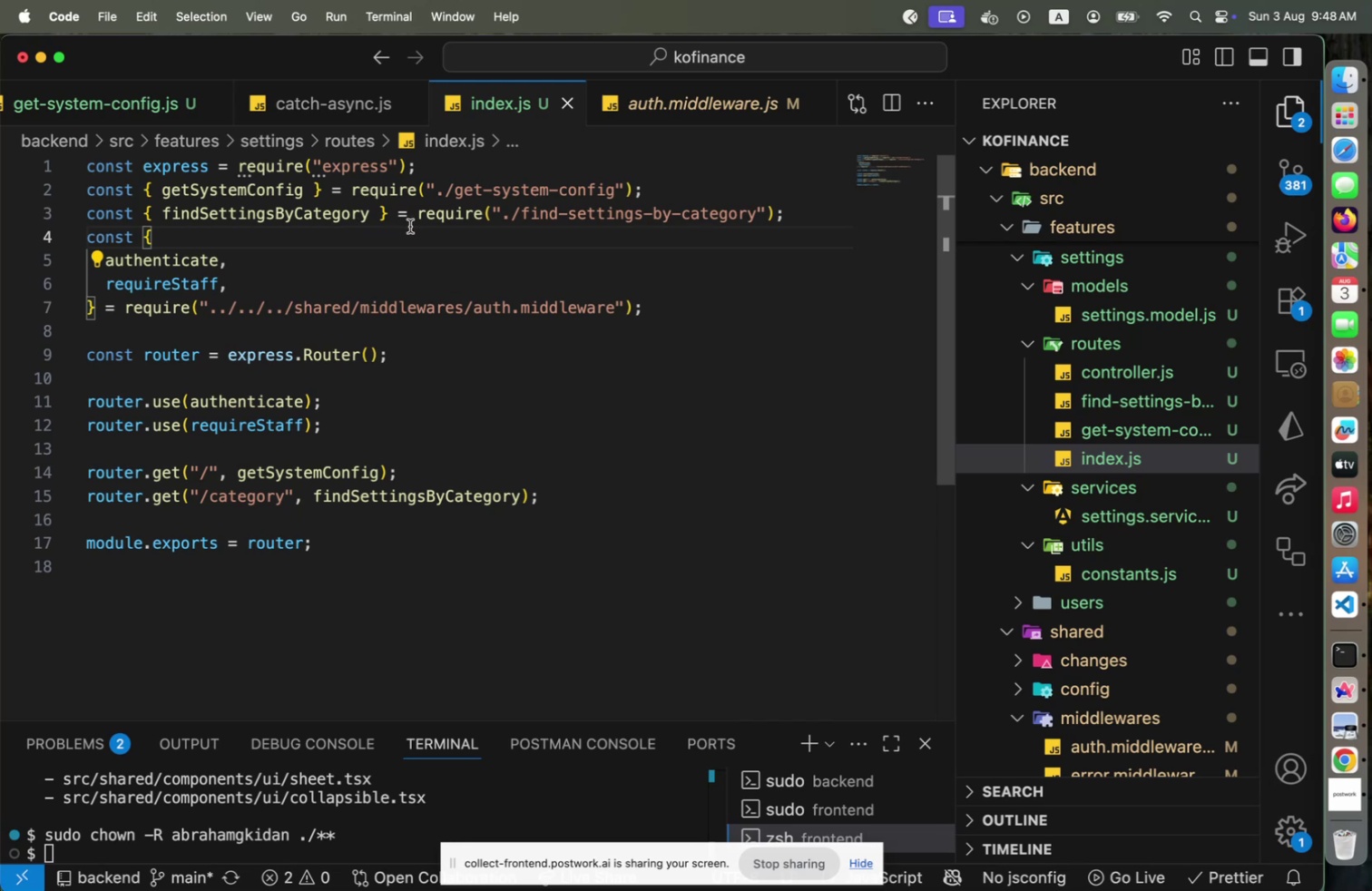 
wait(9.34)
 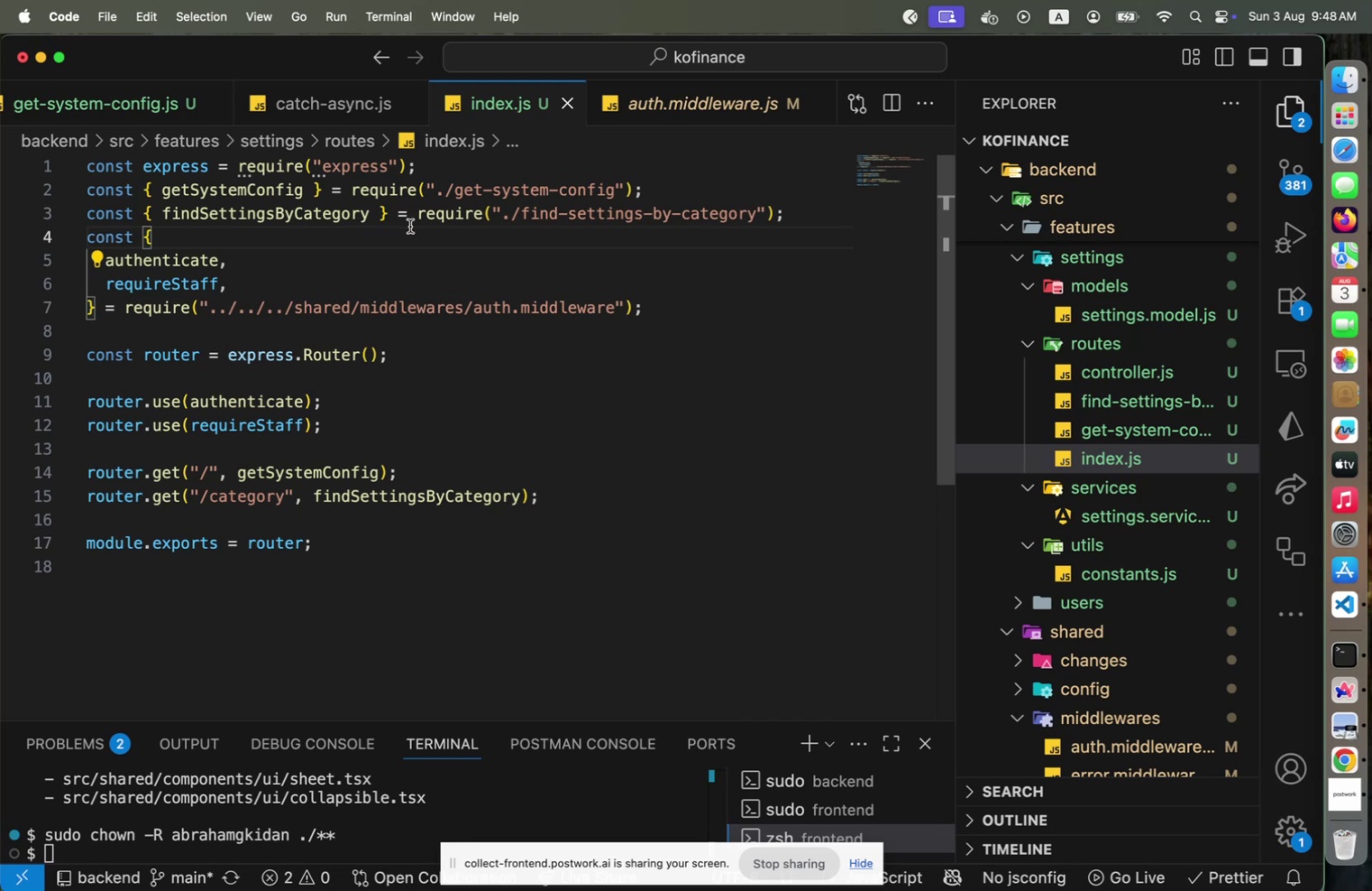 
key(Meta+CommandLeft)
 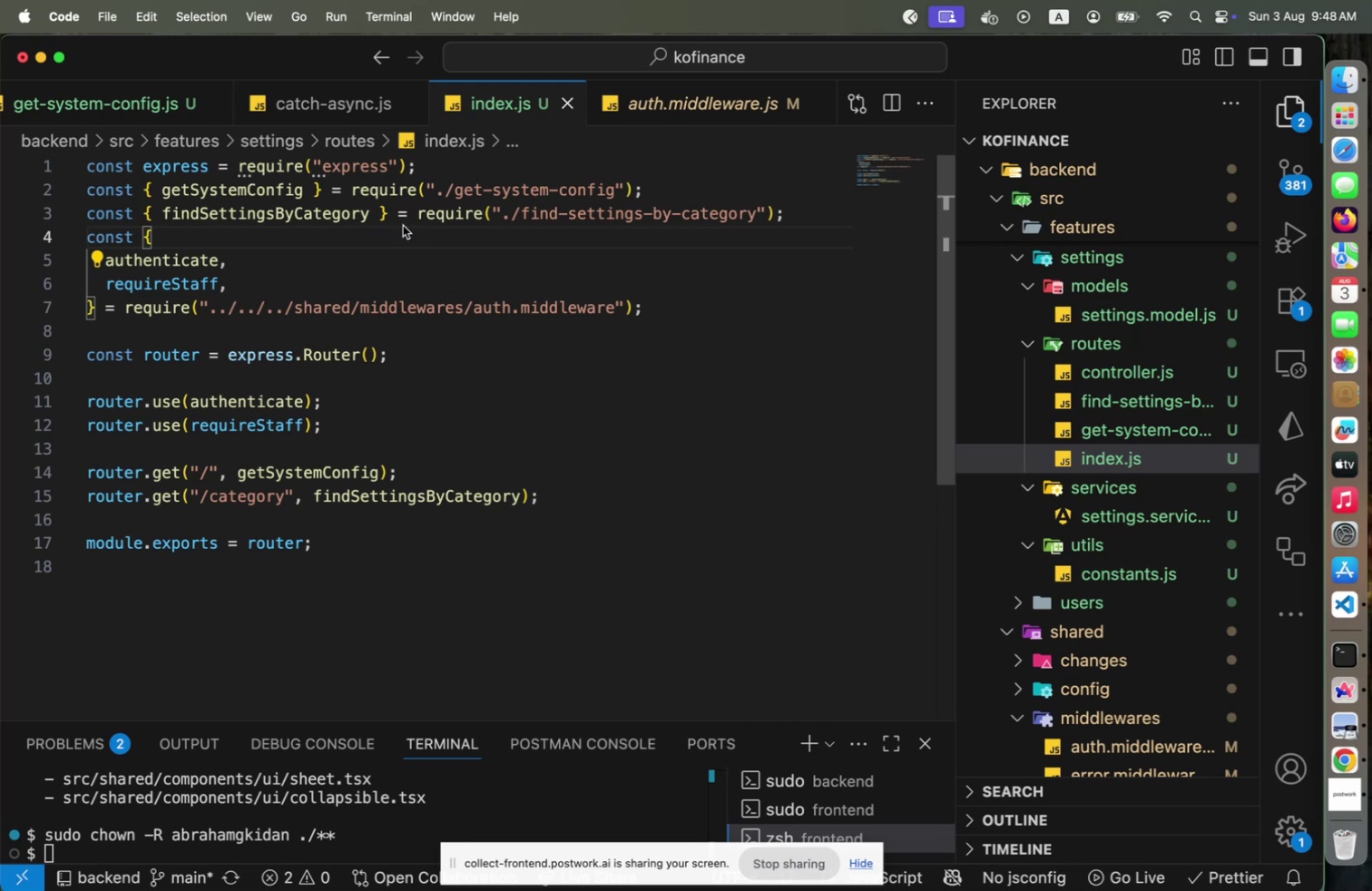 
hold_key(key=Tab, duration=0.35)
 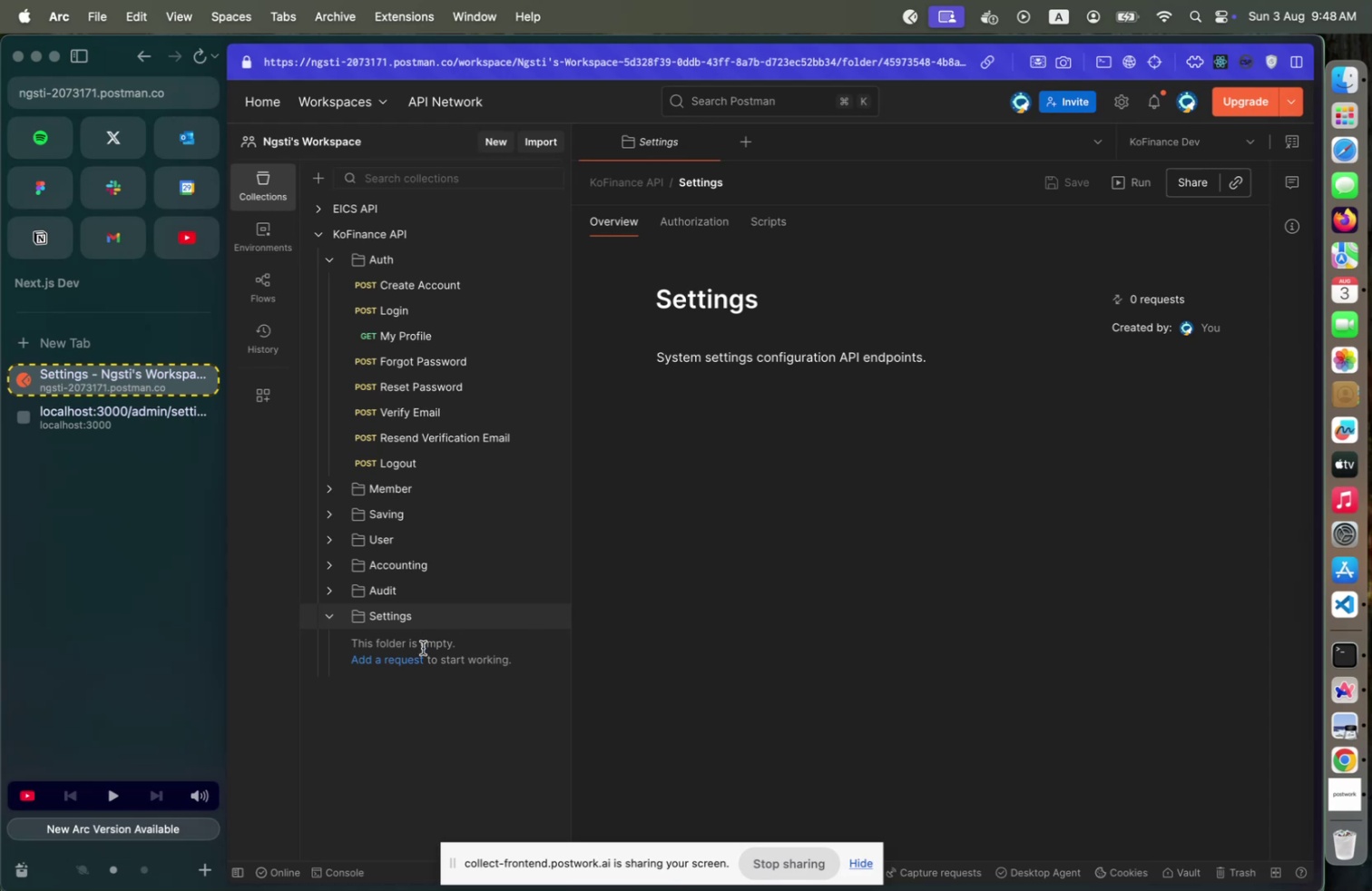 
left_click([400, 664])
 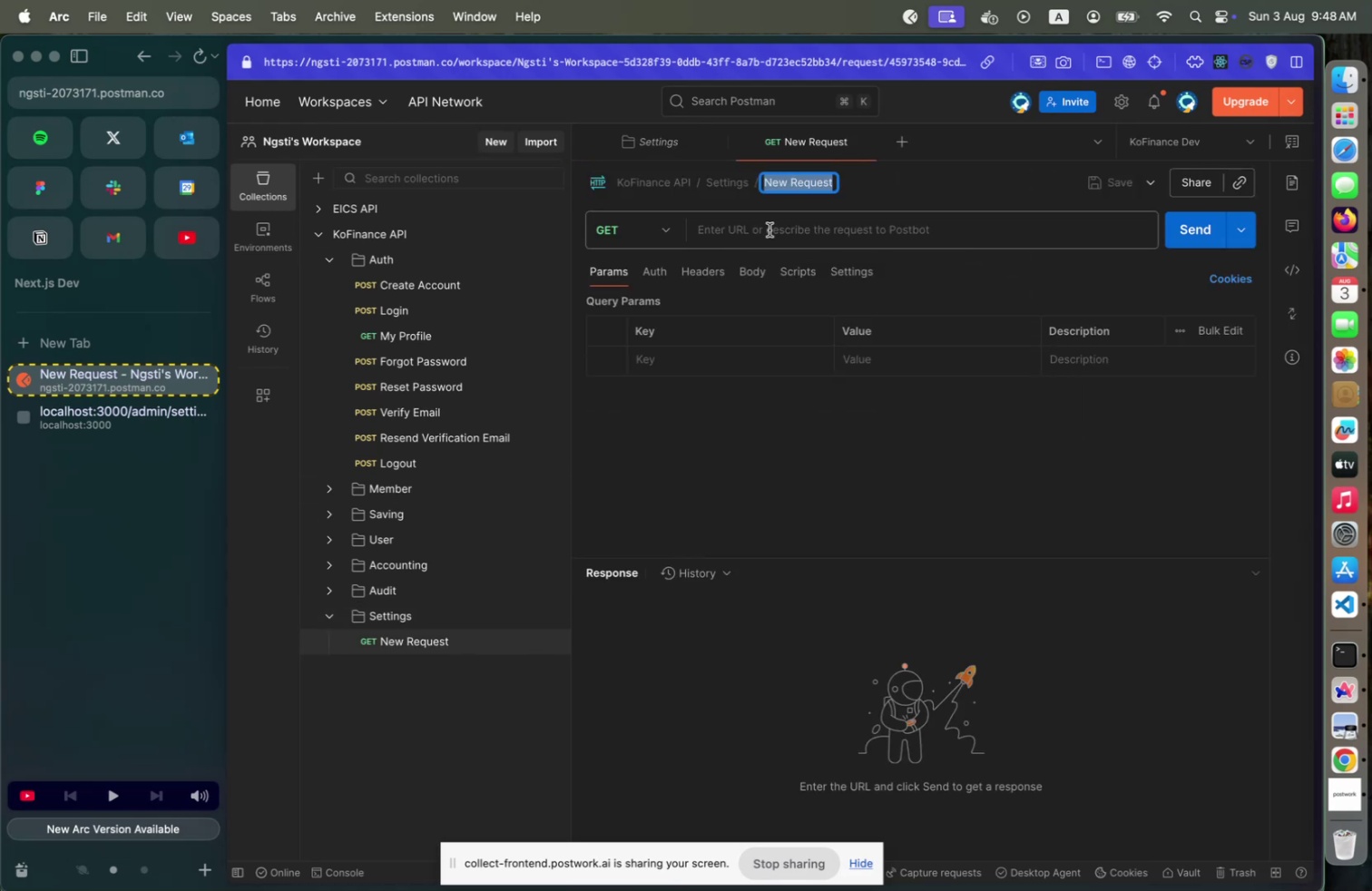 
type(Find )
key(Backspace)
key(Backspace)
key(Backspace)
key(Backspace)
key(Backspace)
type(Get Systen)
key(Backspace)
type(m Config{{)
 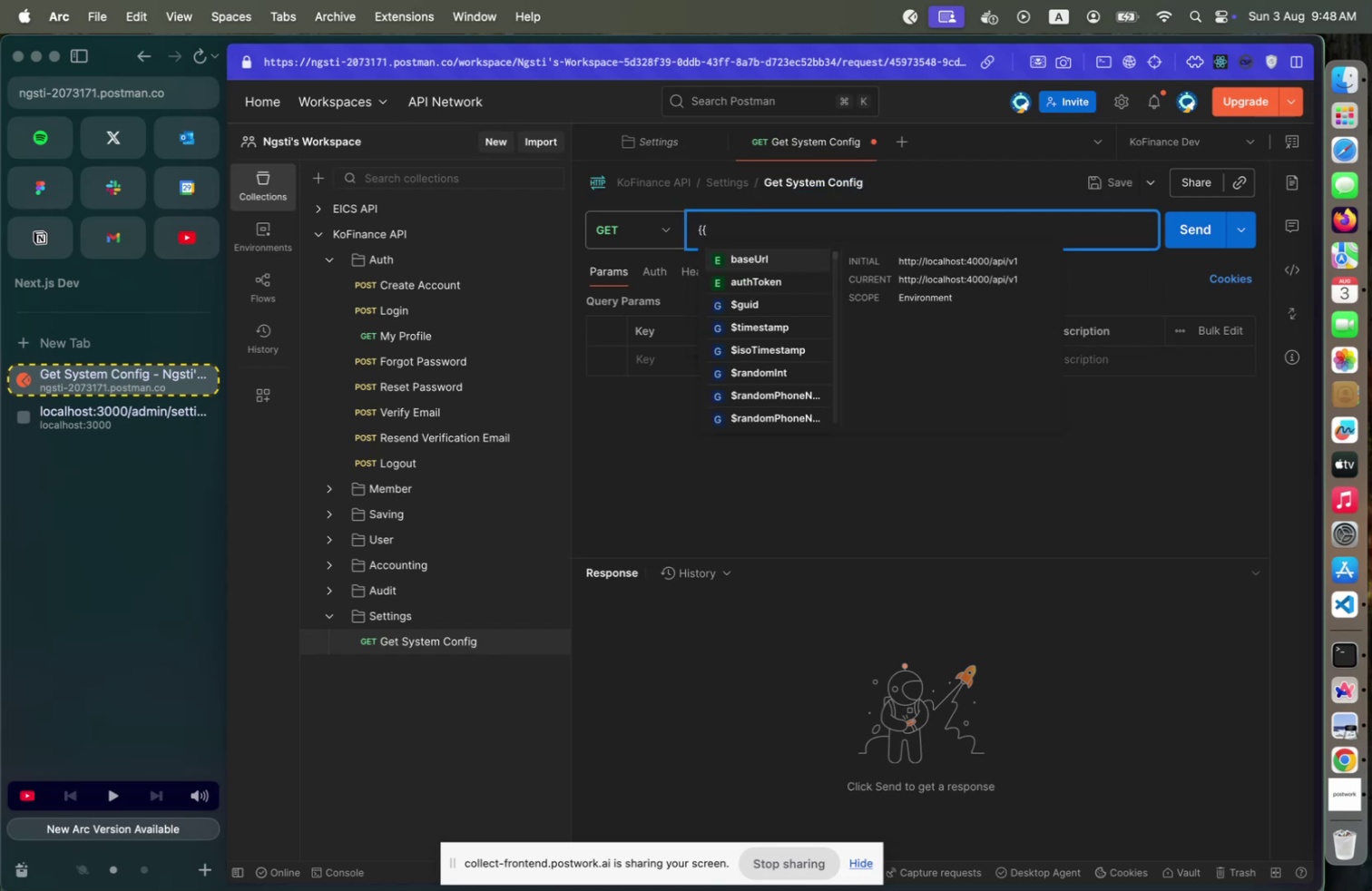 
key(Enter)
 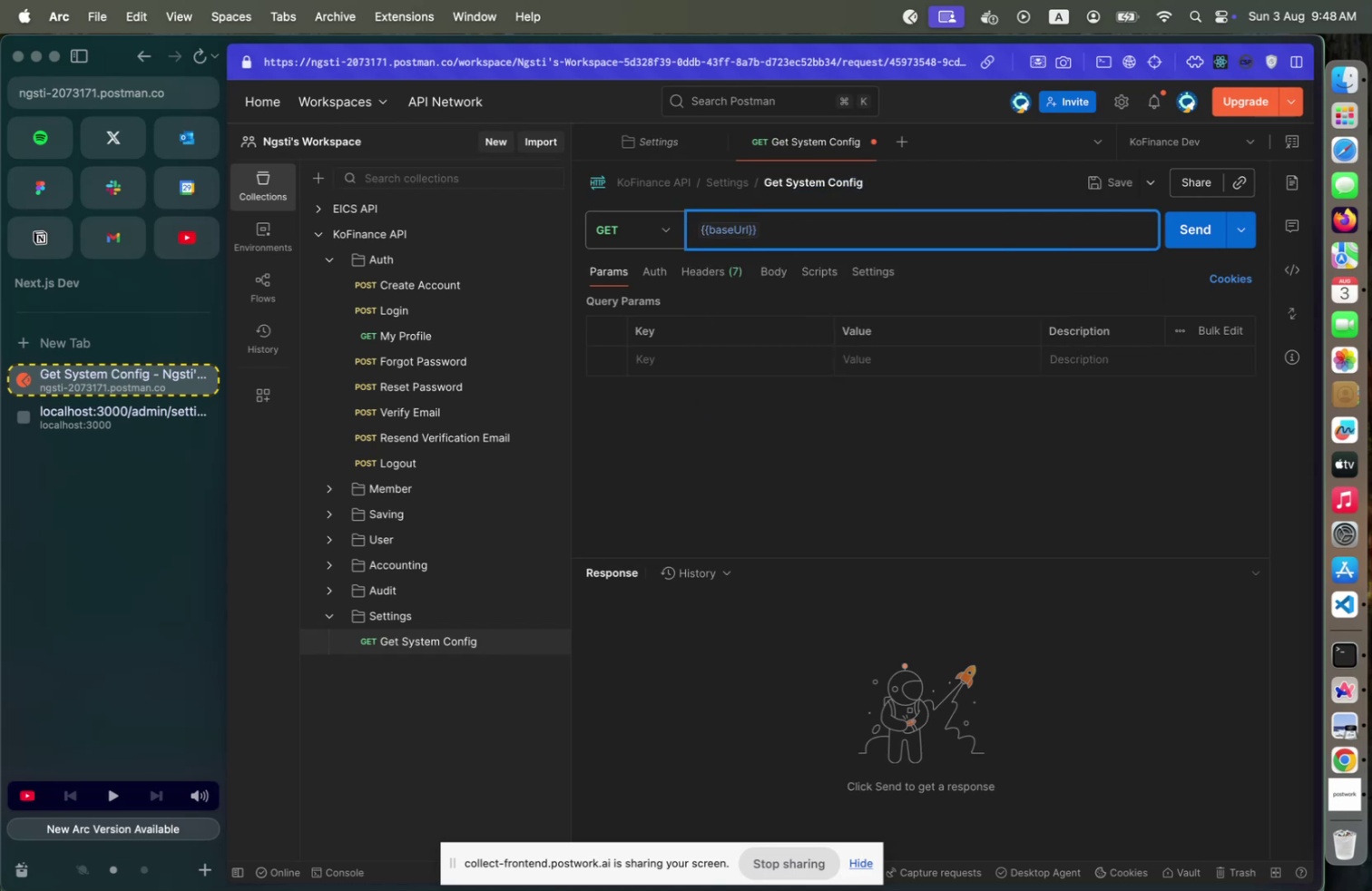 
type(/settings/)
 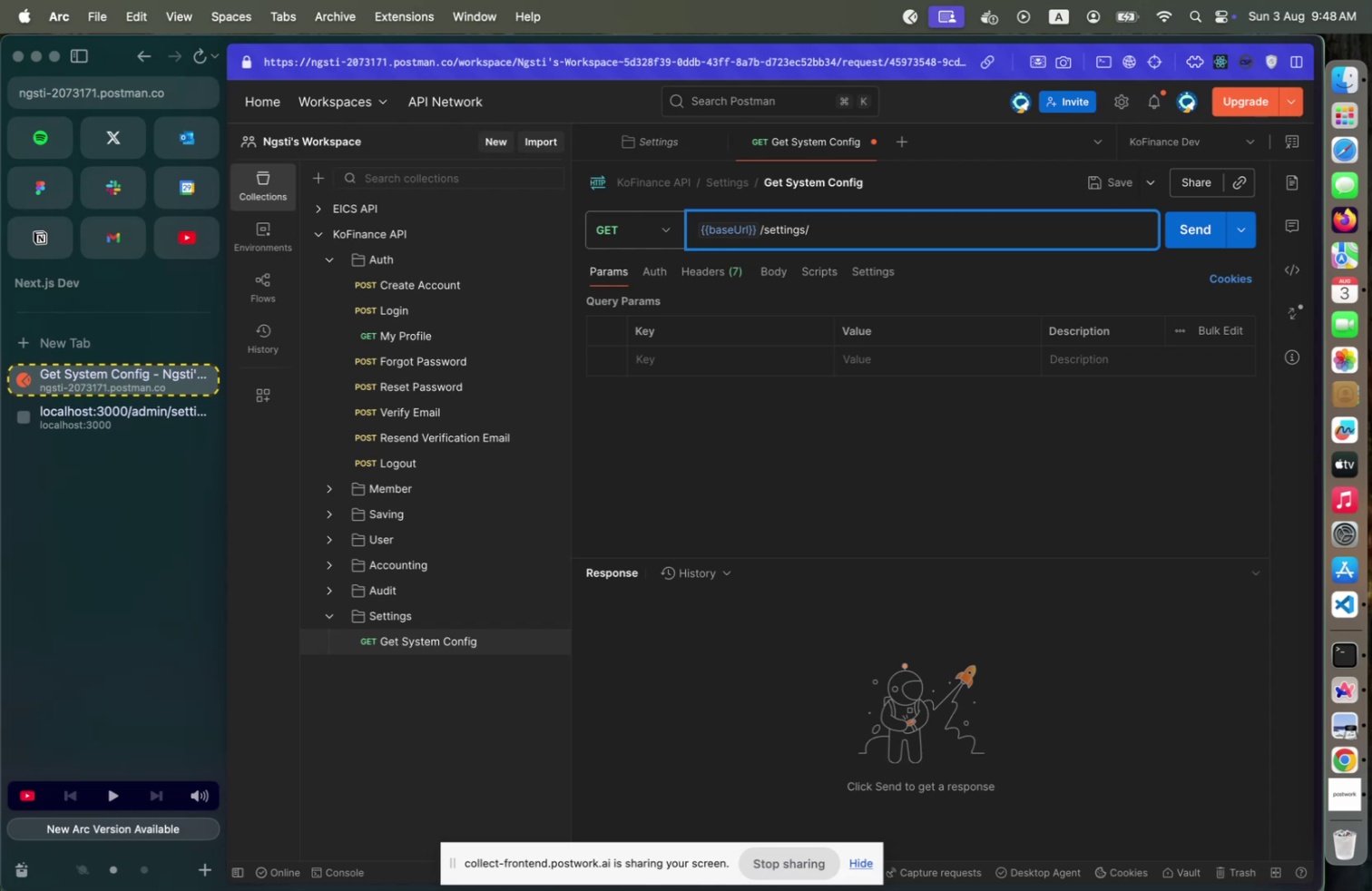 
wait(8.95)
 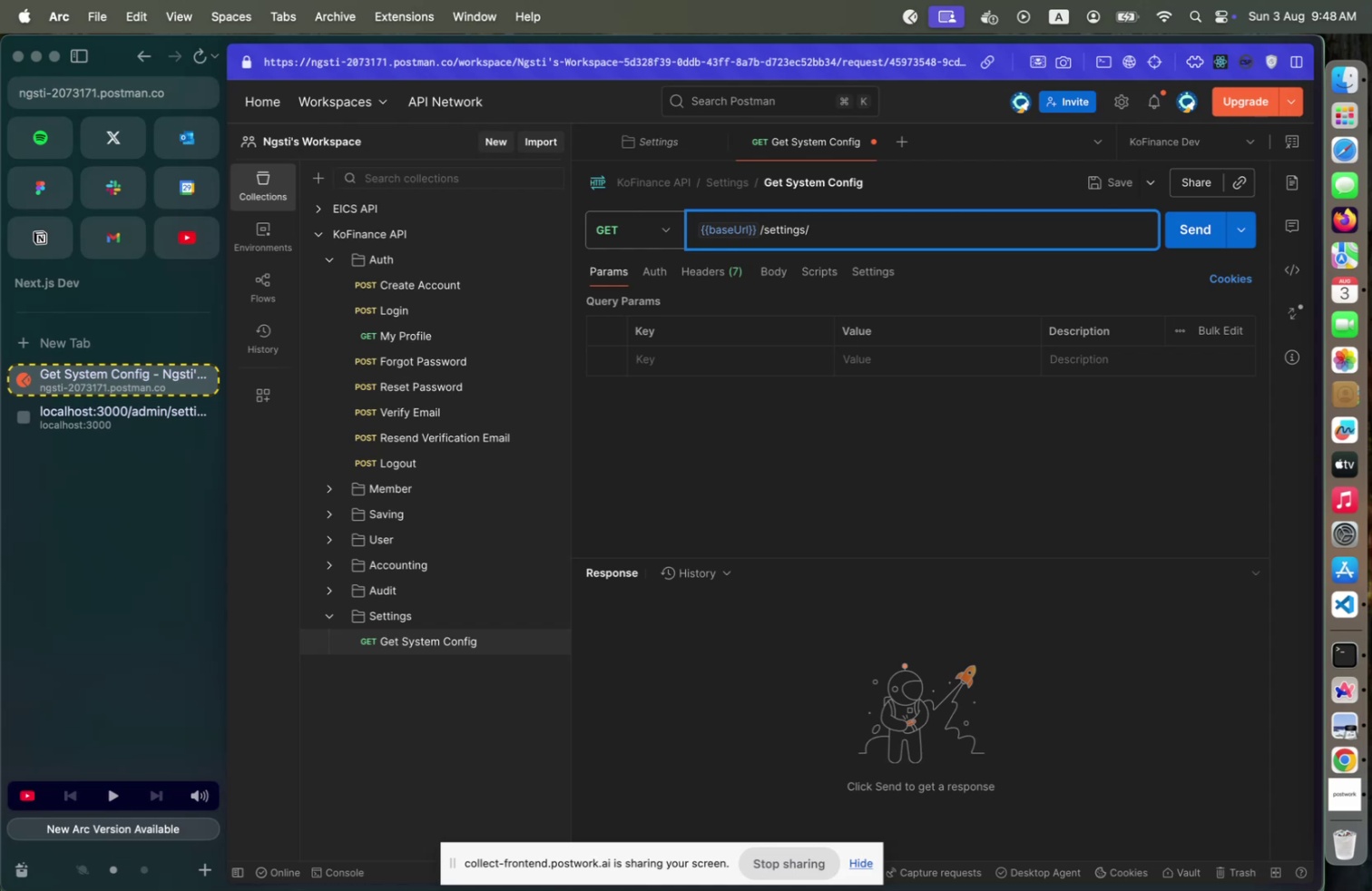 
left_click([1109, 191])
 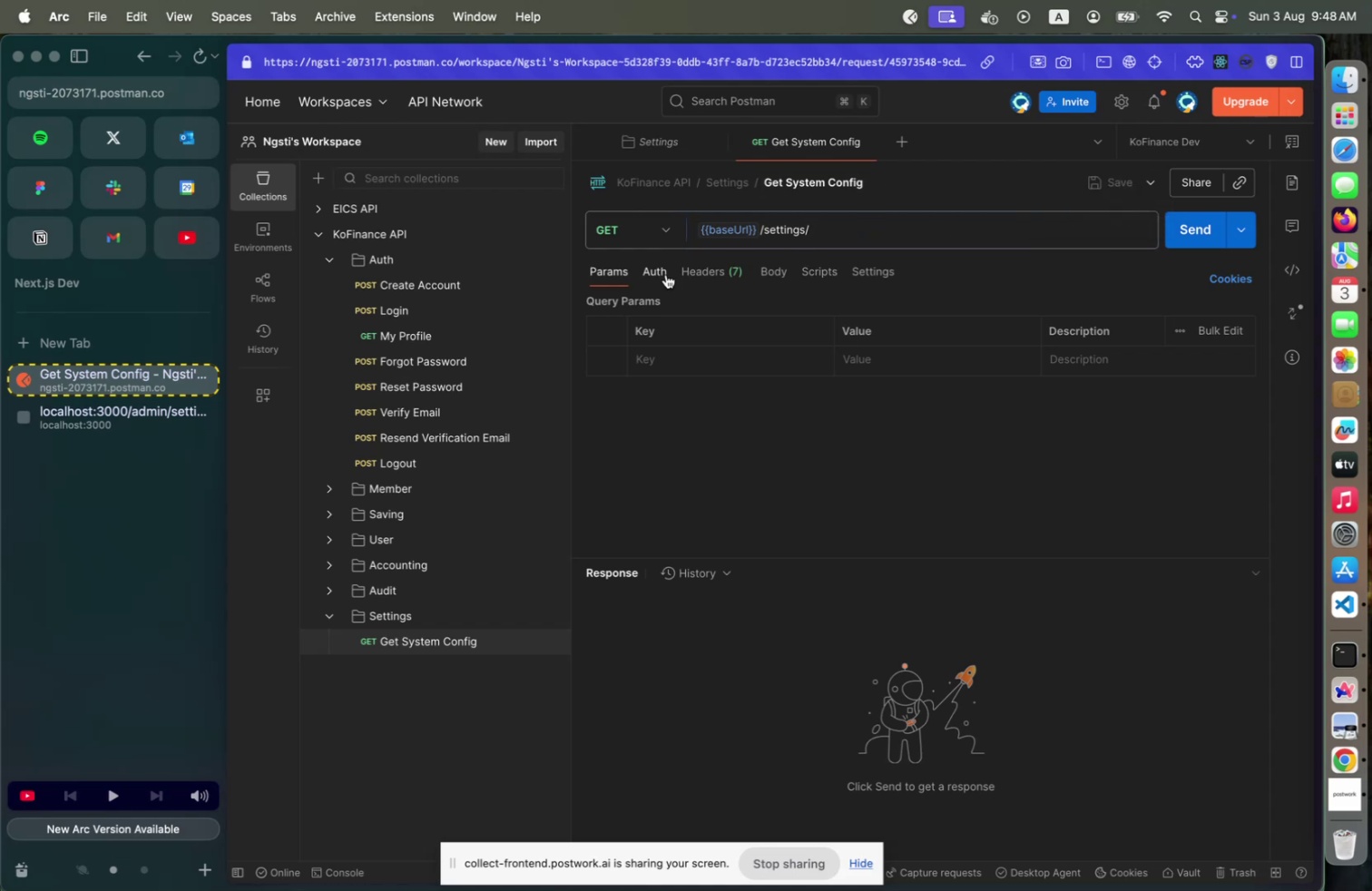 
left_click([666, 274])
 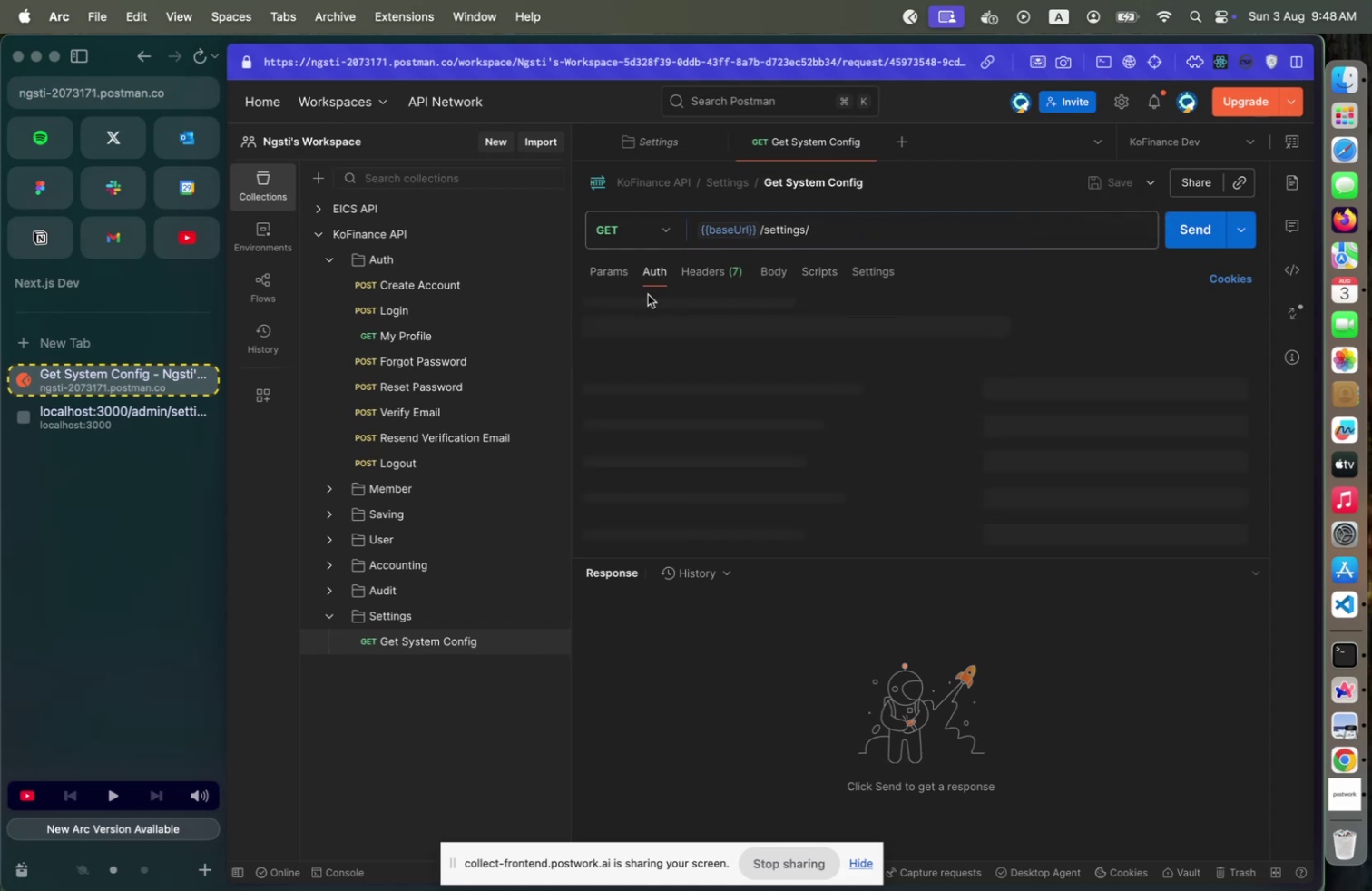 
mouse_move([634, 327])
 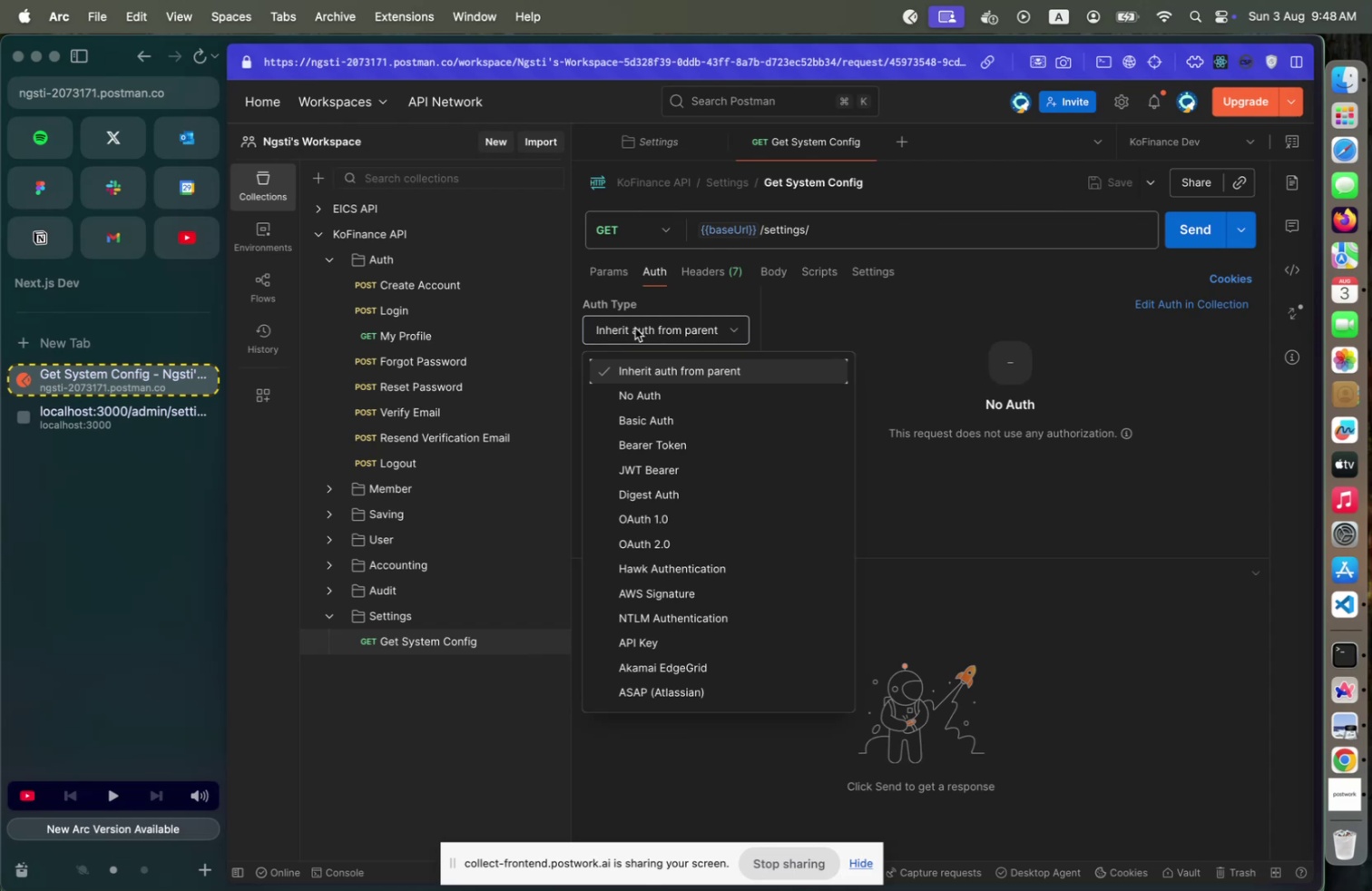 
left_click([634, 328])
 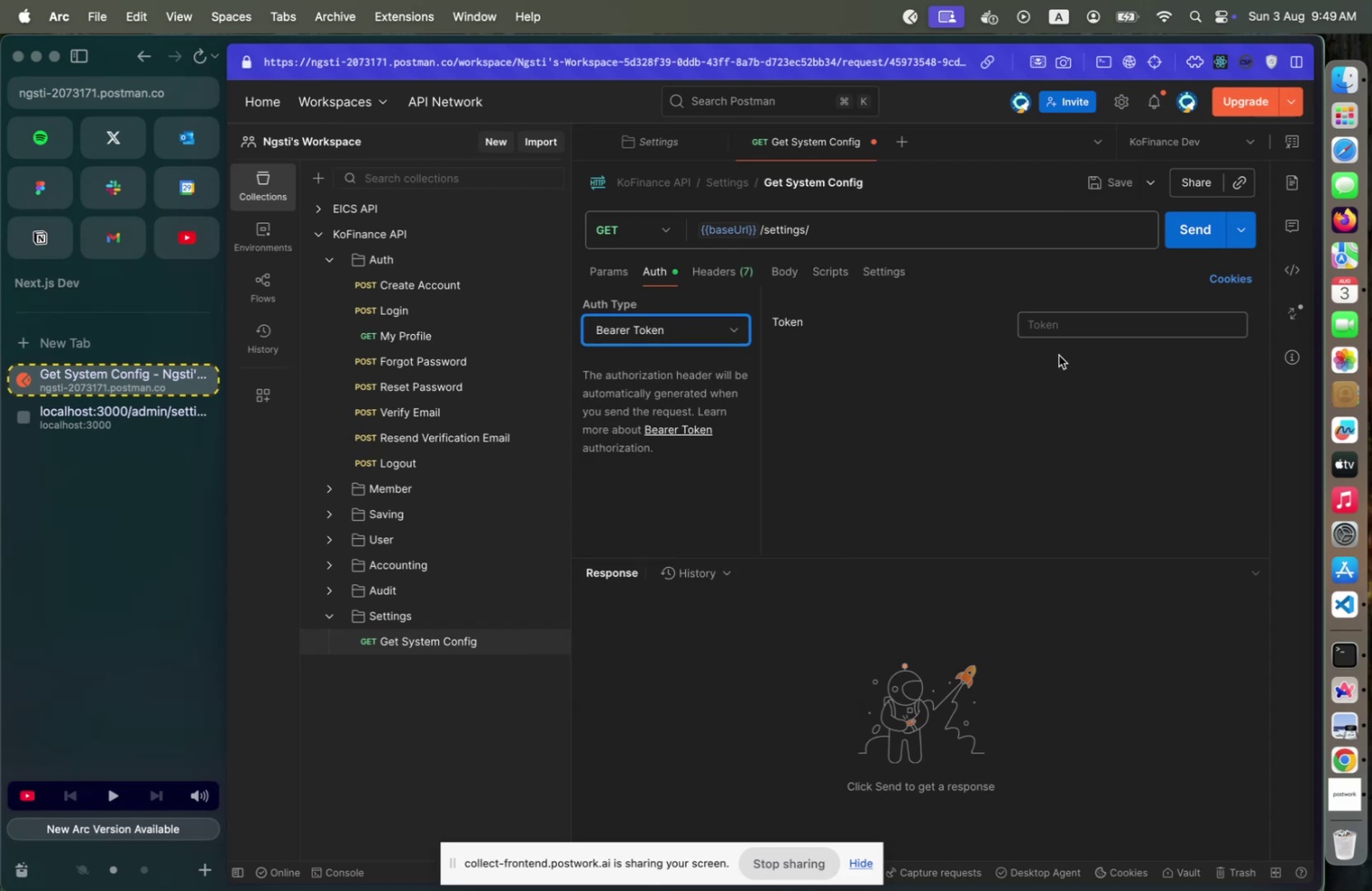 
left_click([1139, 322])
 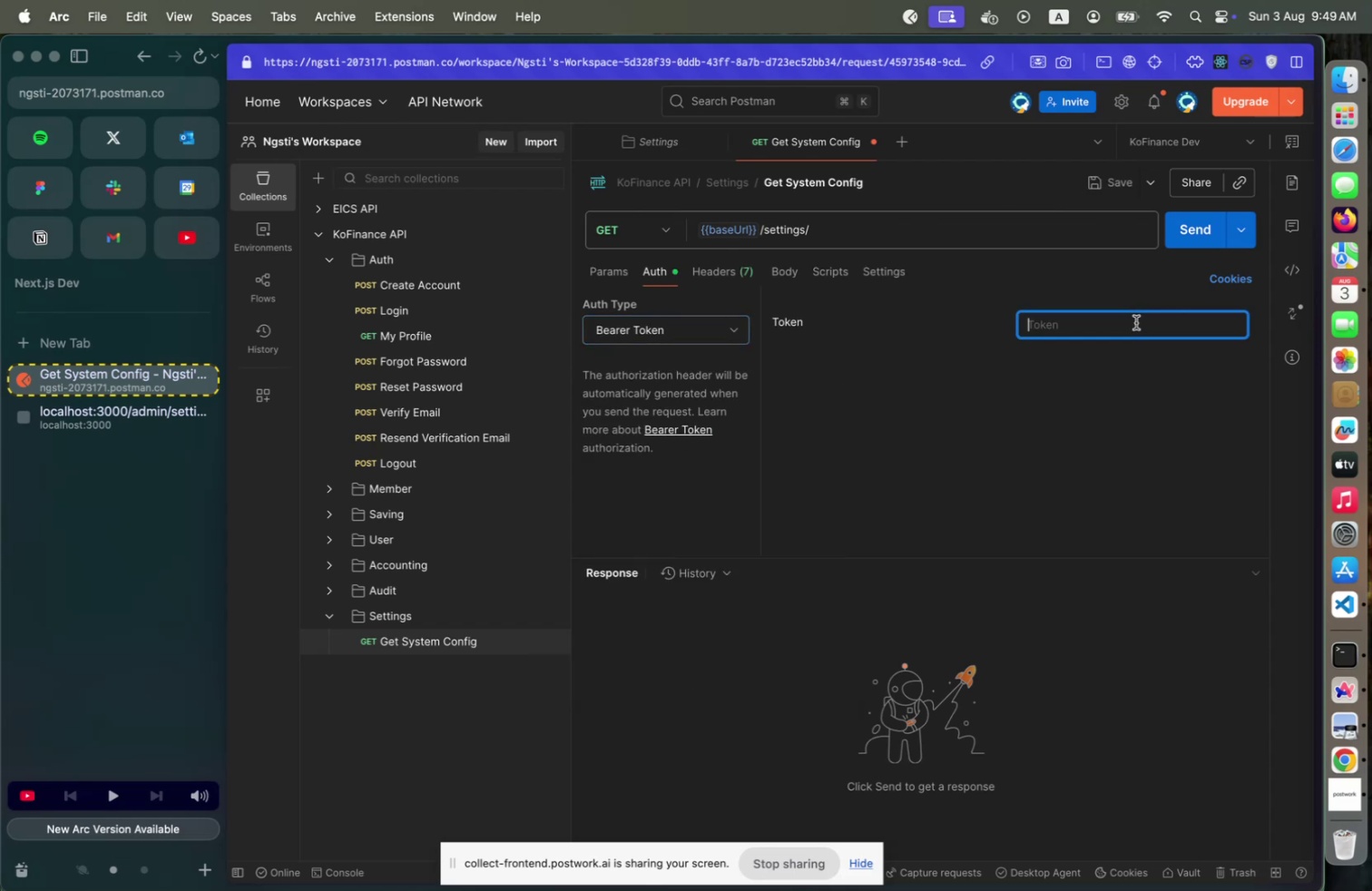 
key(Shift+BracketLeft)
 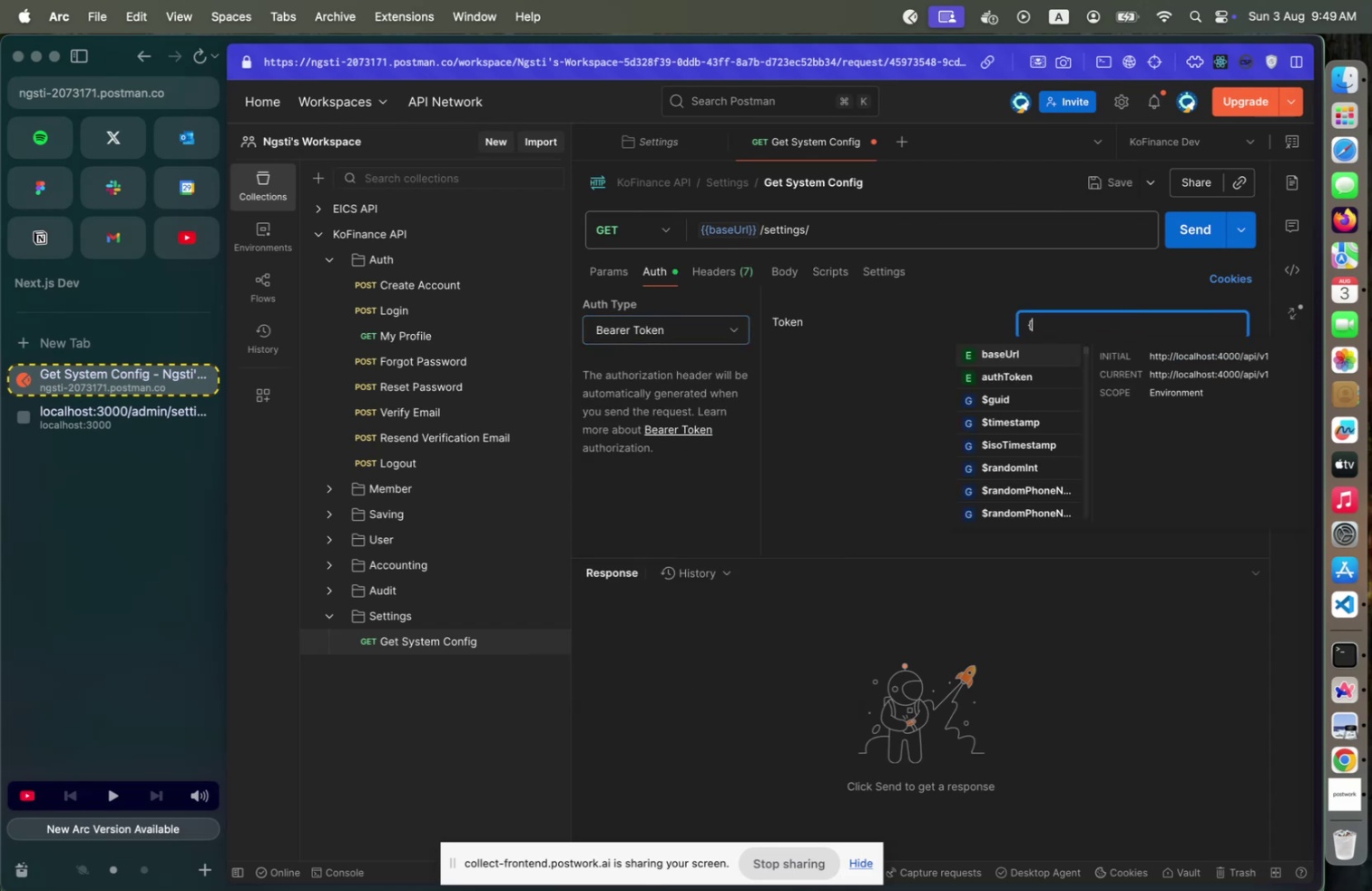 
key(Shift+BracketLeft)
 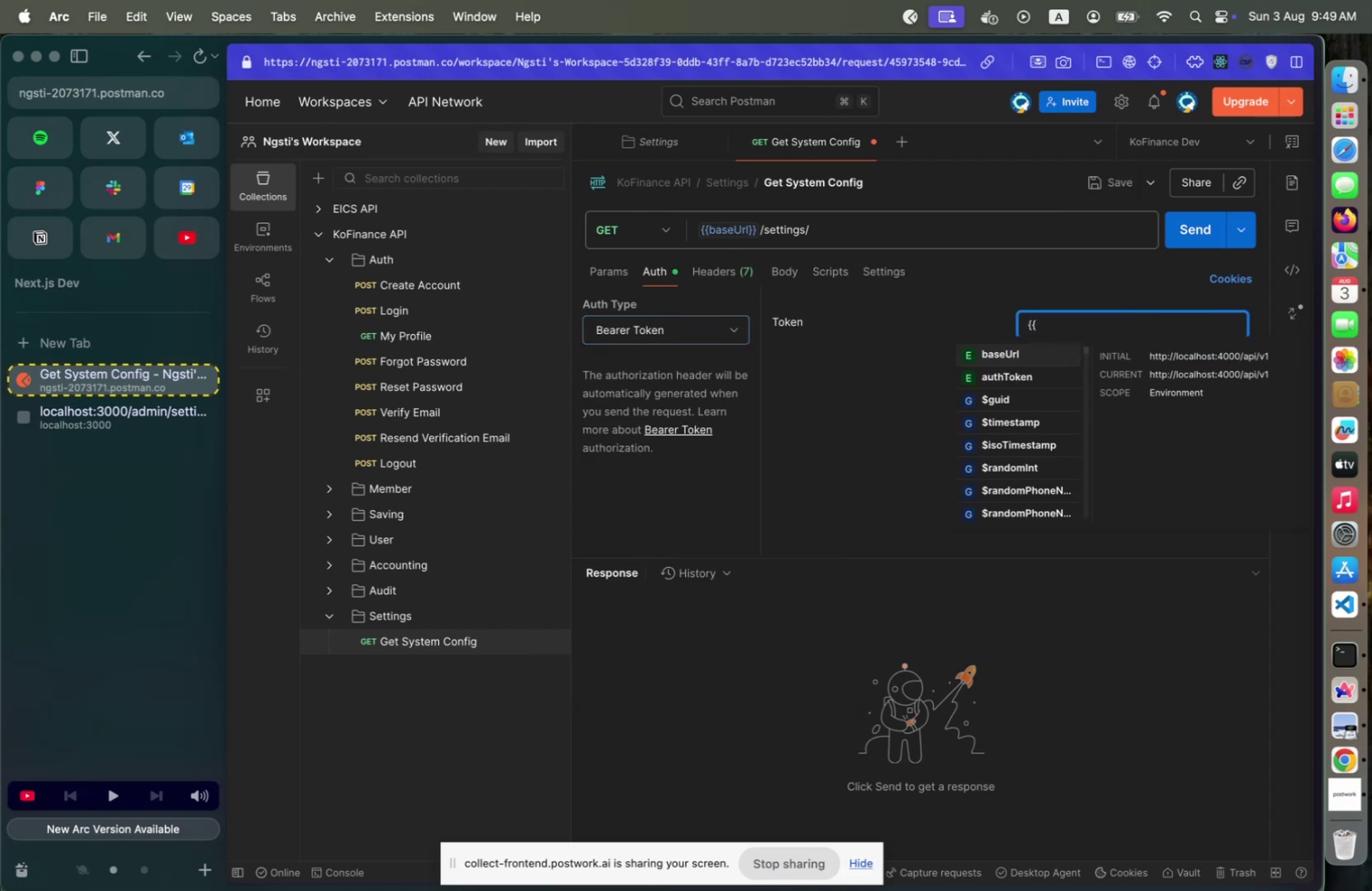 
key(ArrowDown)
 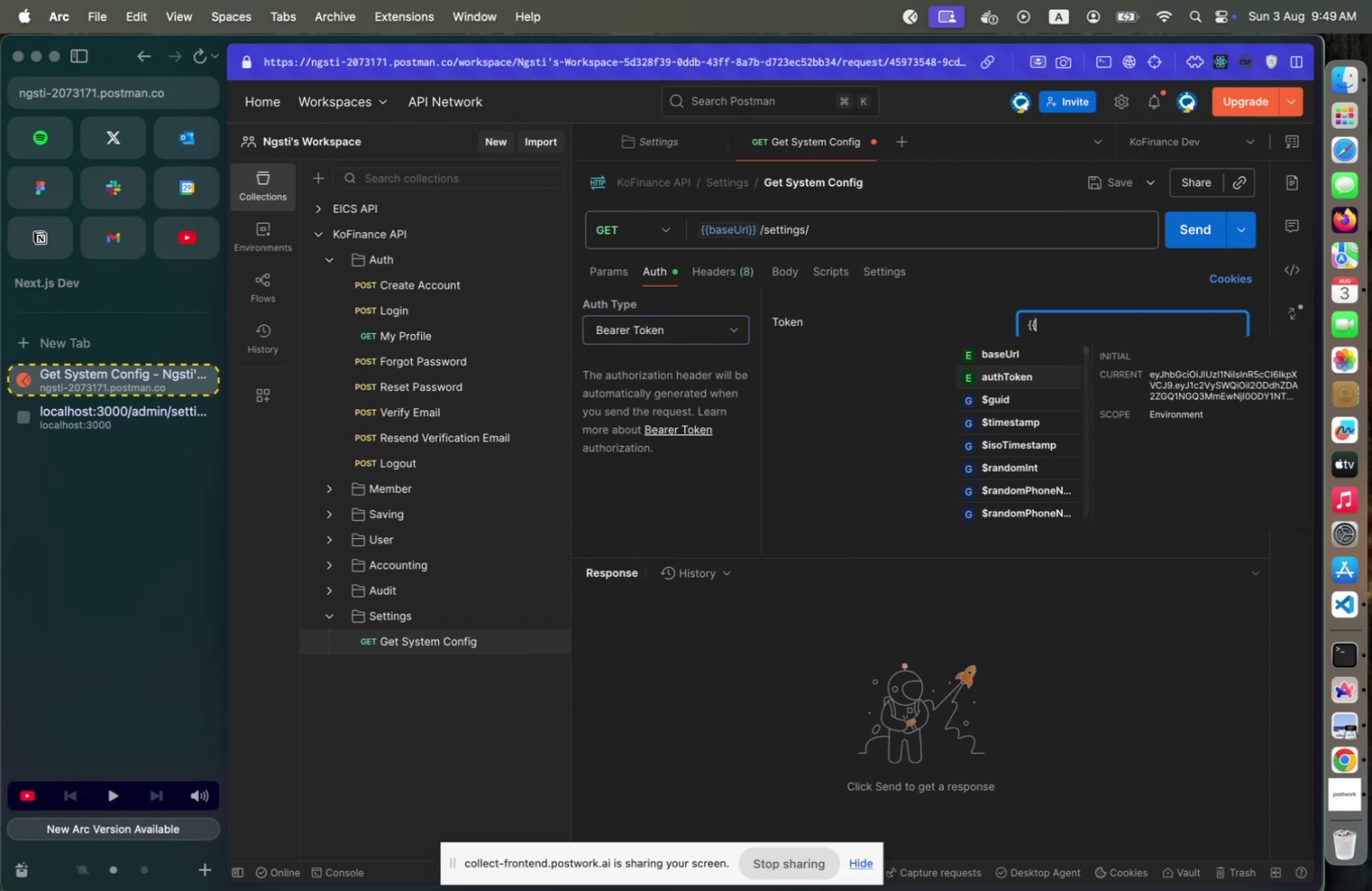 
key(Enter)
 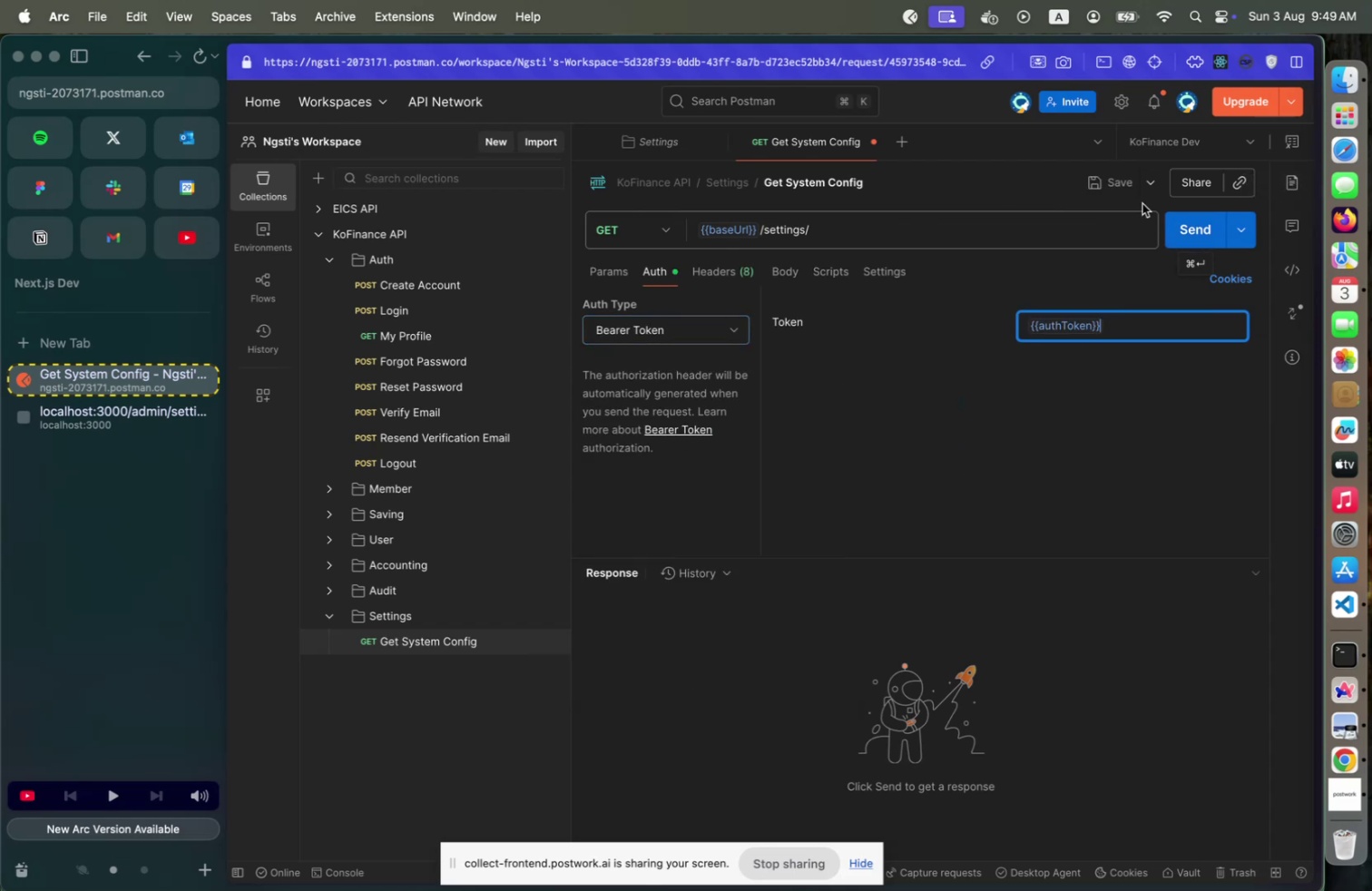 
left_click([1100, 183])
 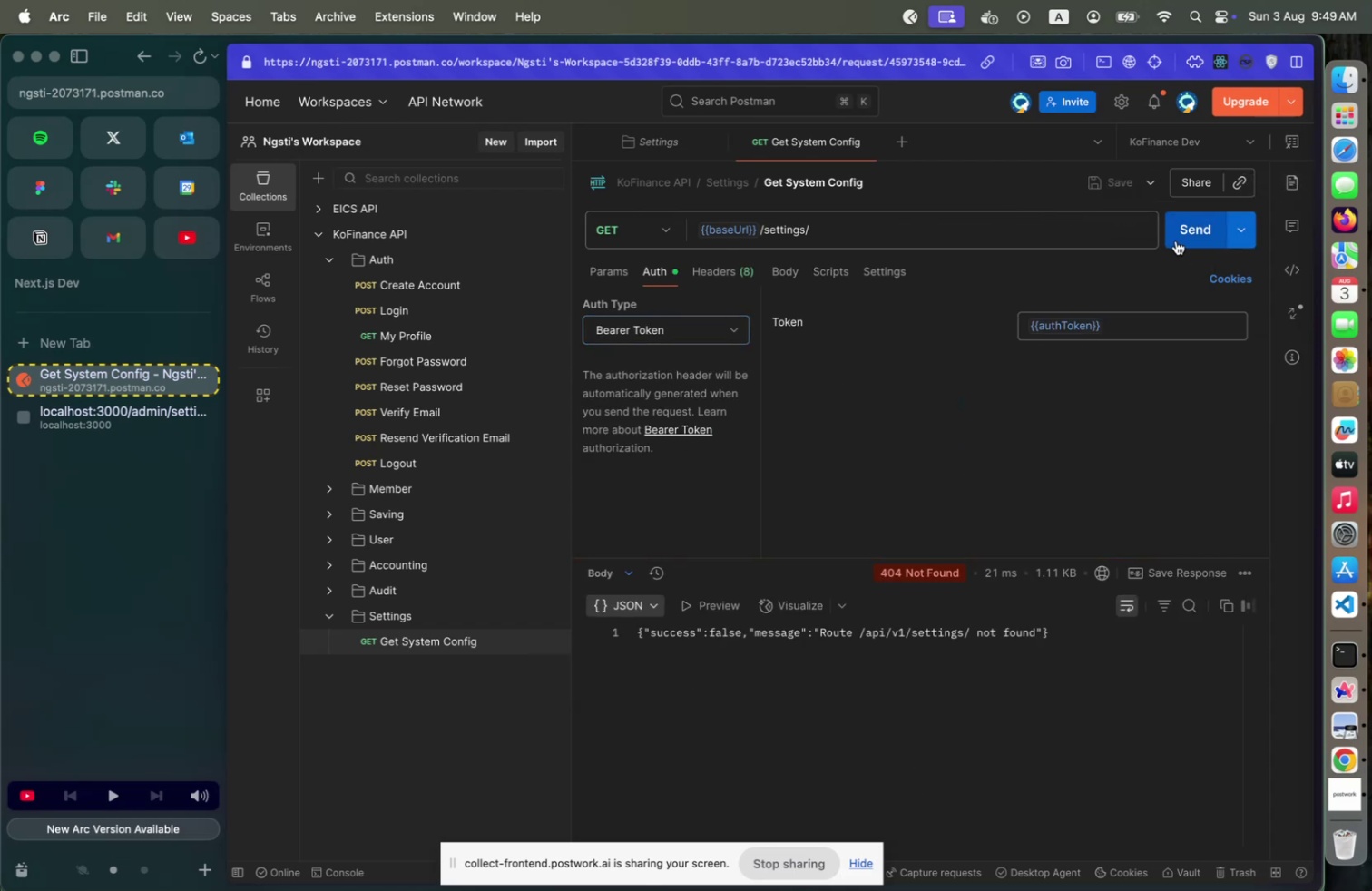 
key(Meta+CommandLeft)
 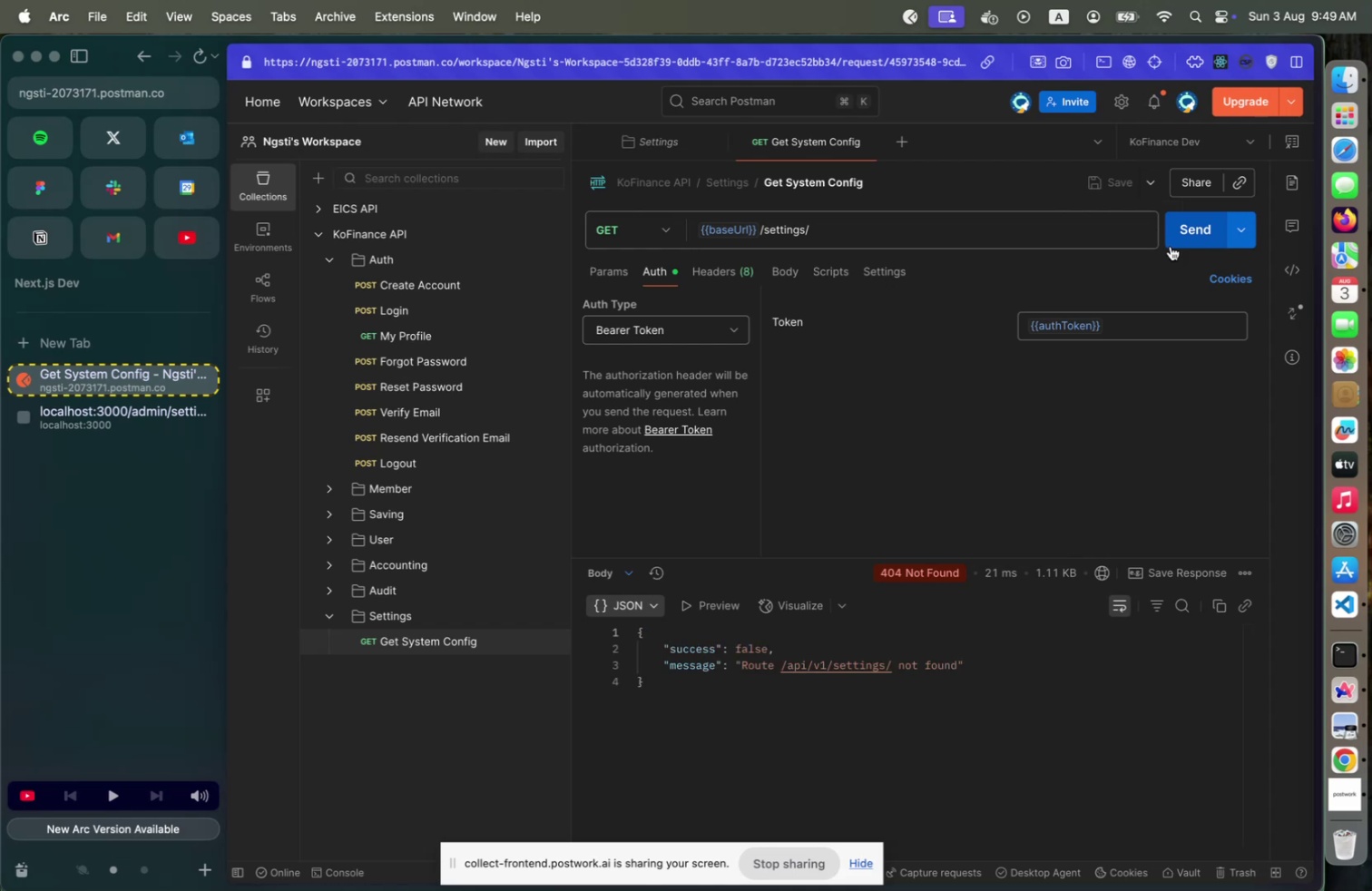 
key(Meta+Tab)
 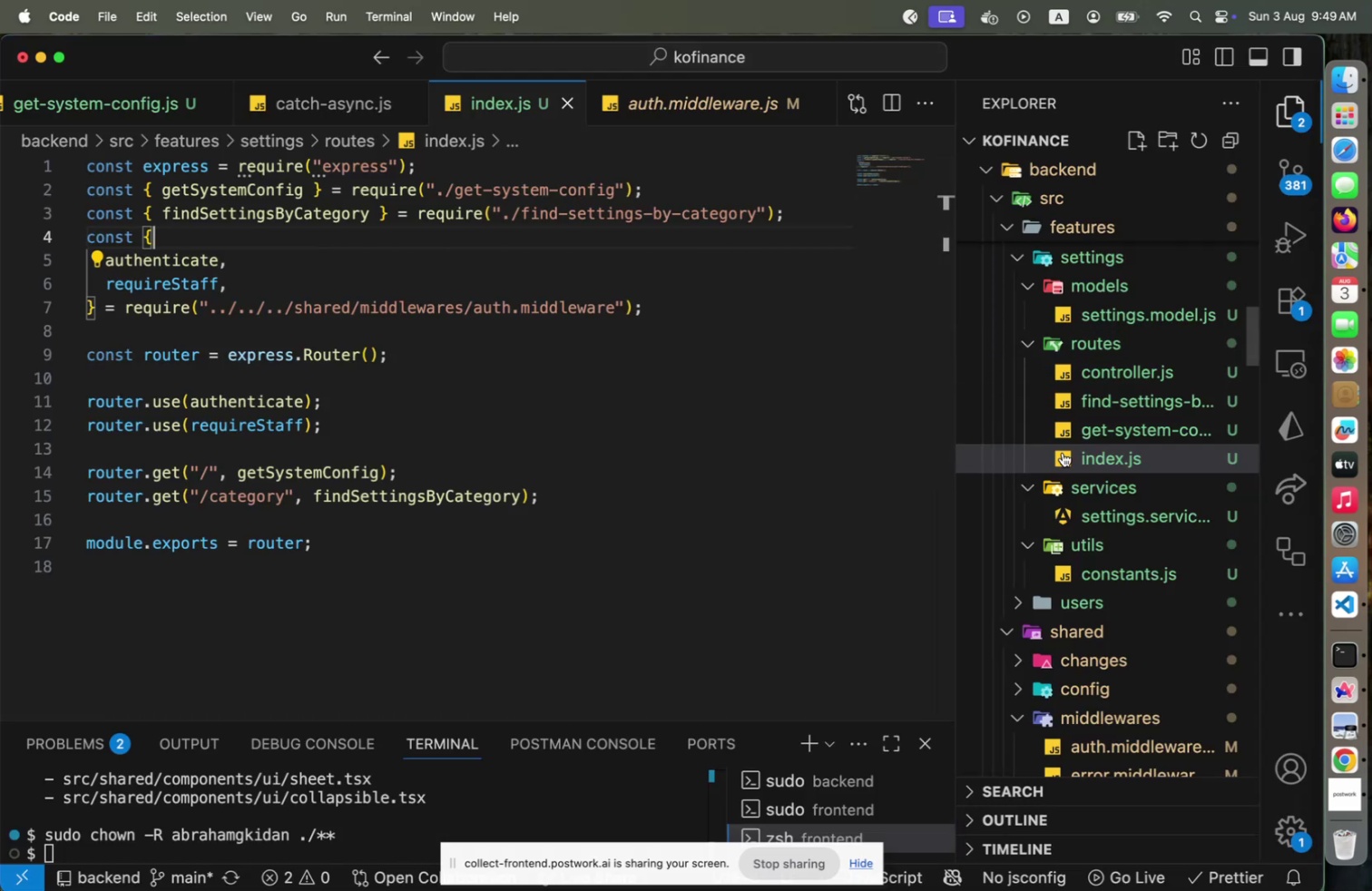 
scroll: coordinate [1091, 496], scroll_direction: down, amount: 4.0
 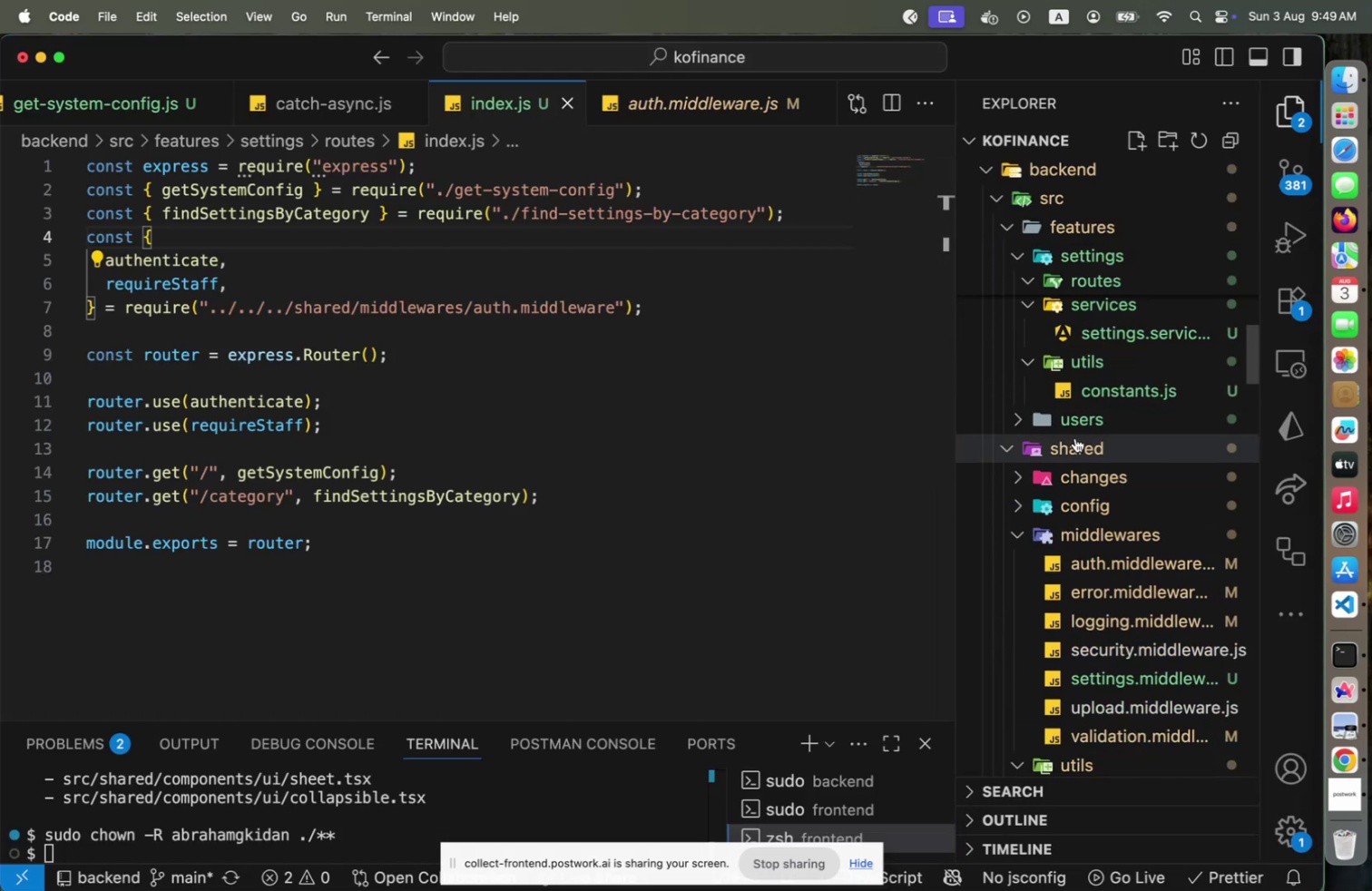 
left_click([1075, 437])
 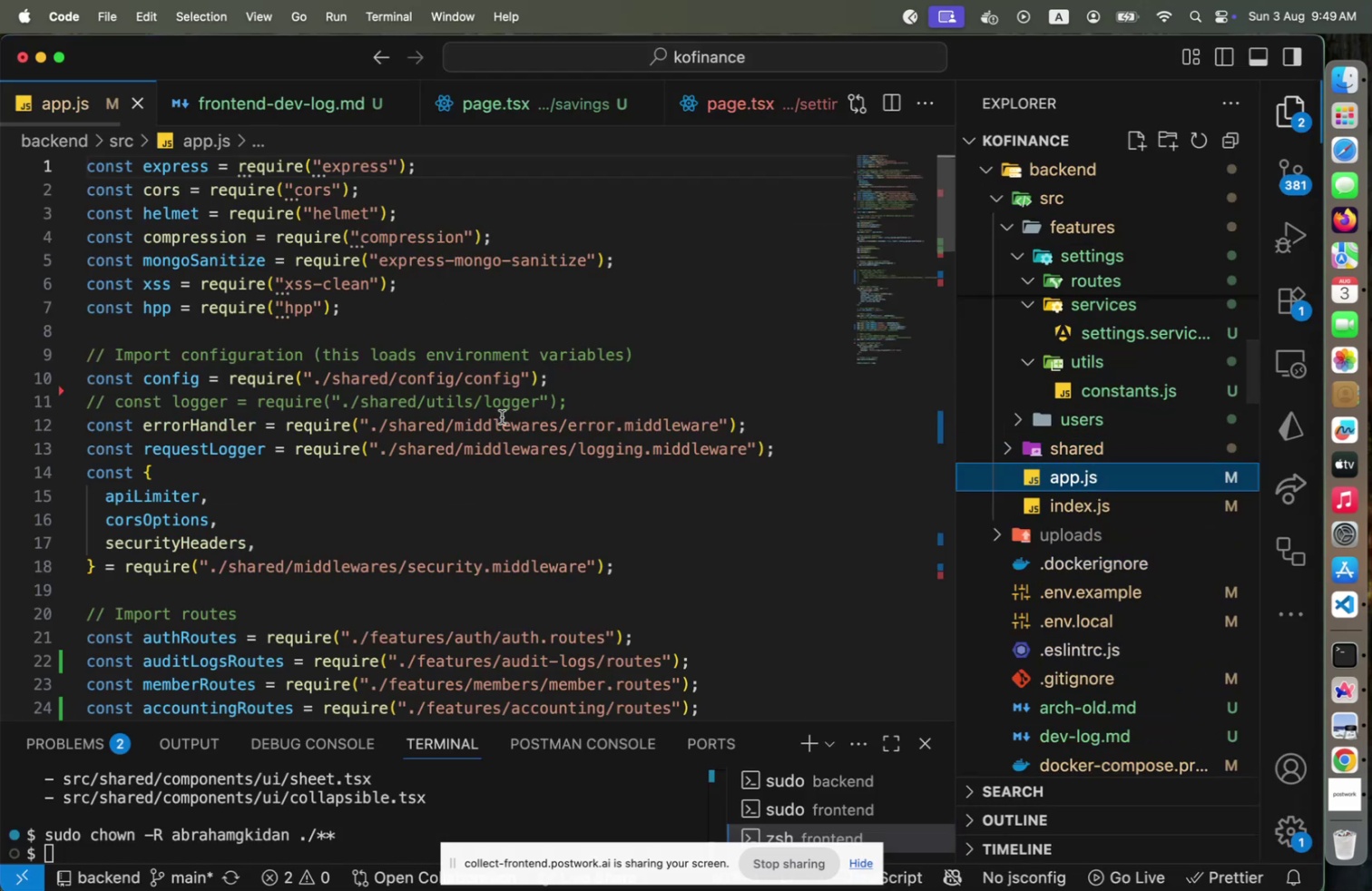 
scroll: coordinate [473, 483], scroll_direction: down, amount: 3.0
 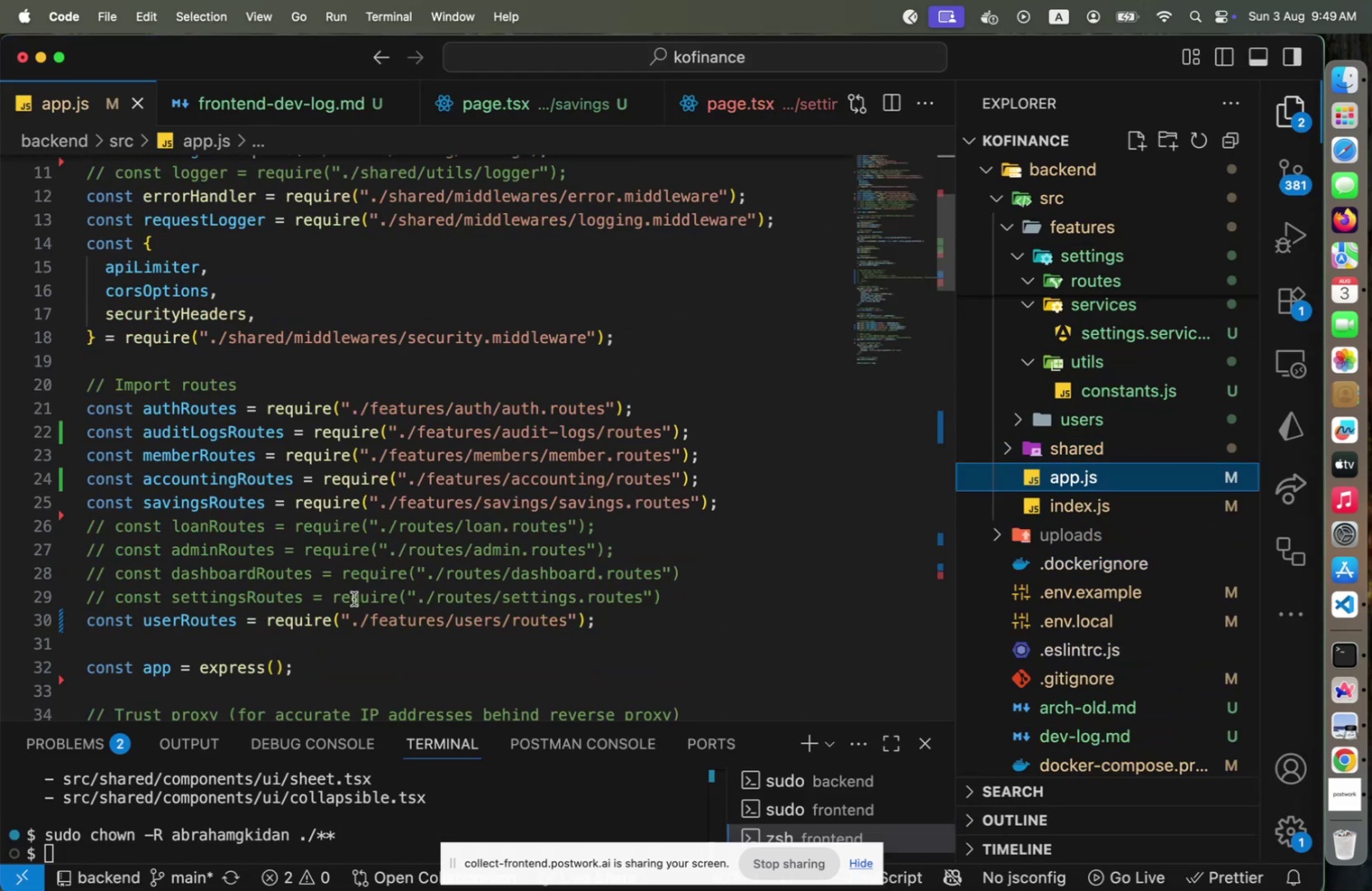 
left_click([354, 598])
 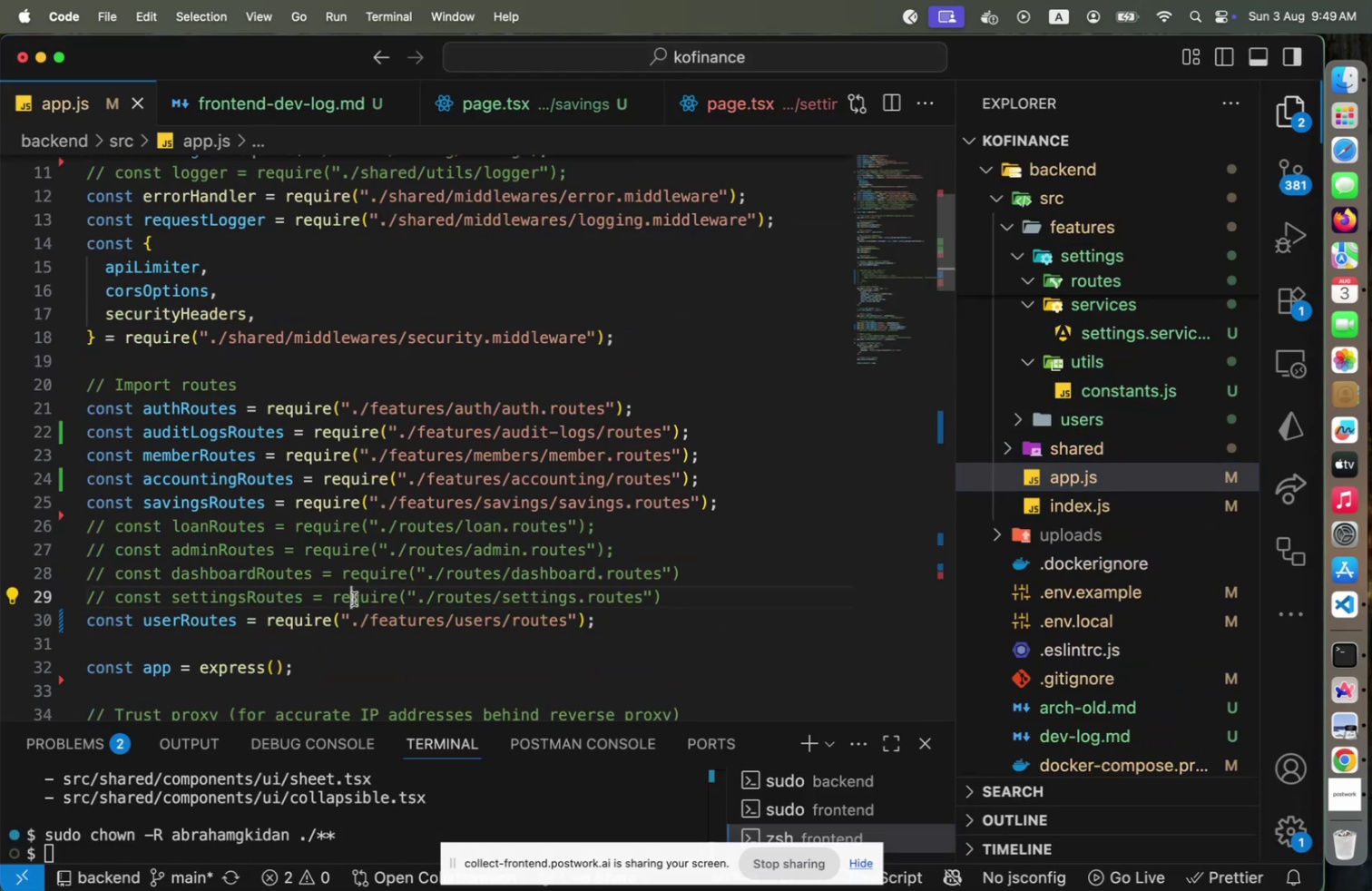 
key(Meta+CommandLeft)
 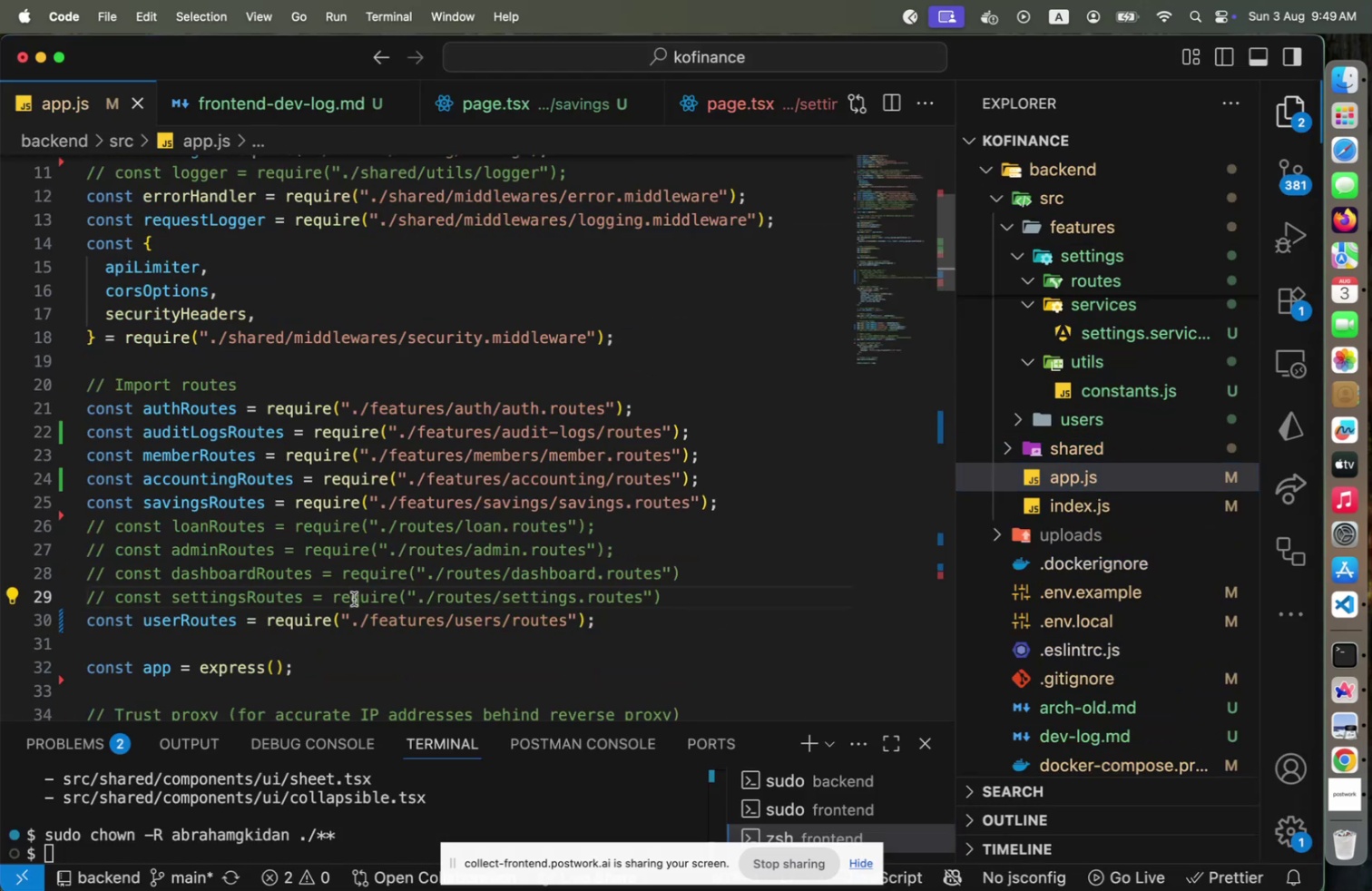 
key(Meta+Slash)
 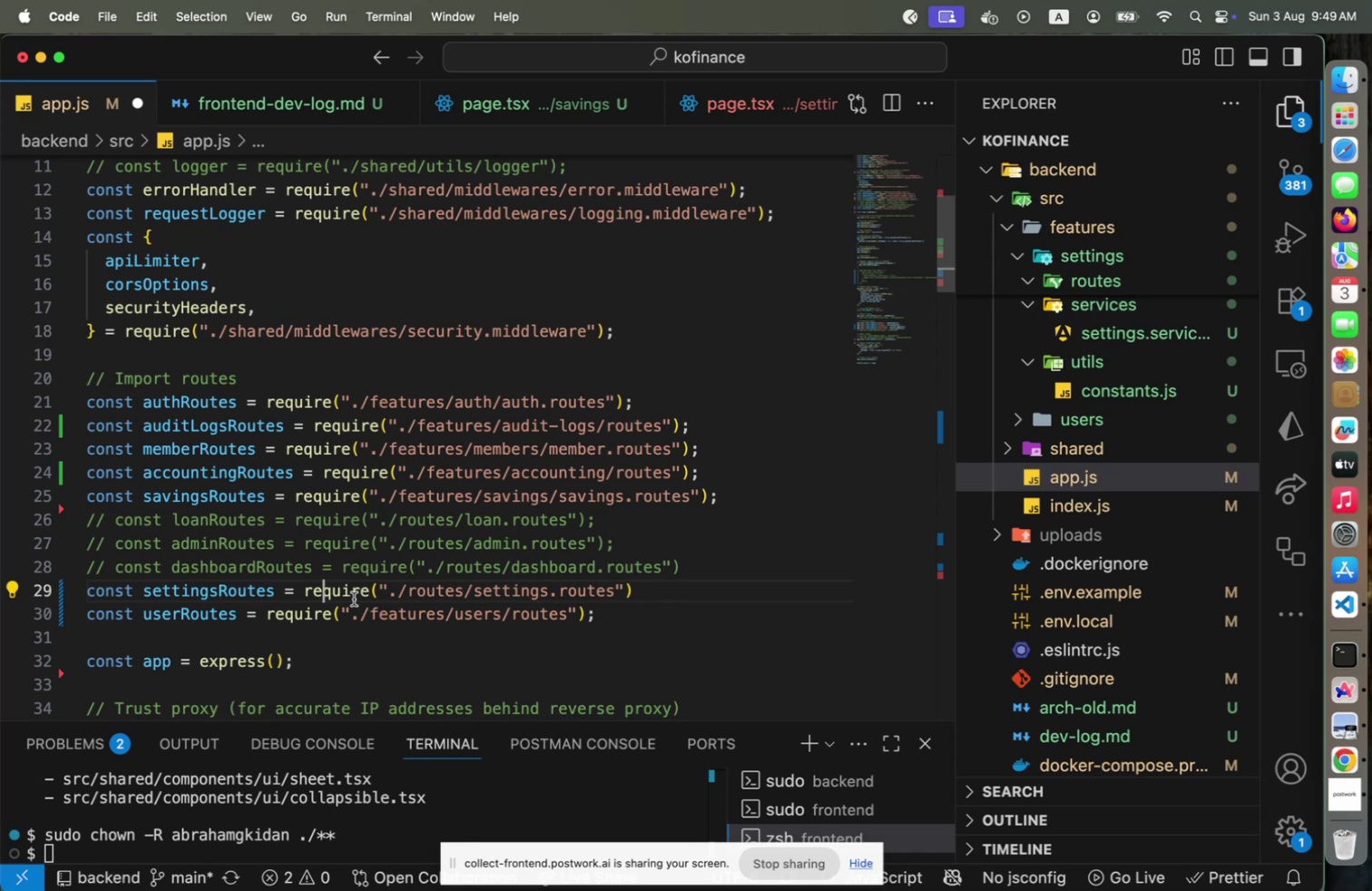 
hold_key(key=ArrowRight, duration=0.8)
 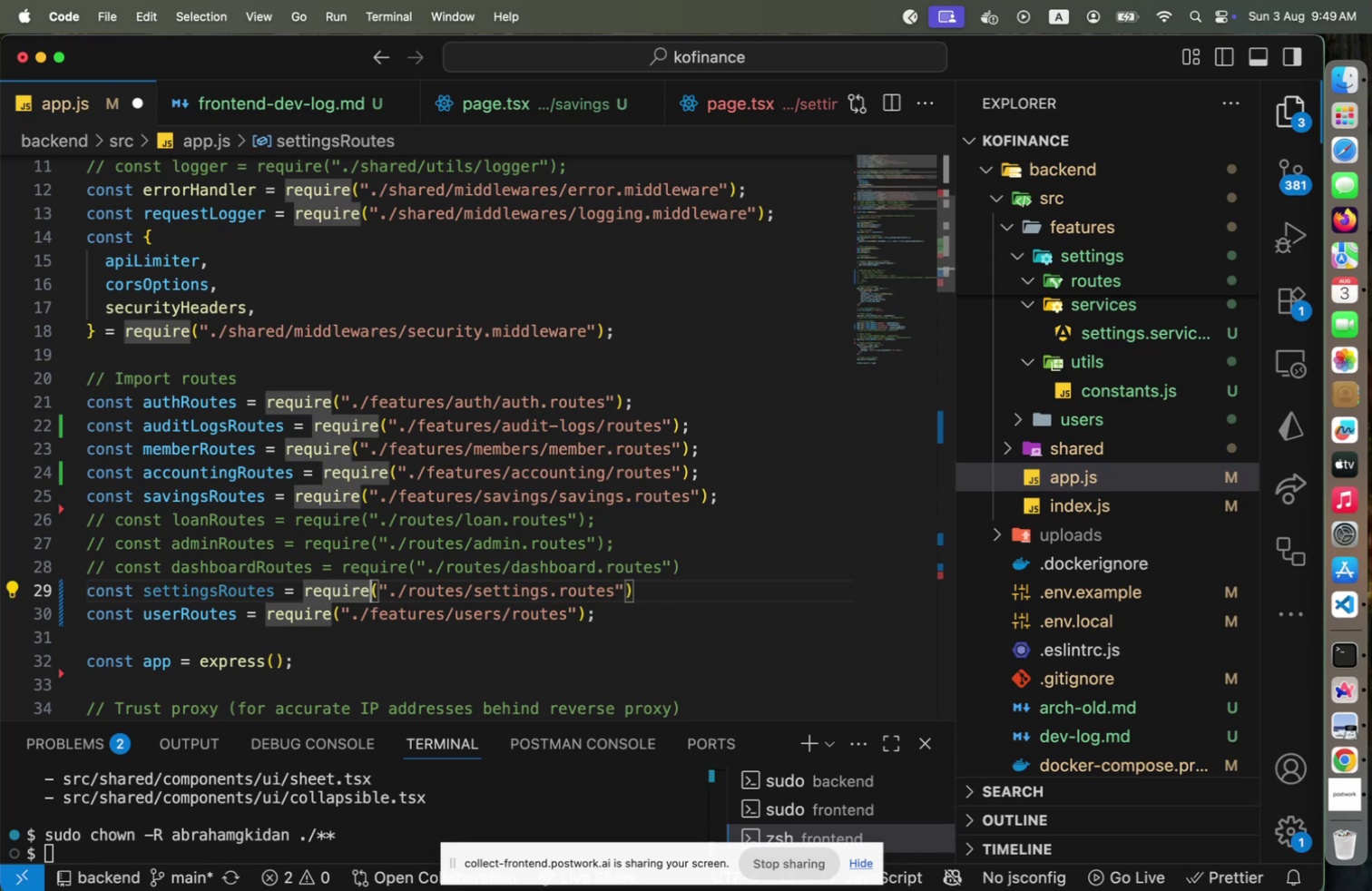 
key(ArrowRight)
 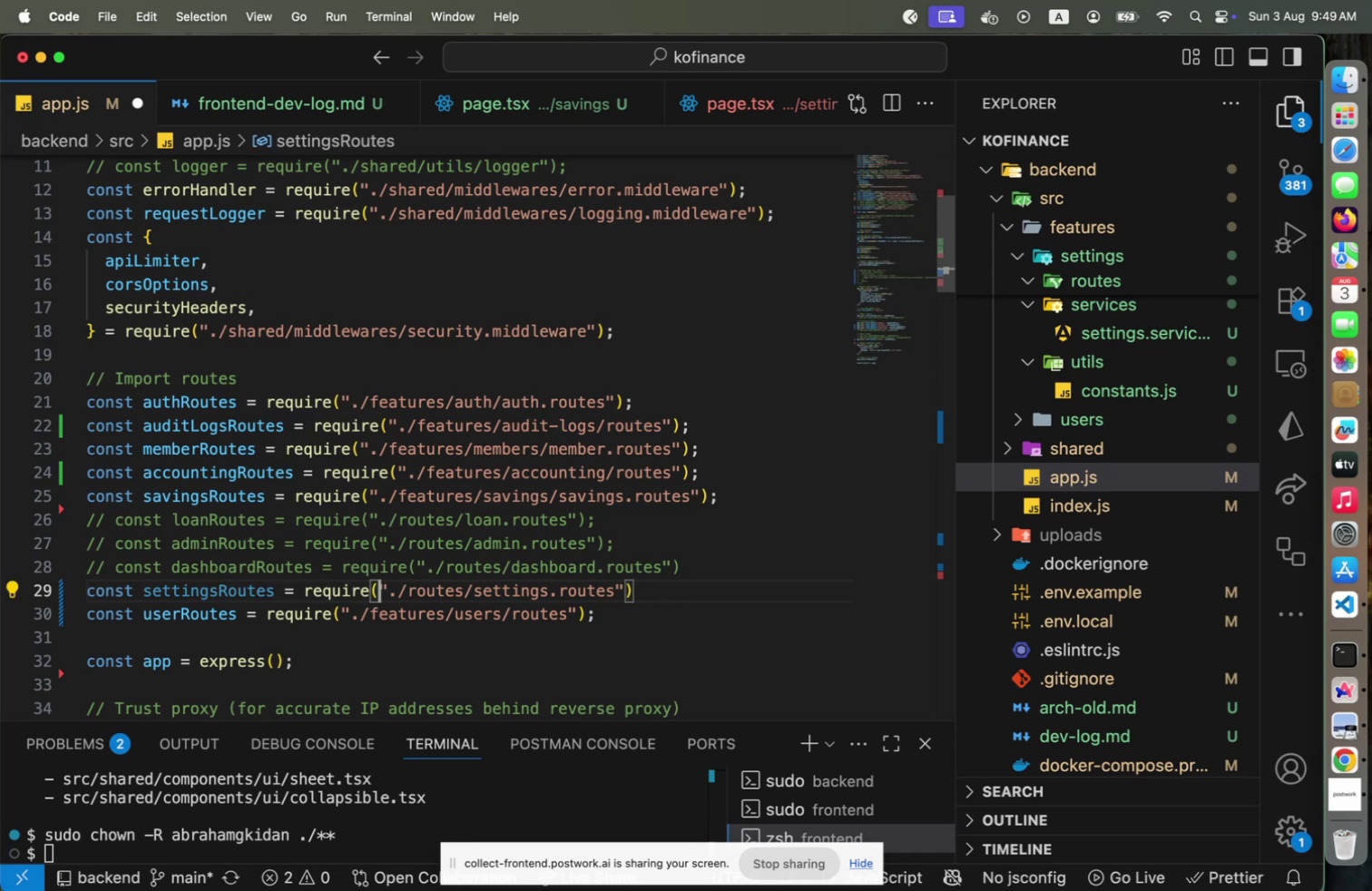 
key(ArrowRight)
 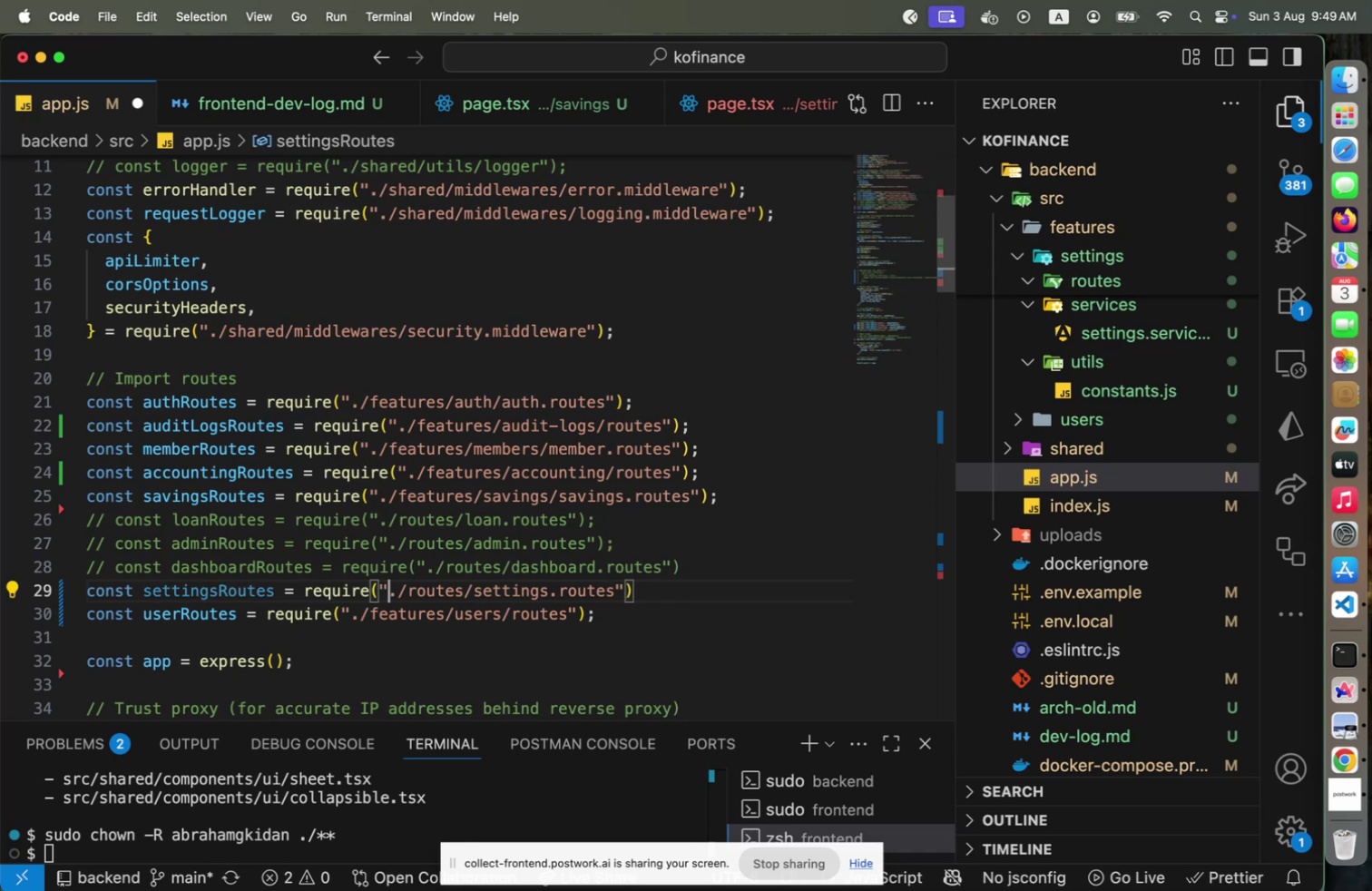 
key(ArrowRight)
 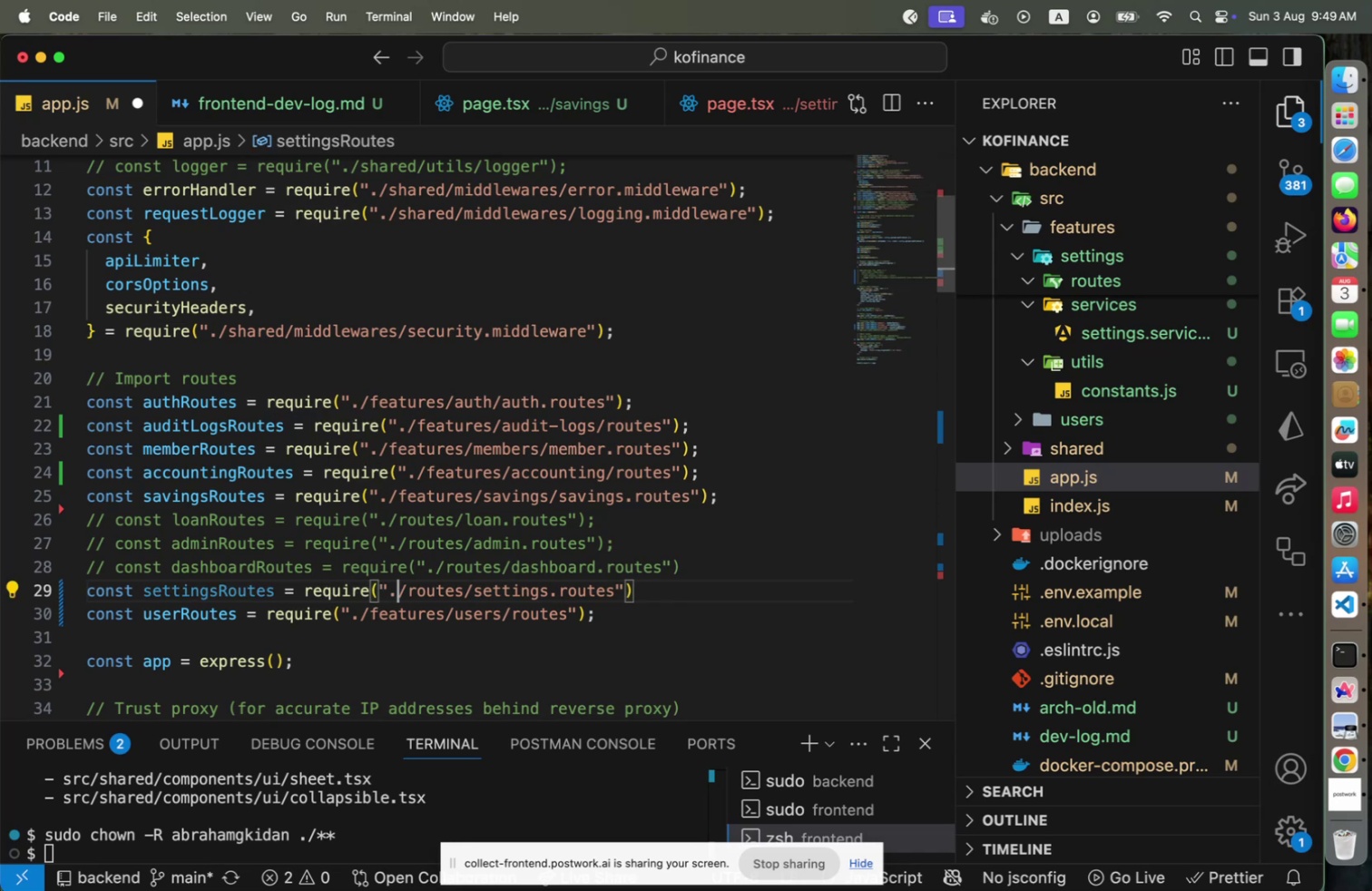 
key(ArrowRight)
 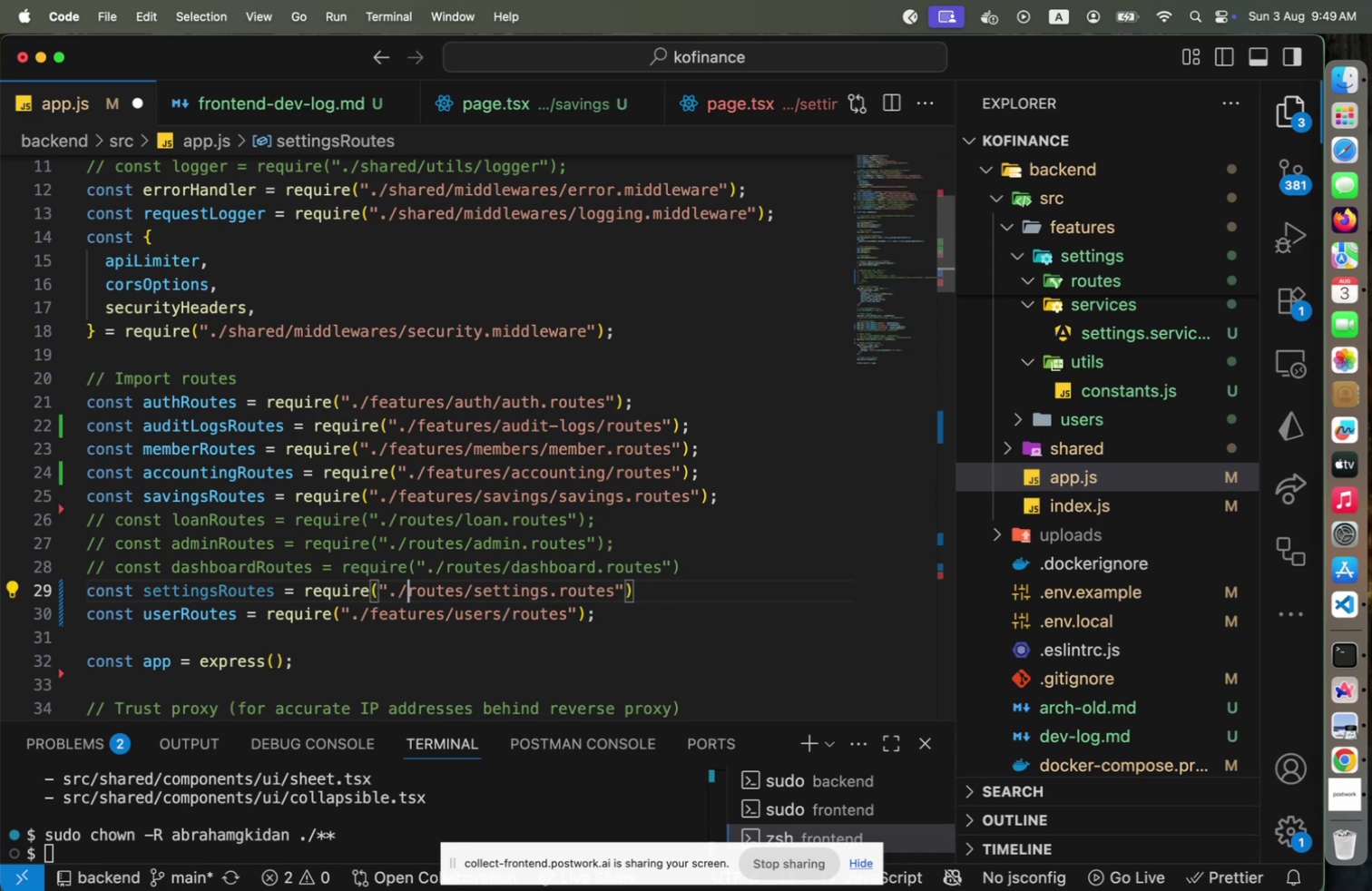 
key(Shift+ArrowRight)
 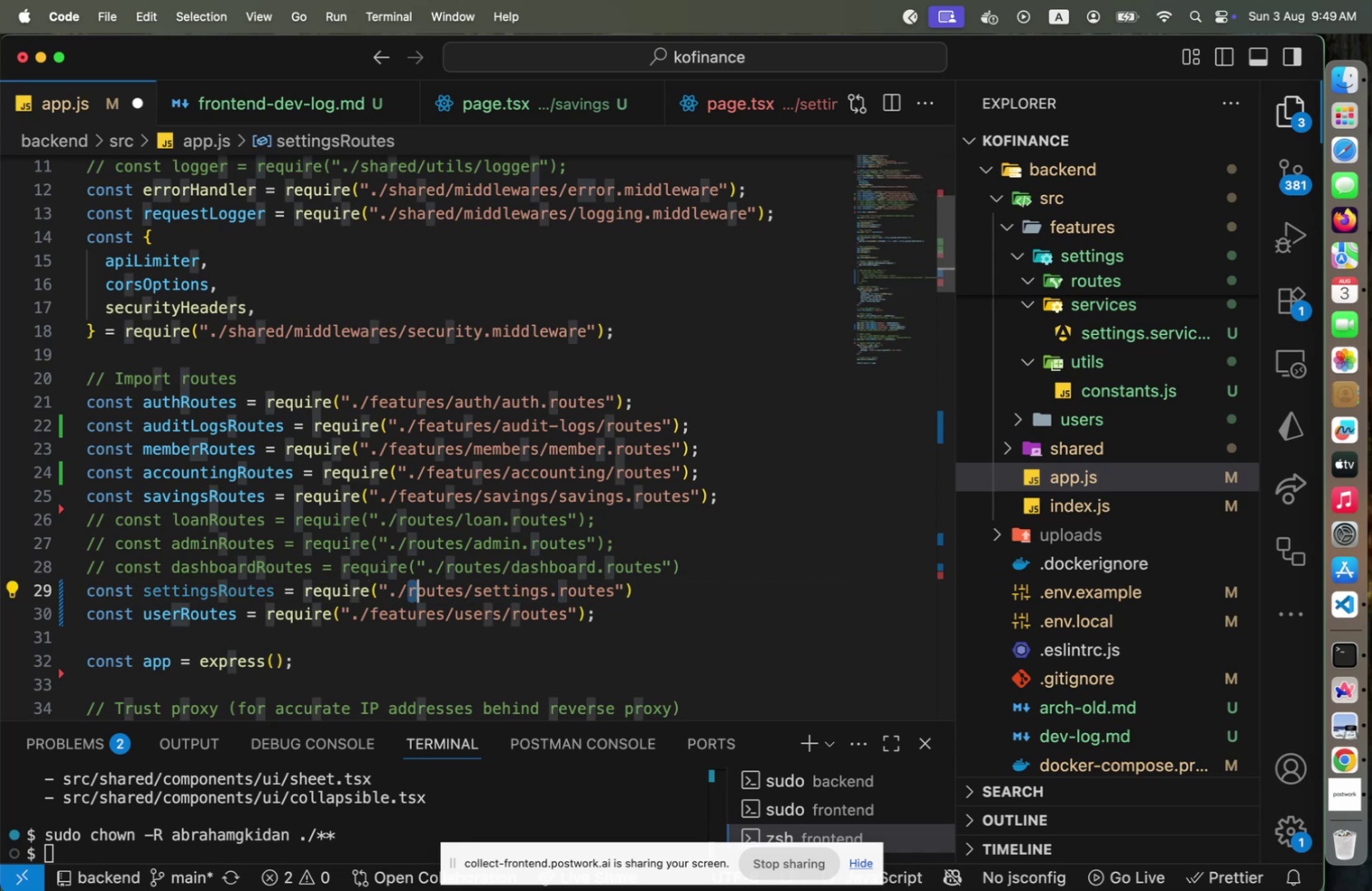 
key(Shift+ArrowRight)
 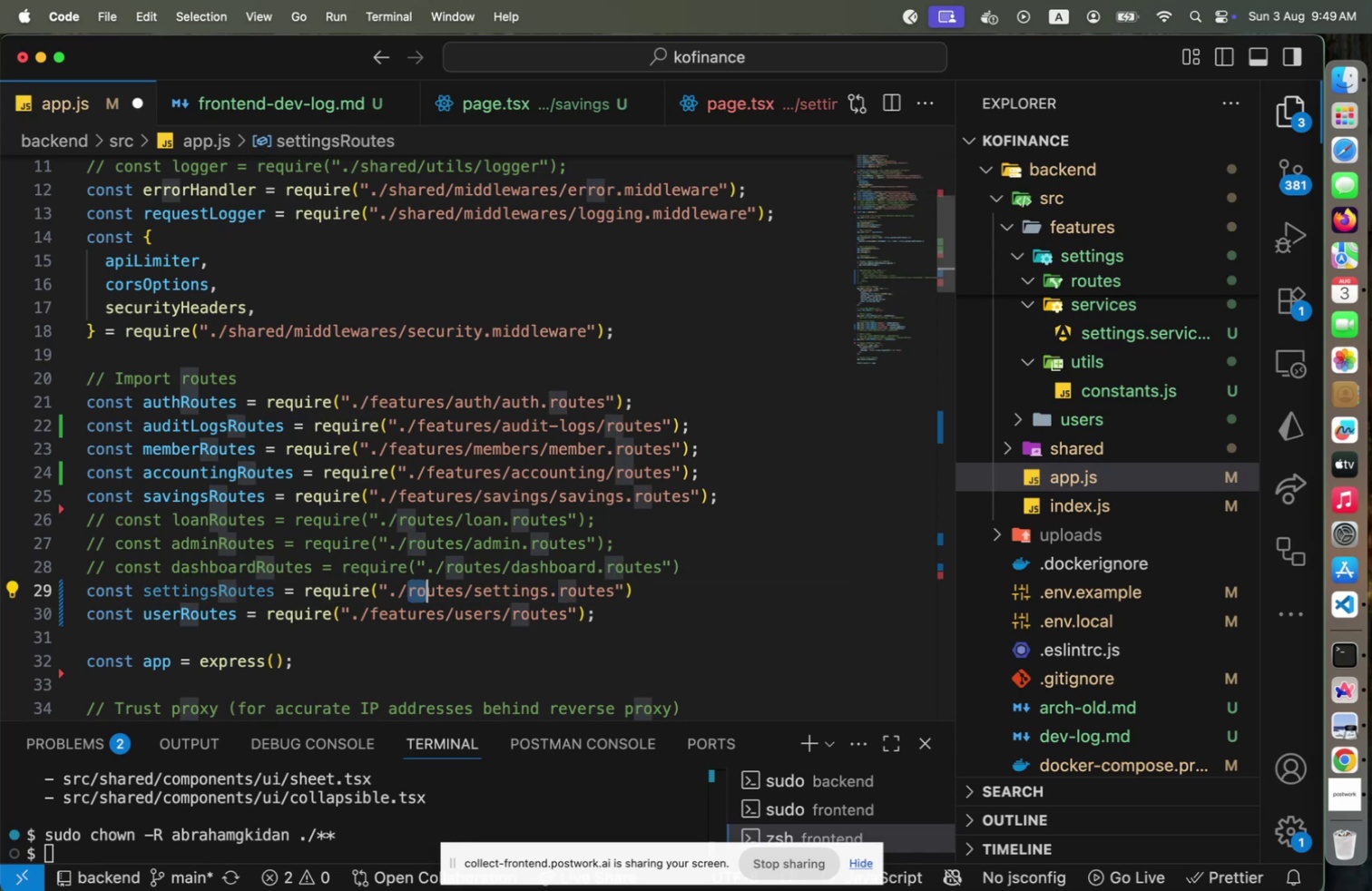 
key(Shift+ArrowRight)
 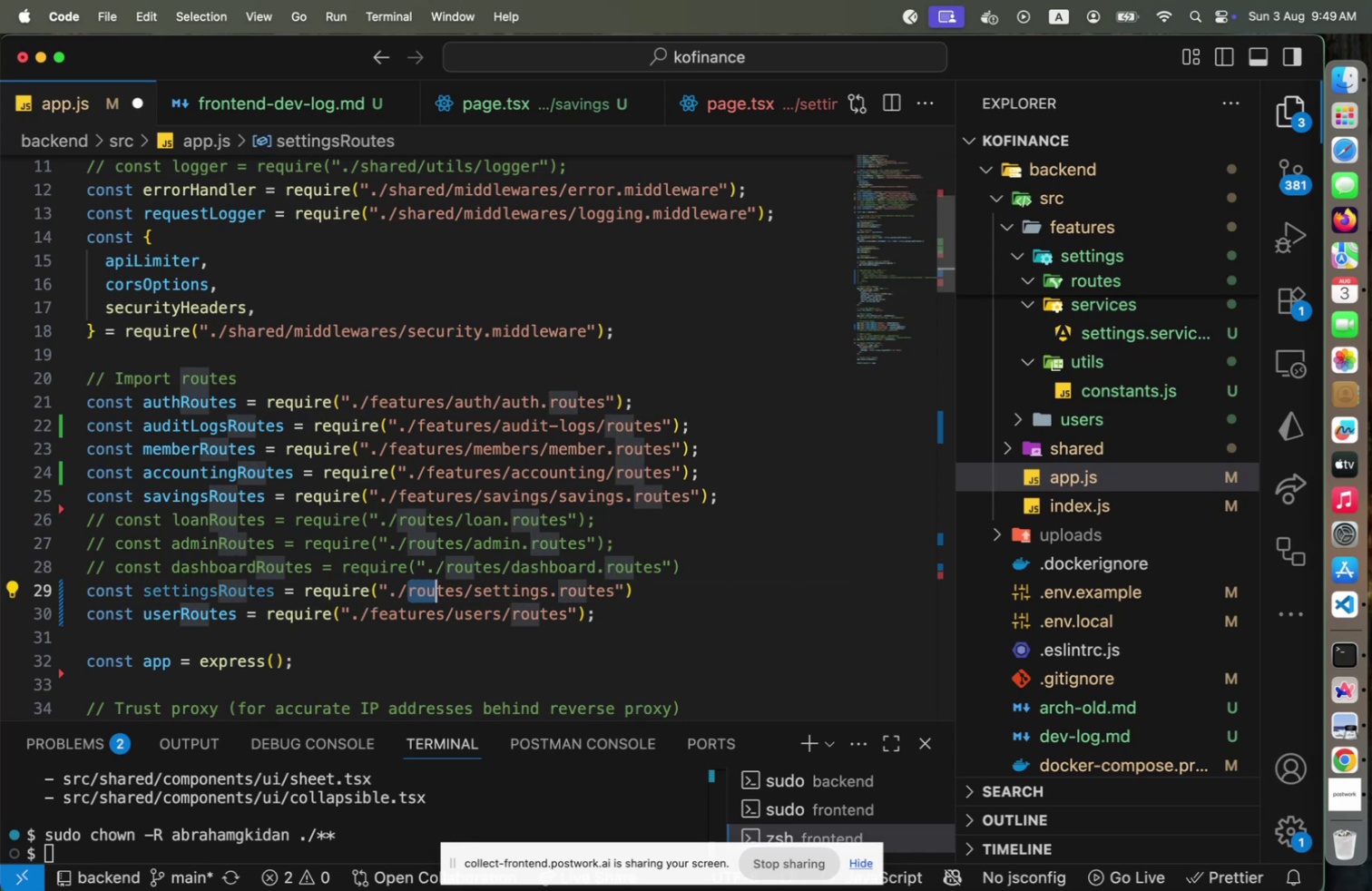 
key(Shift+ArrowRight)
 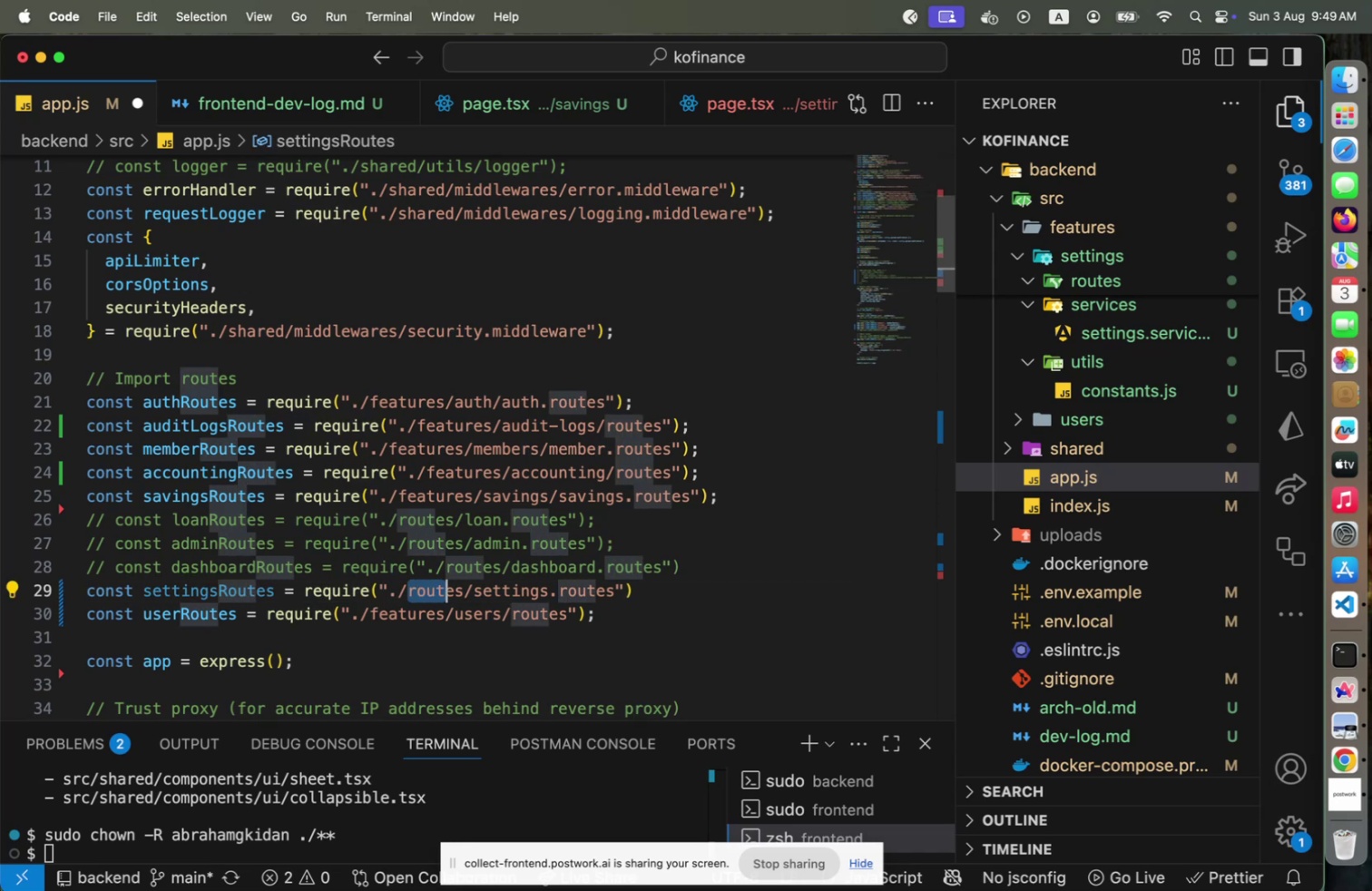 
key(Shift+ArrowRight)
 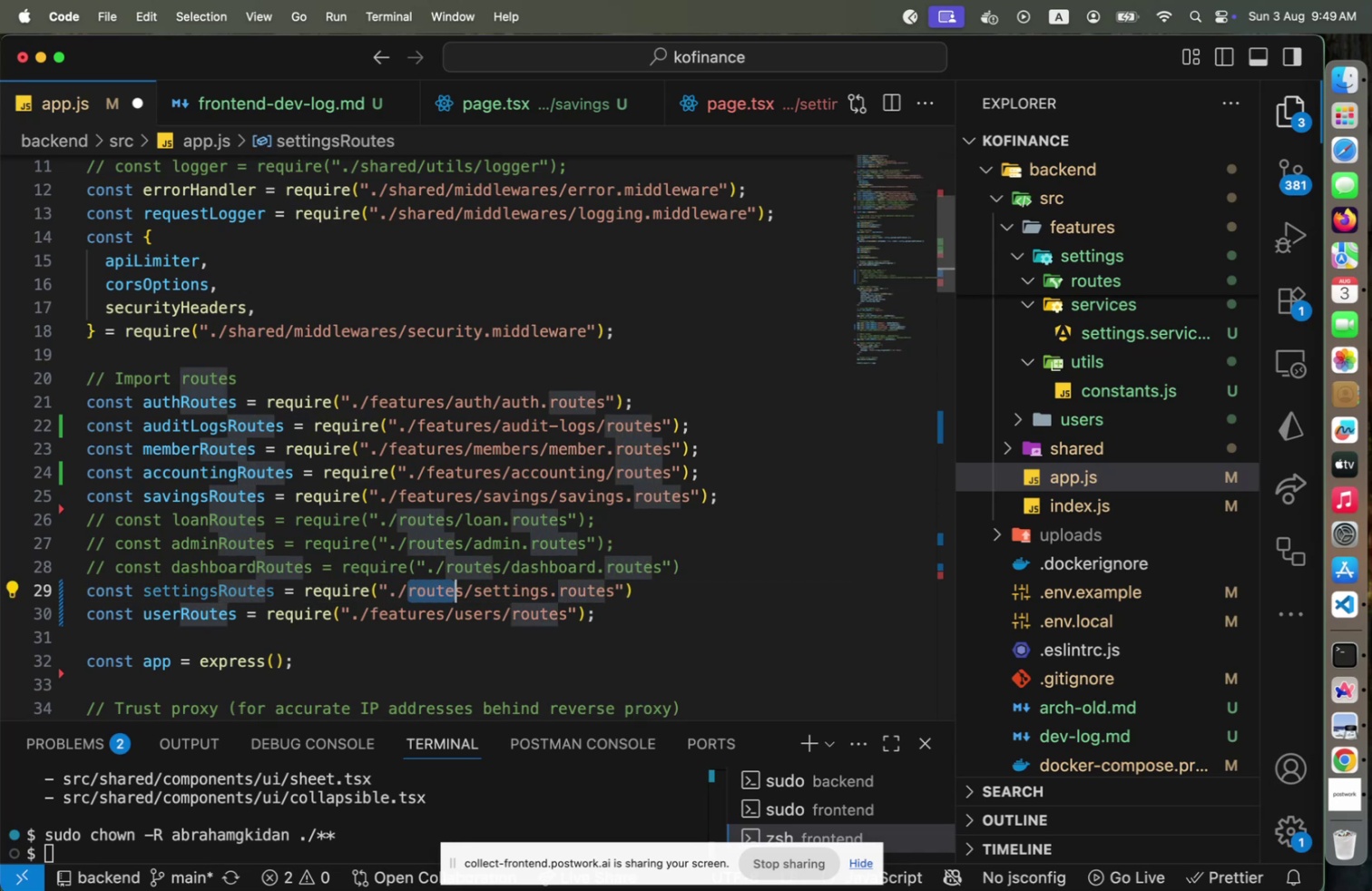 
key(Shift+ArrowRight)
 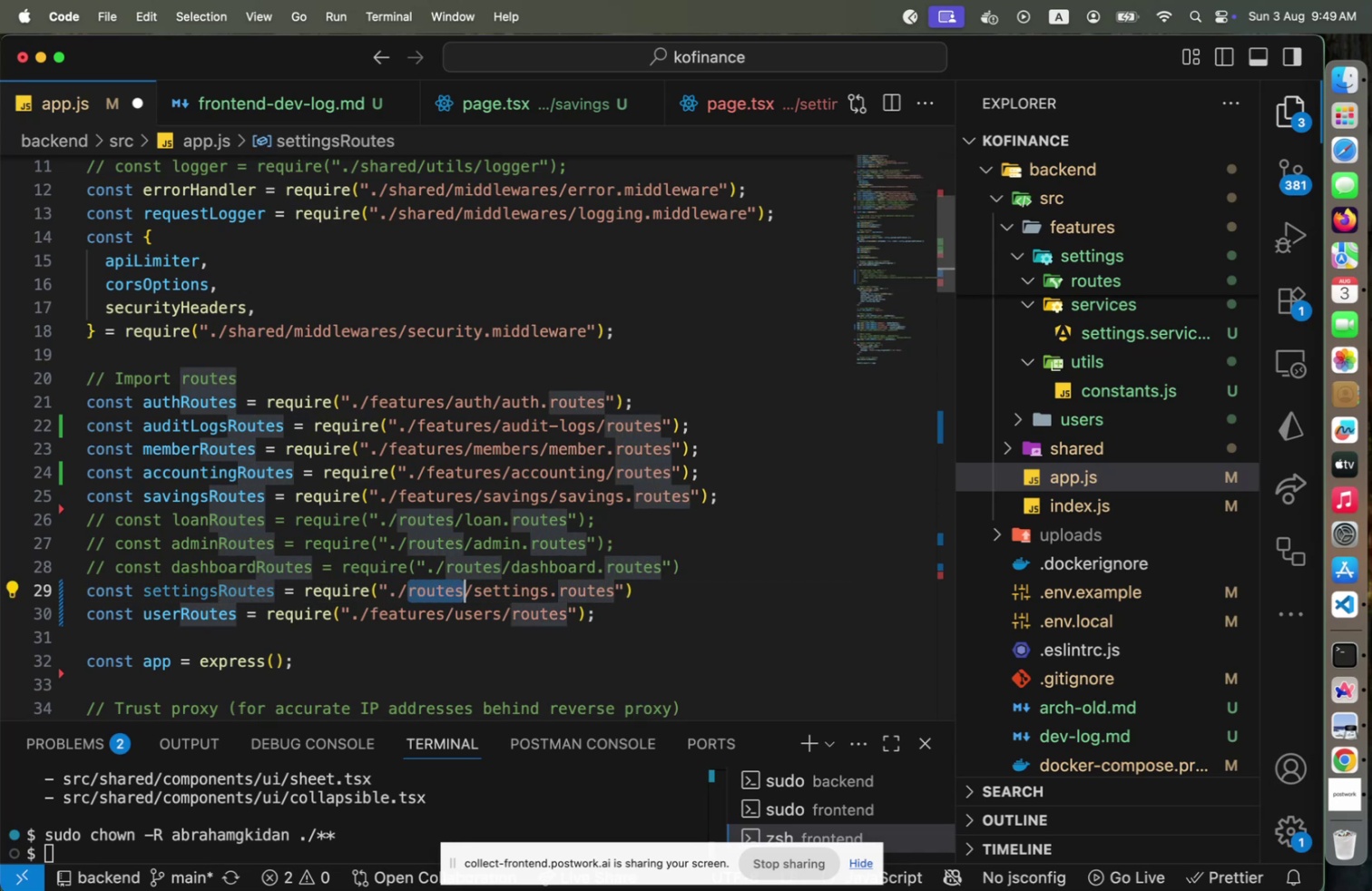 
type(features)
 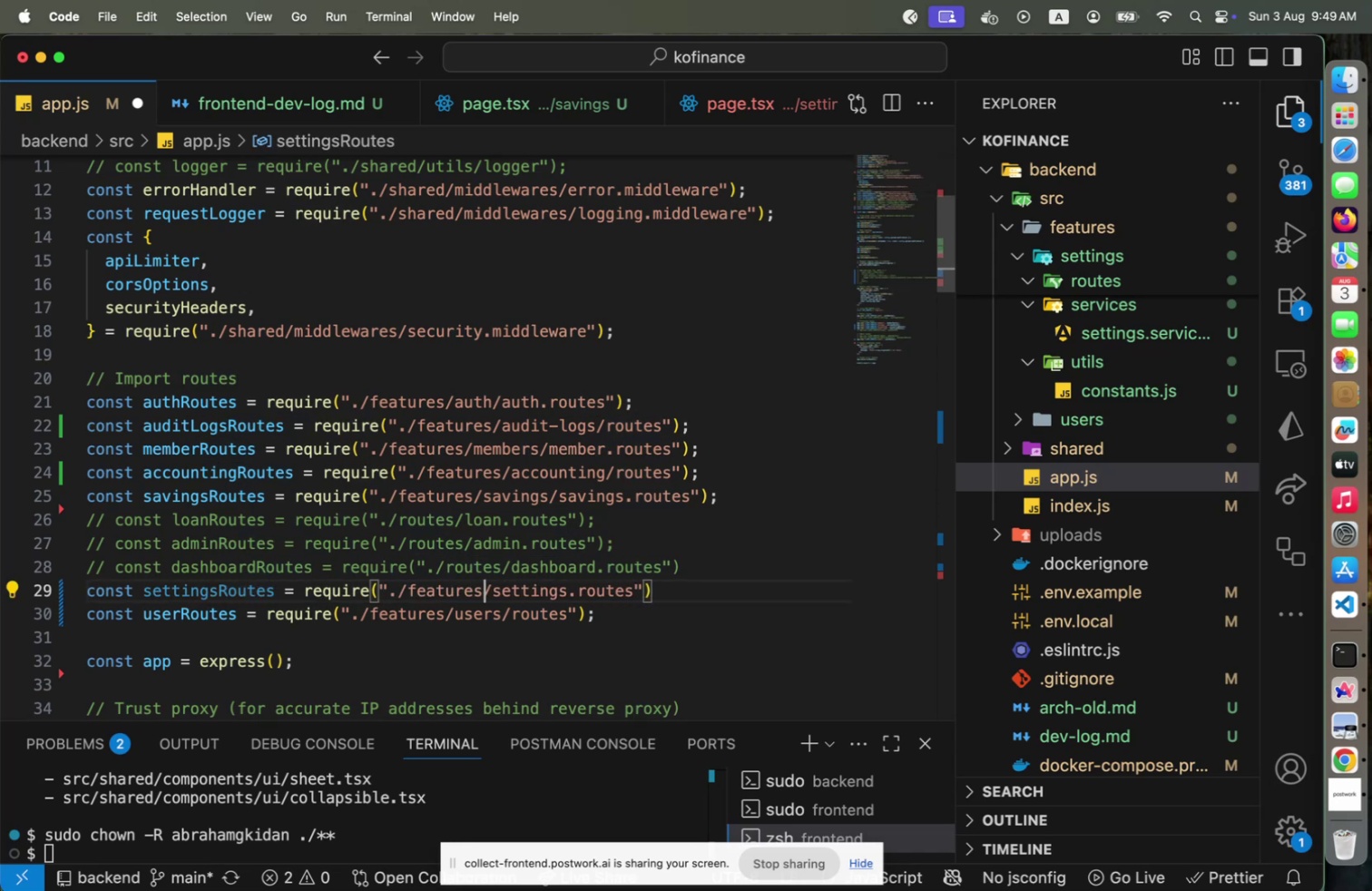 
key(ArrowRight)
 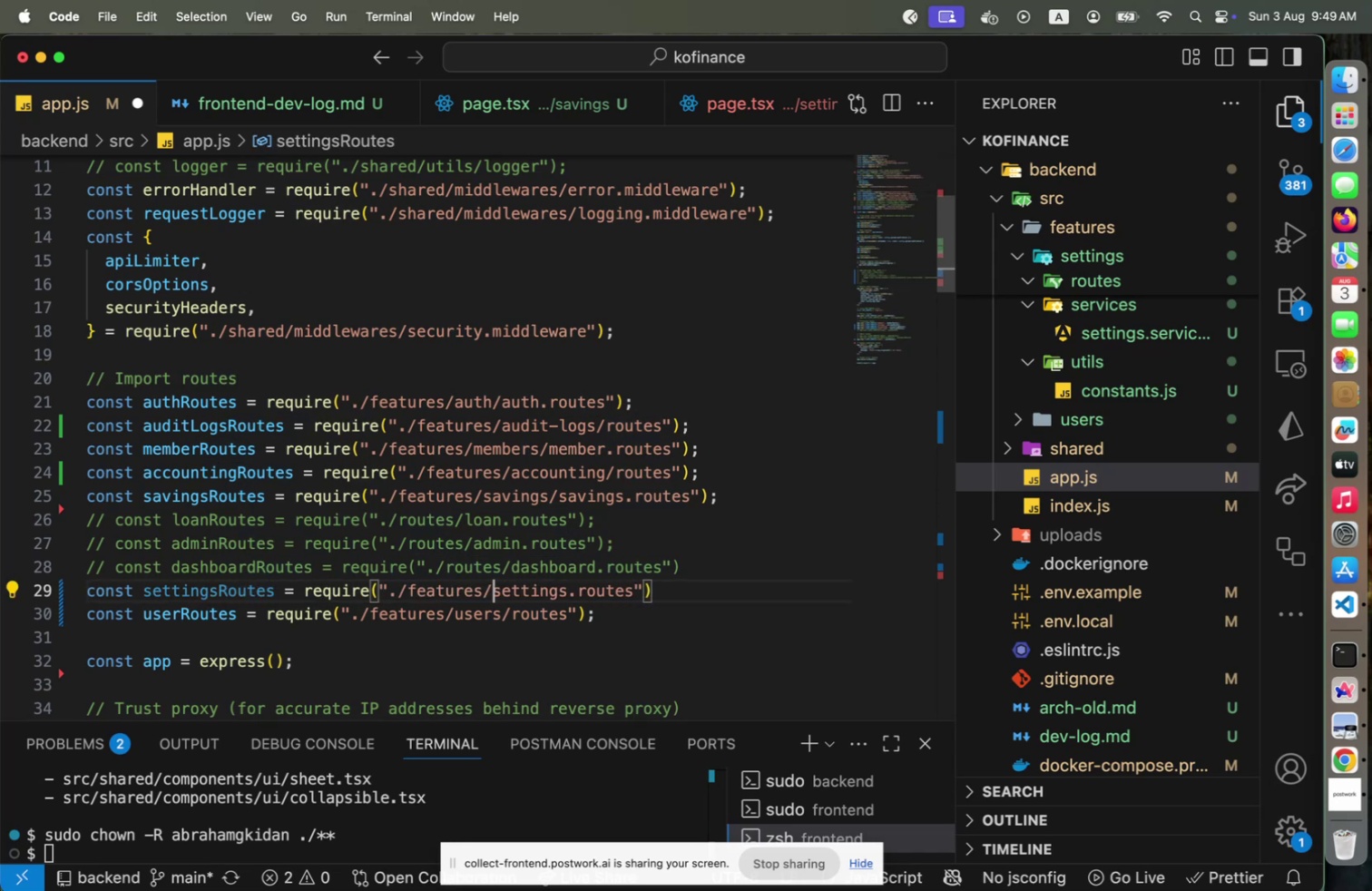 
hold_key(key=ArrowRight, duration=1.07)
 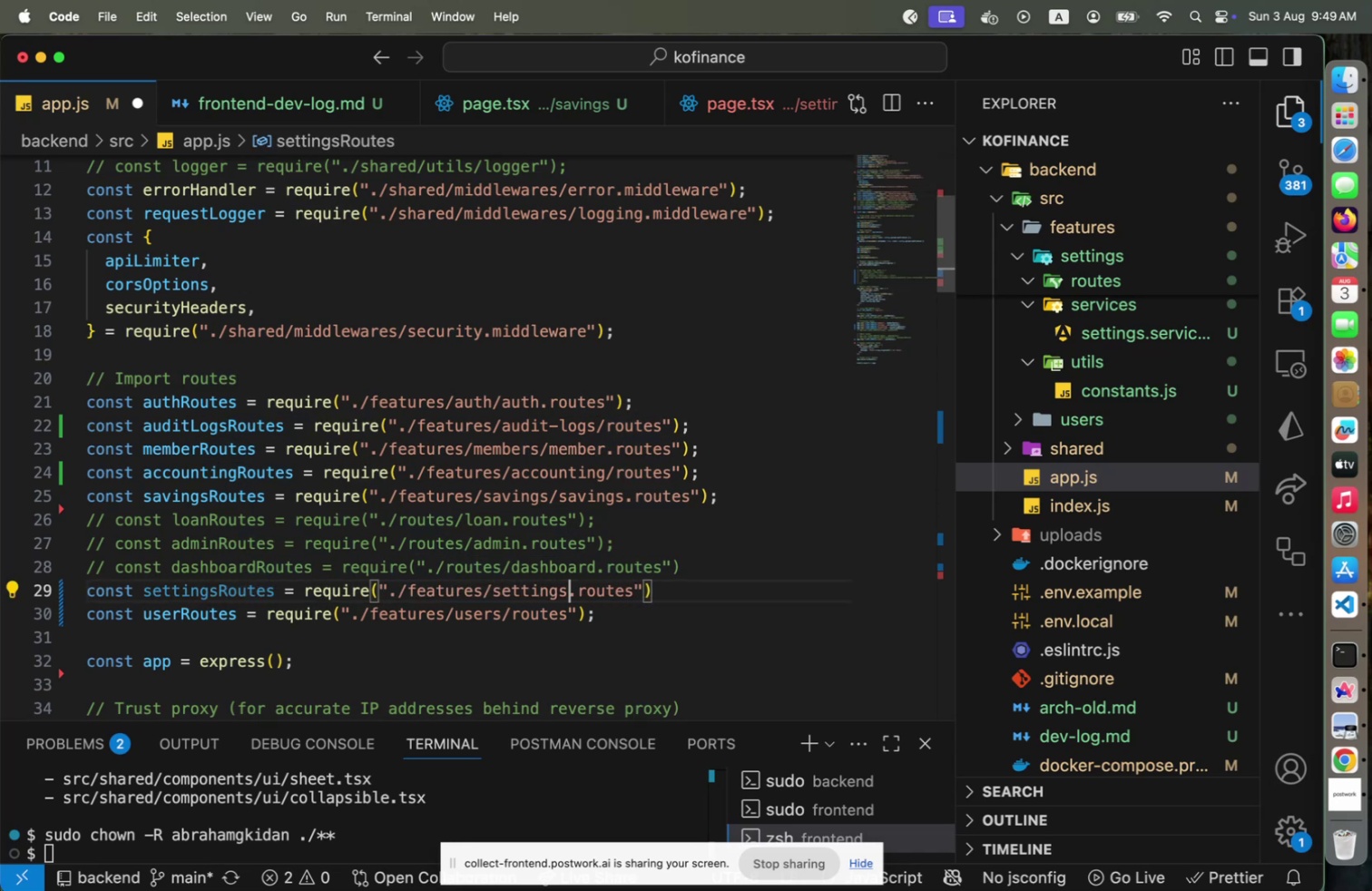 
key(ArrowRight)
 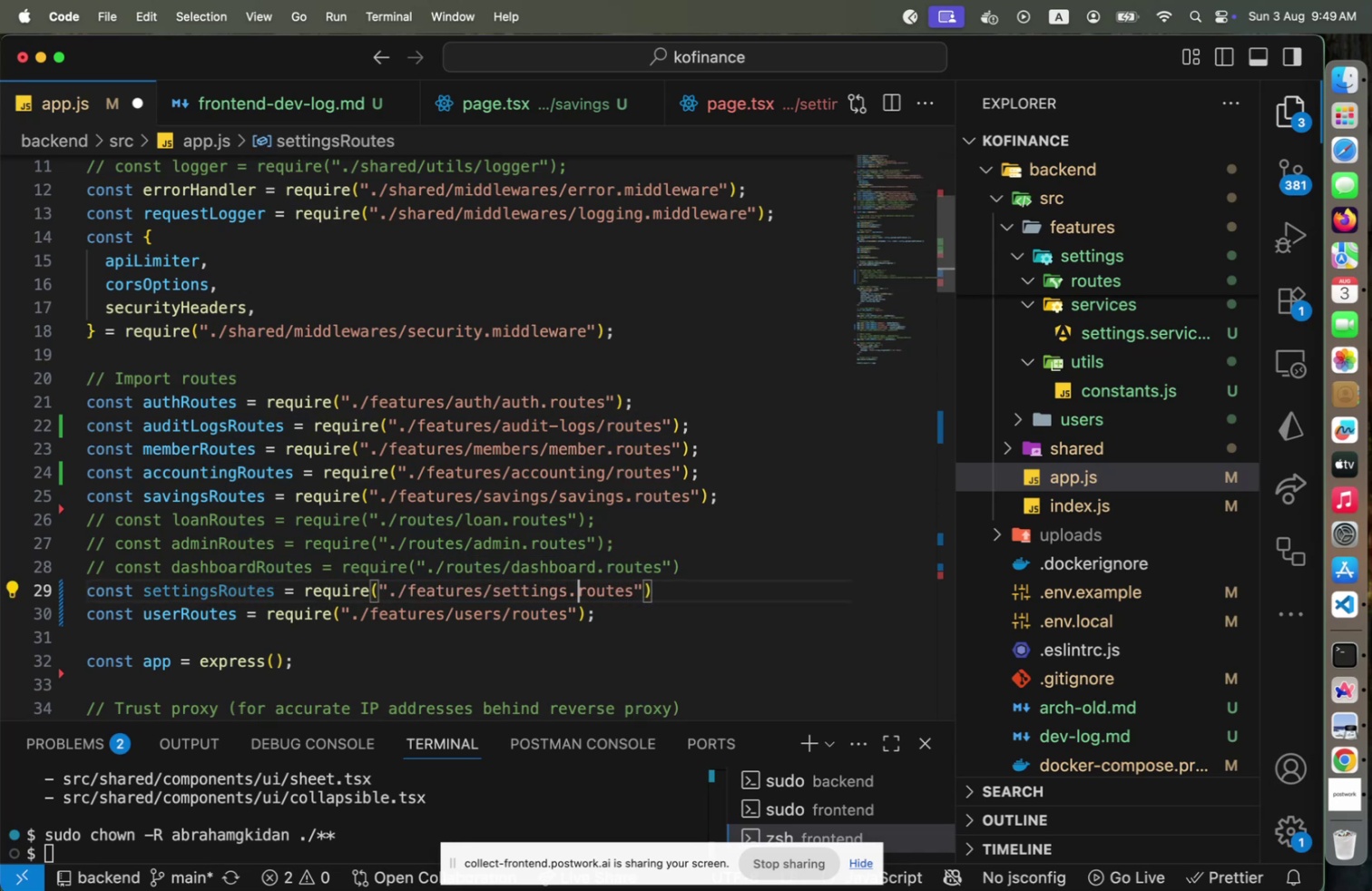 
key(Shift+ArrowLeft)
 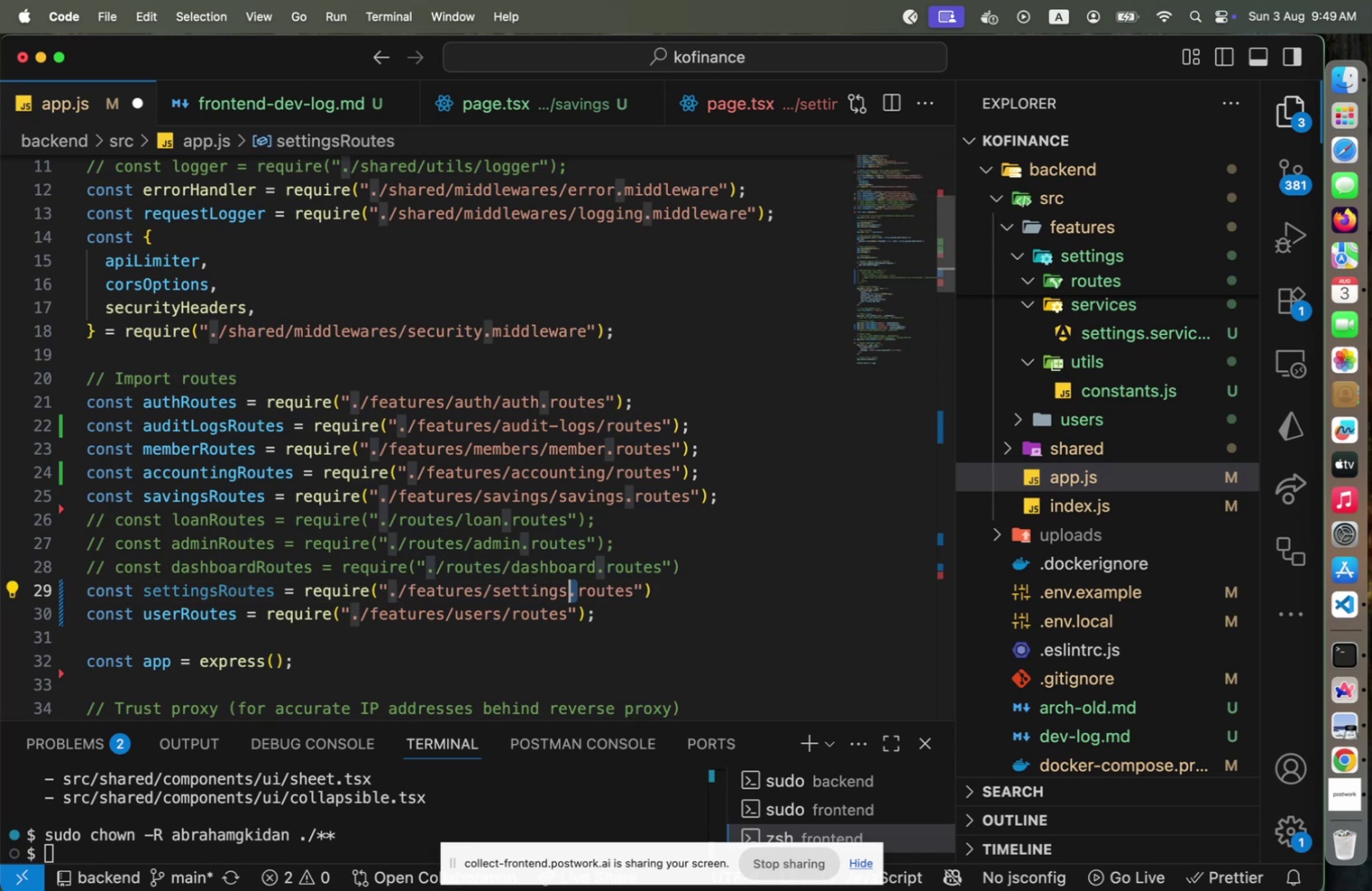 
key(Slash)
 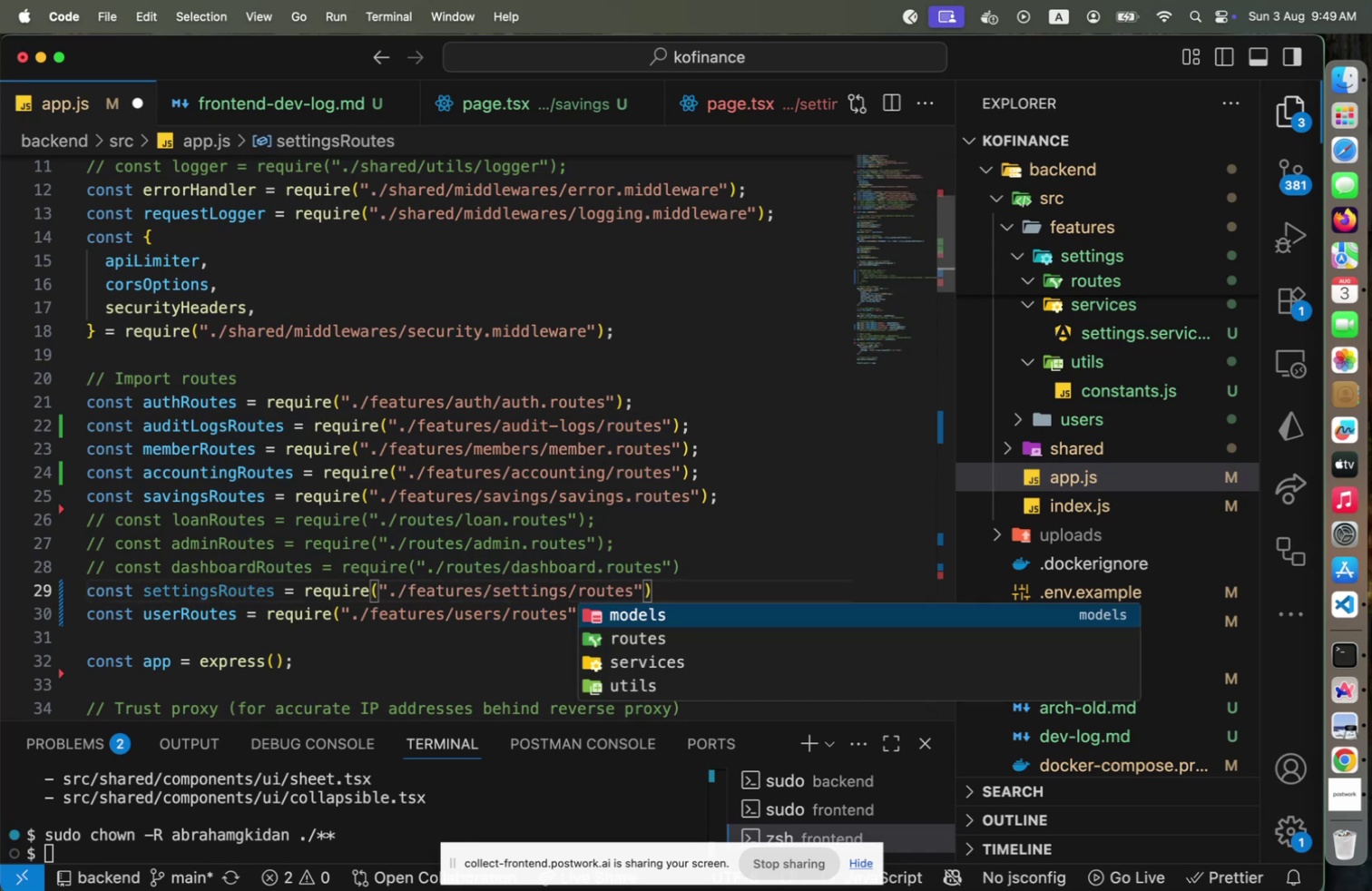 
key(End)
 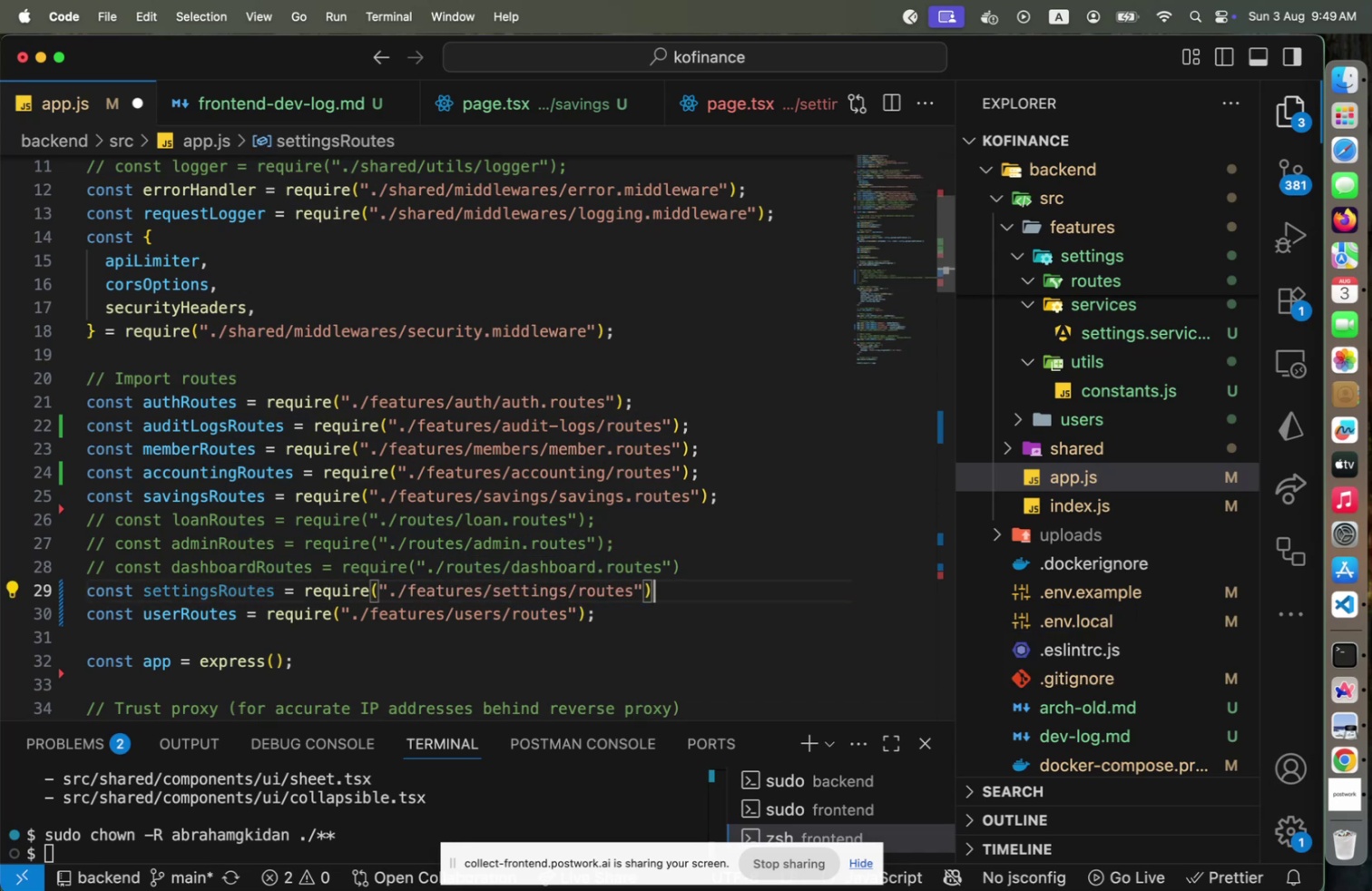 
key(Meta+CommandLeft)
 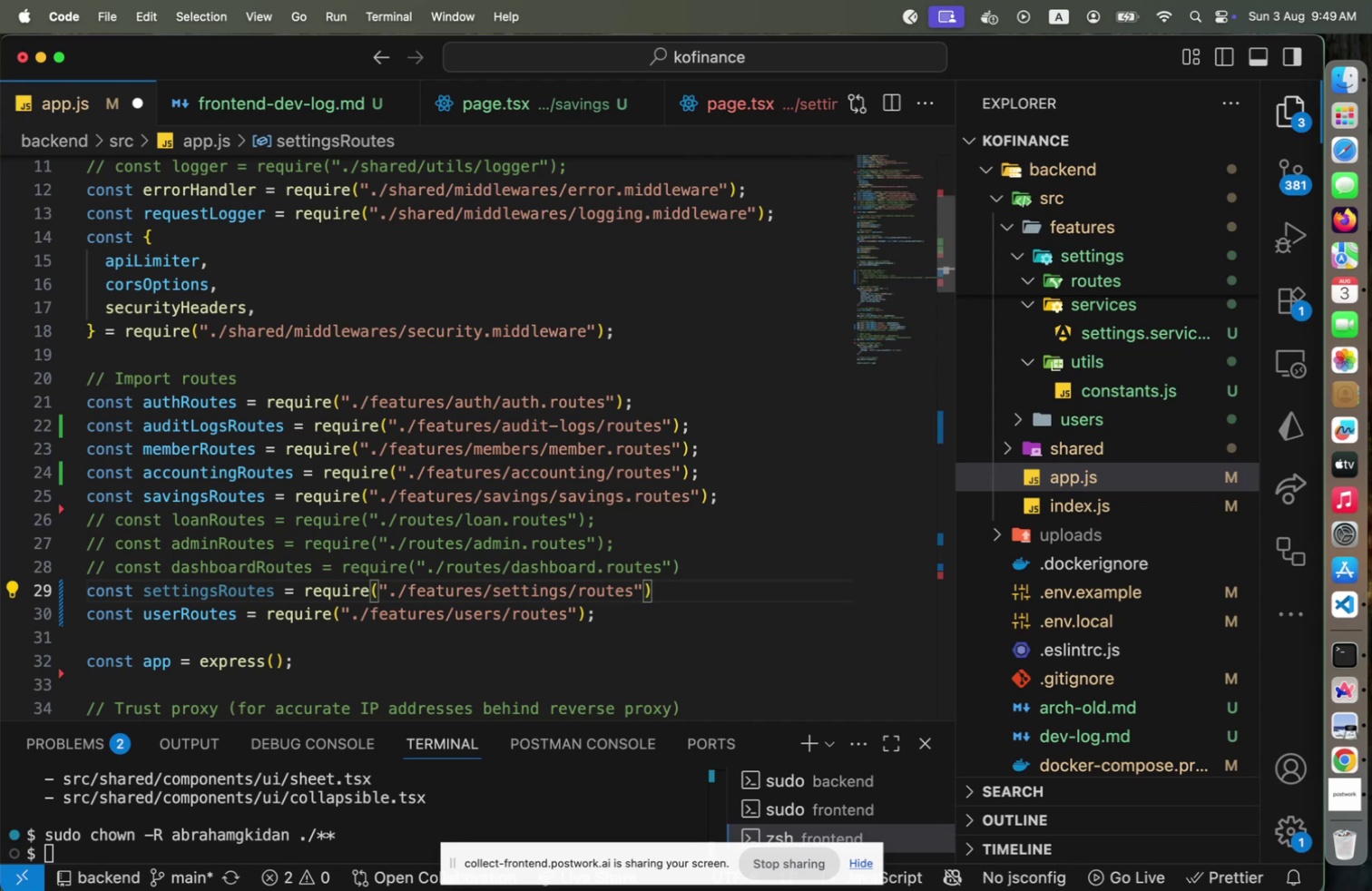 
key(Meta+S)
 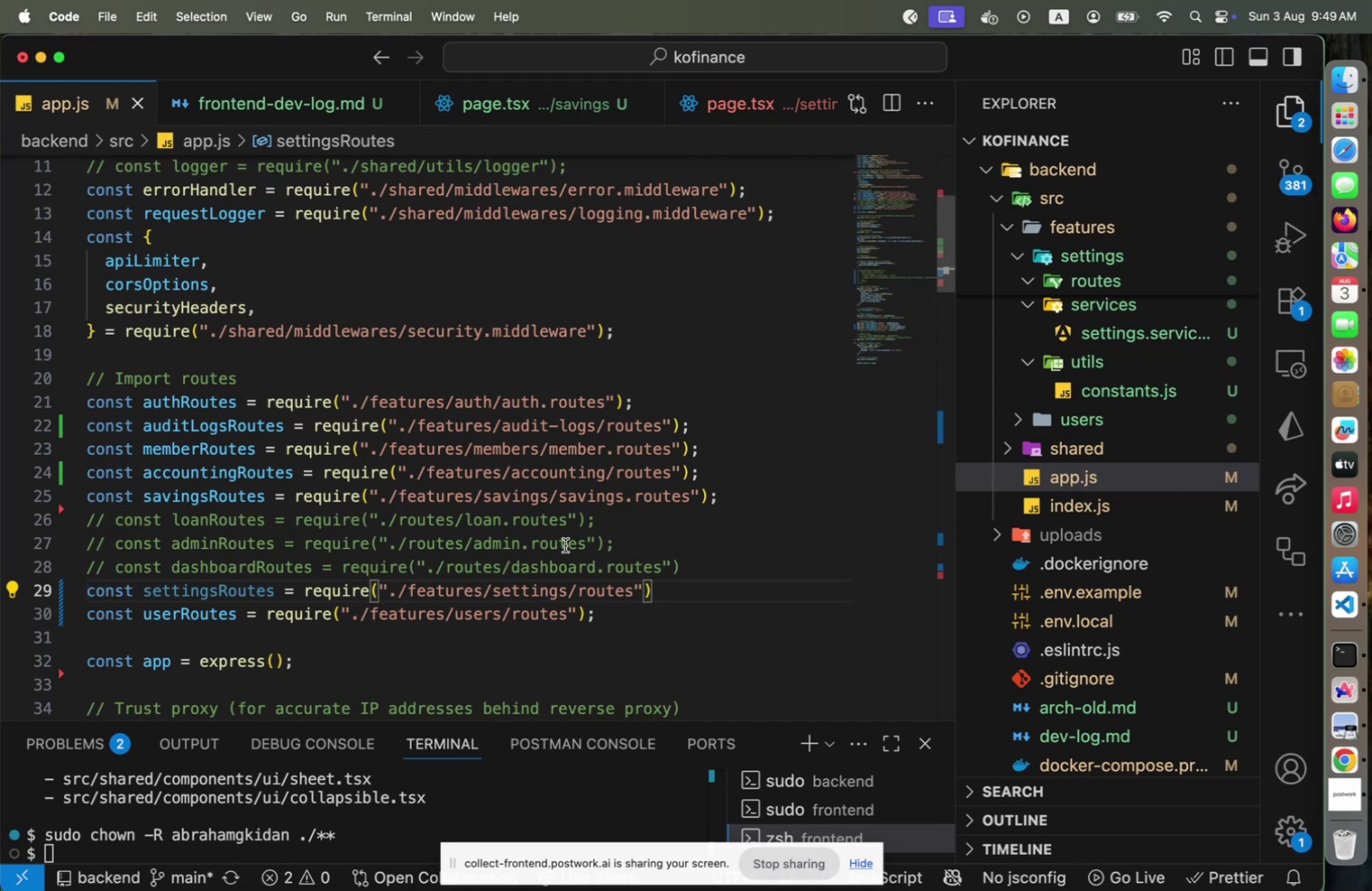 
scroll: coordinate [534, 531], scroll_direction: down, amount: 31.0
 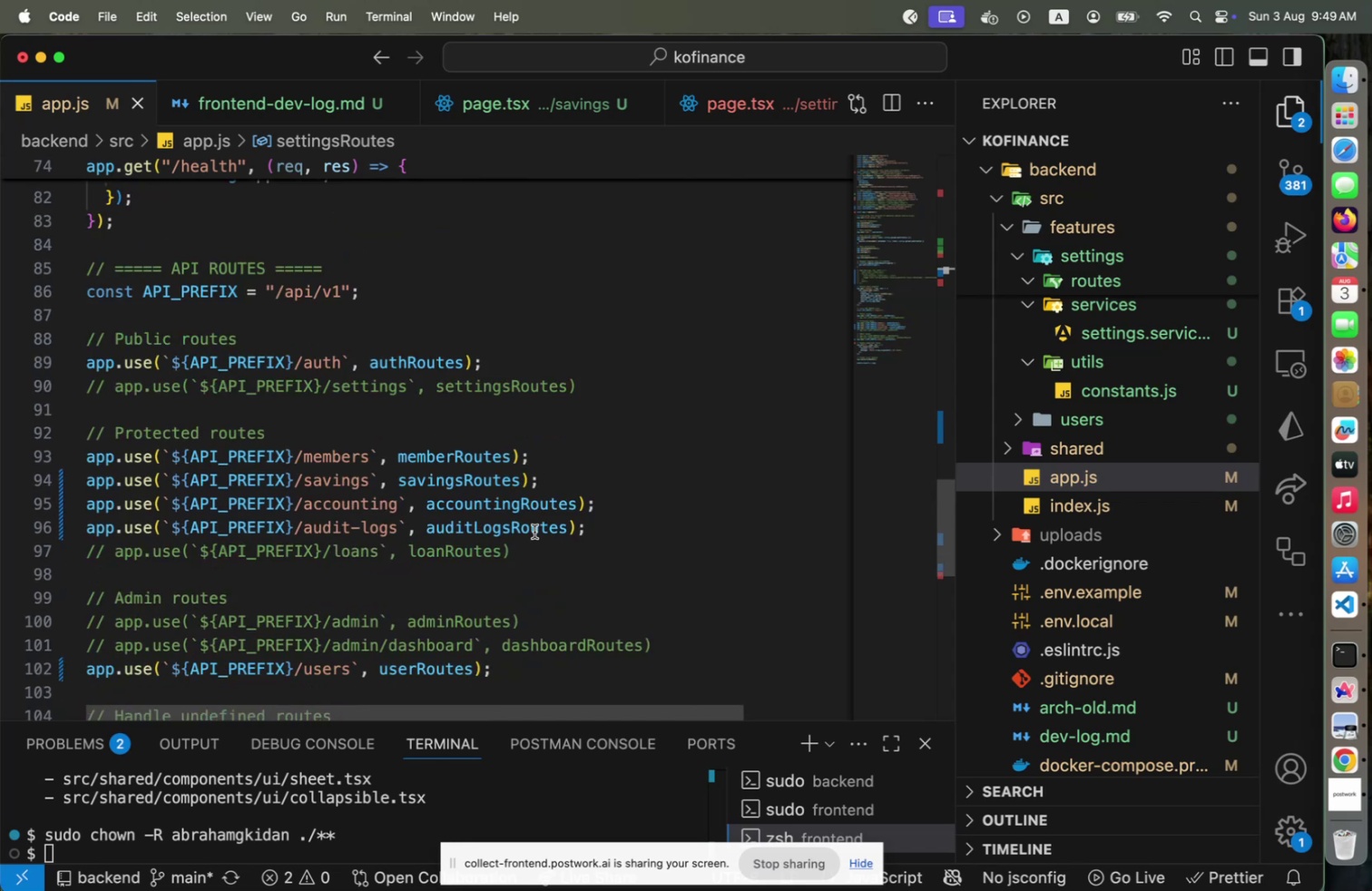 
wait(11.26)
 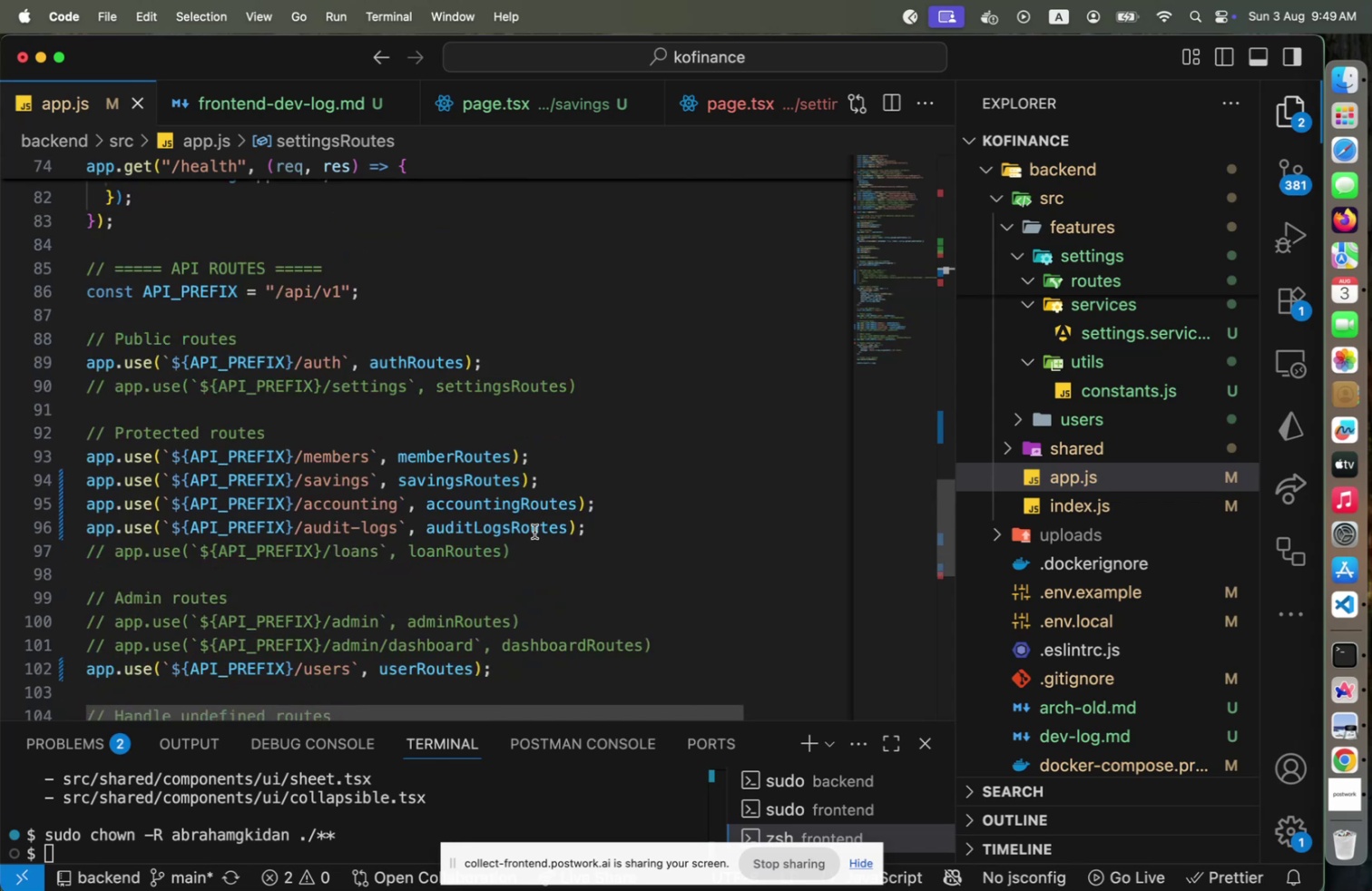 
left_click([493, 376])
 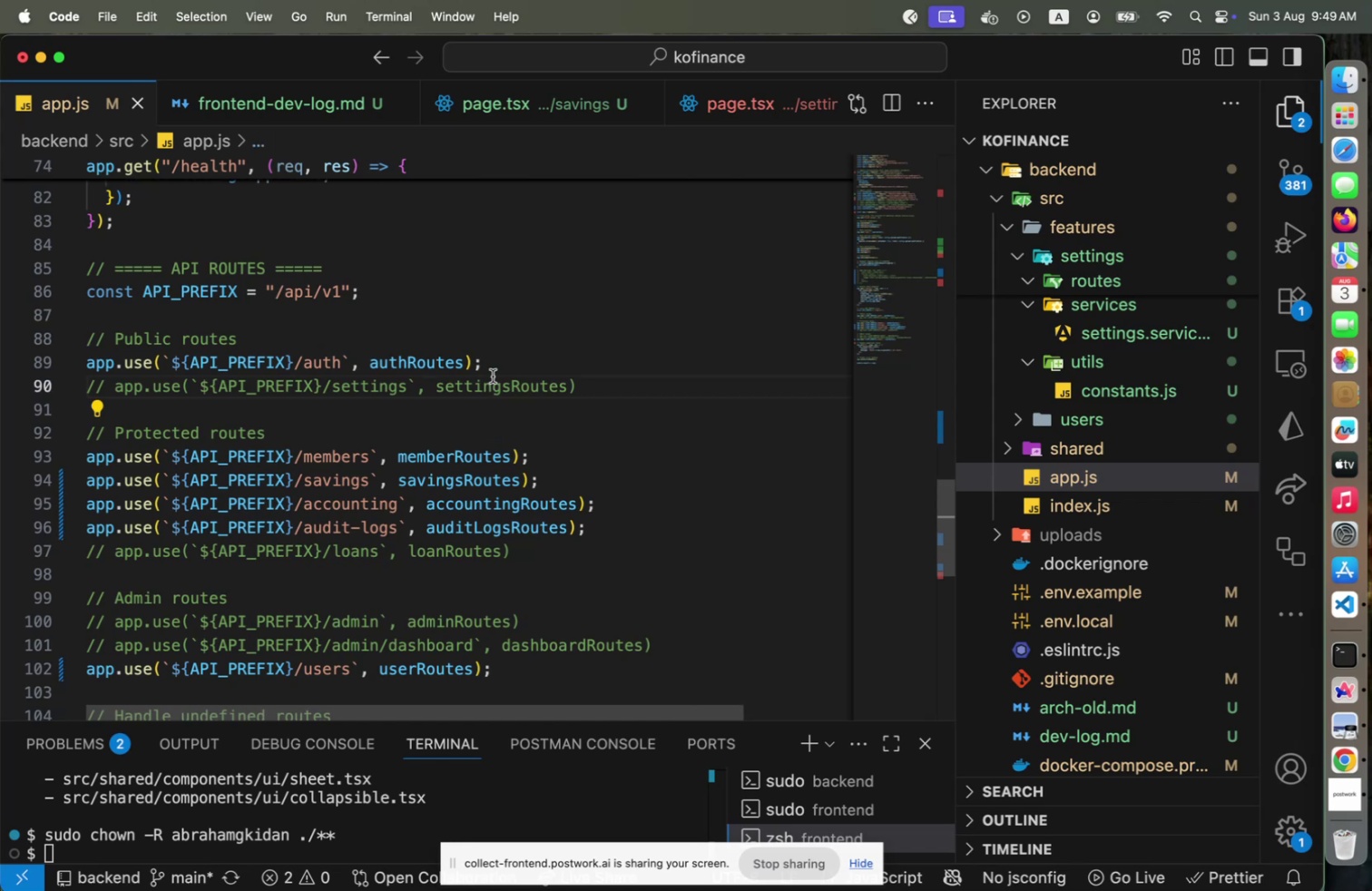 
key(Meta+Slash)
 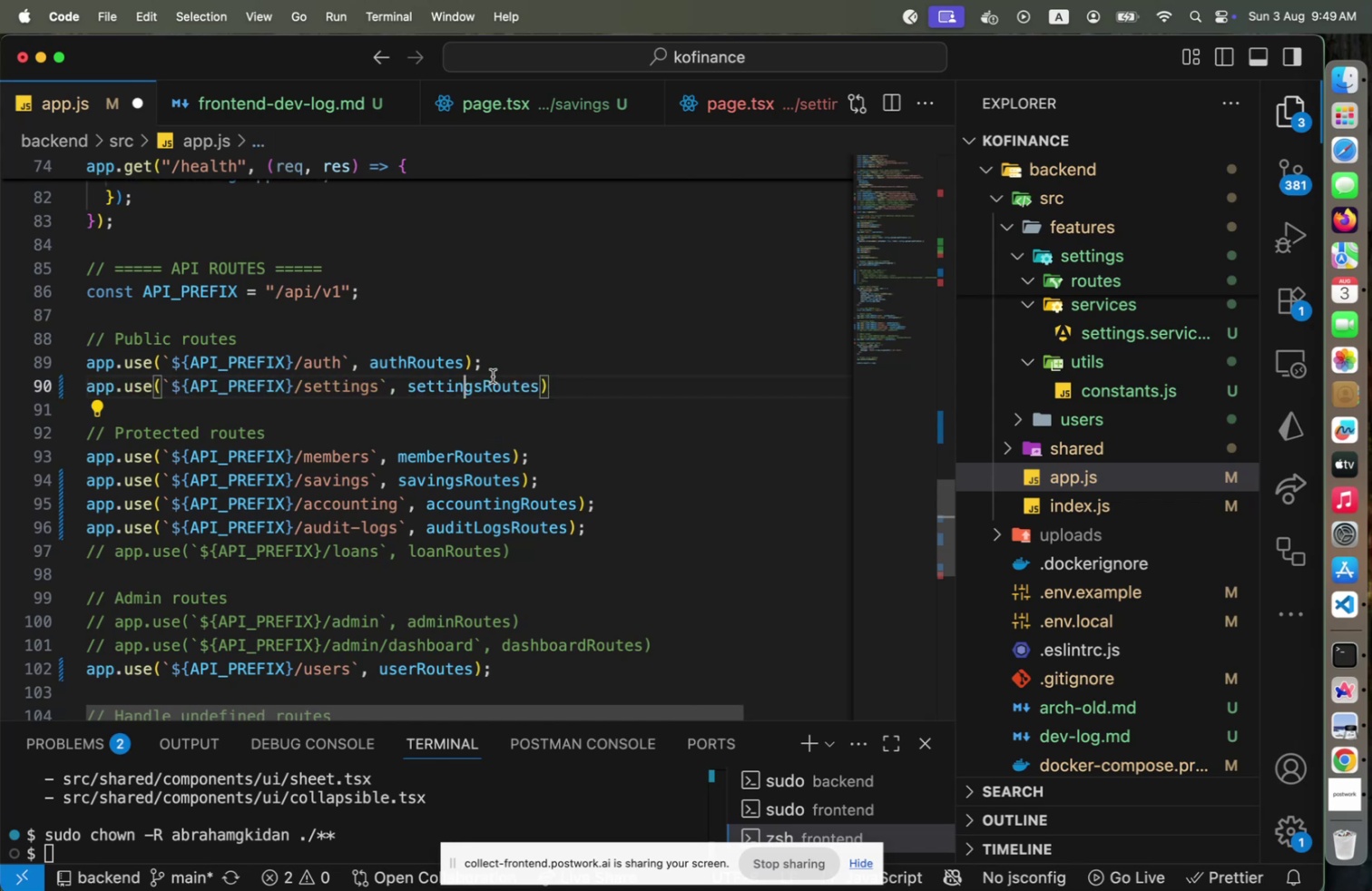 
key(Meta+CommandLeft)
 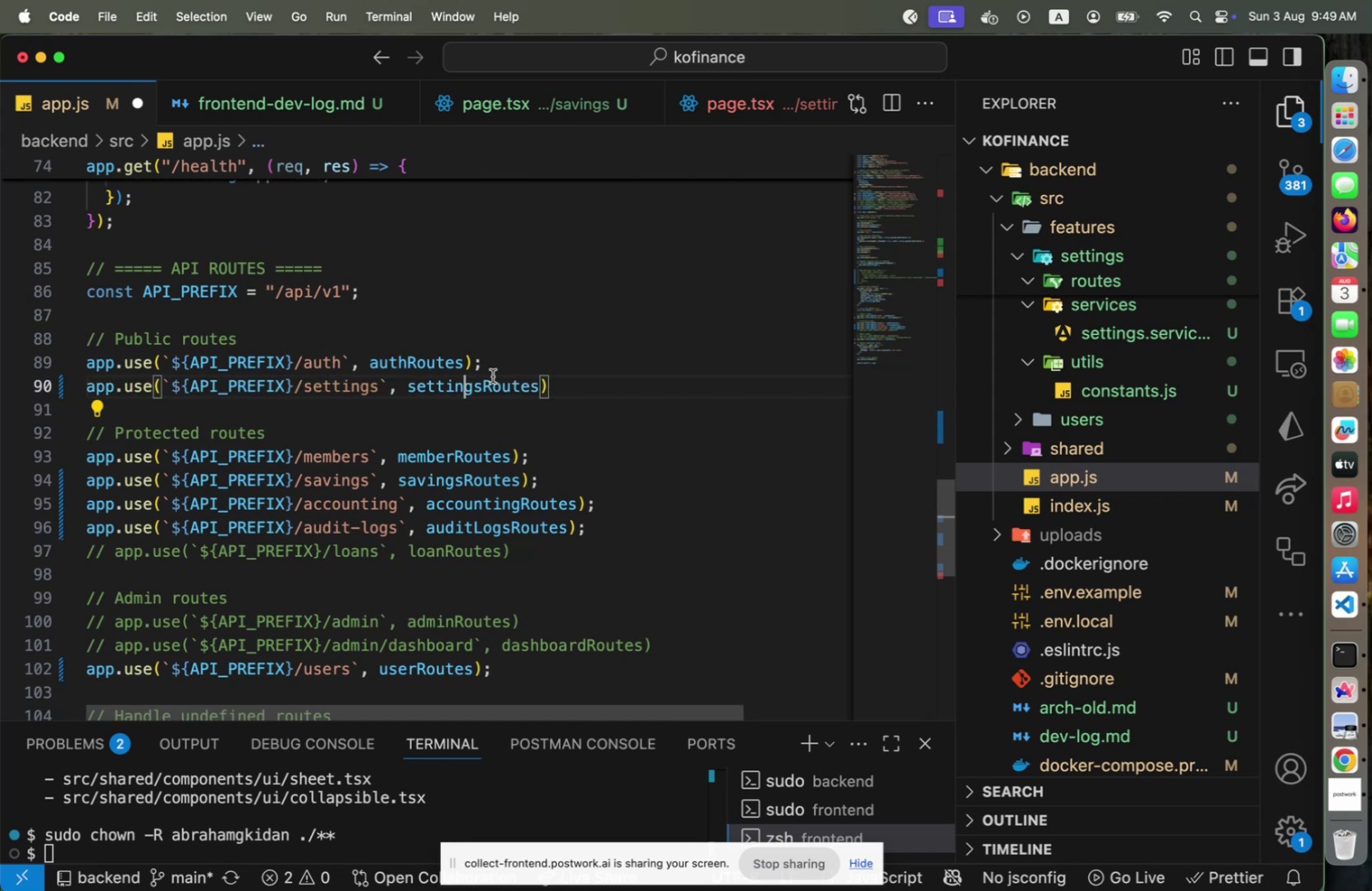 
key(Meta+S)
 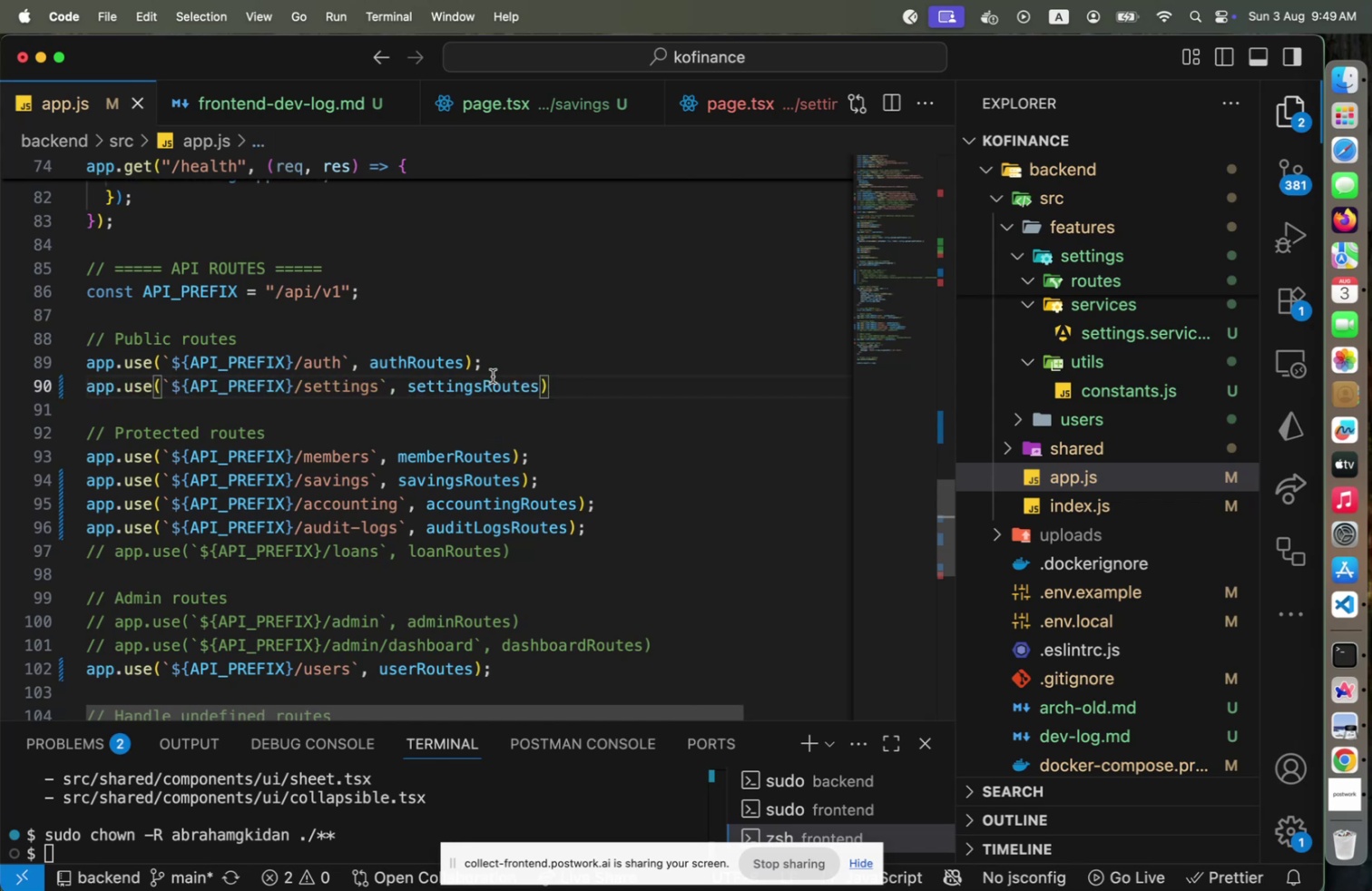 
key(Meta+CommandLeft)
 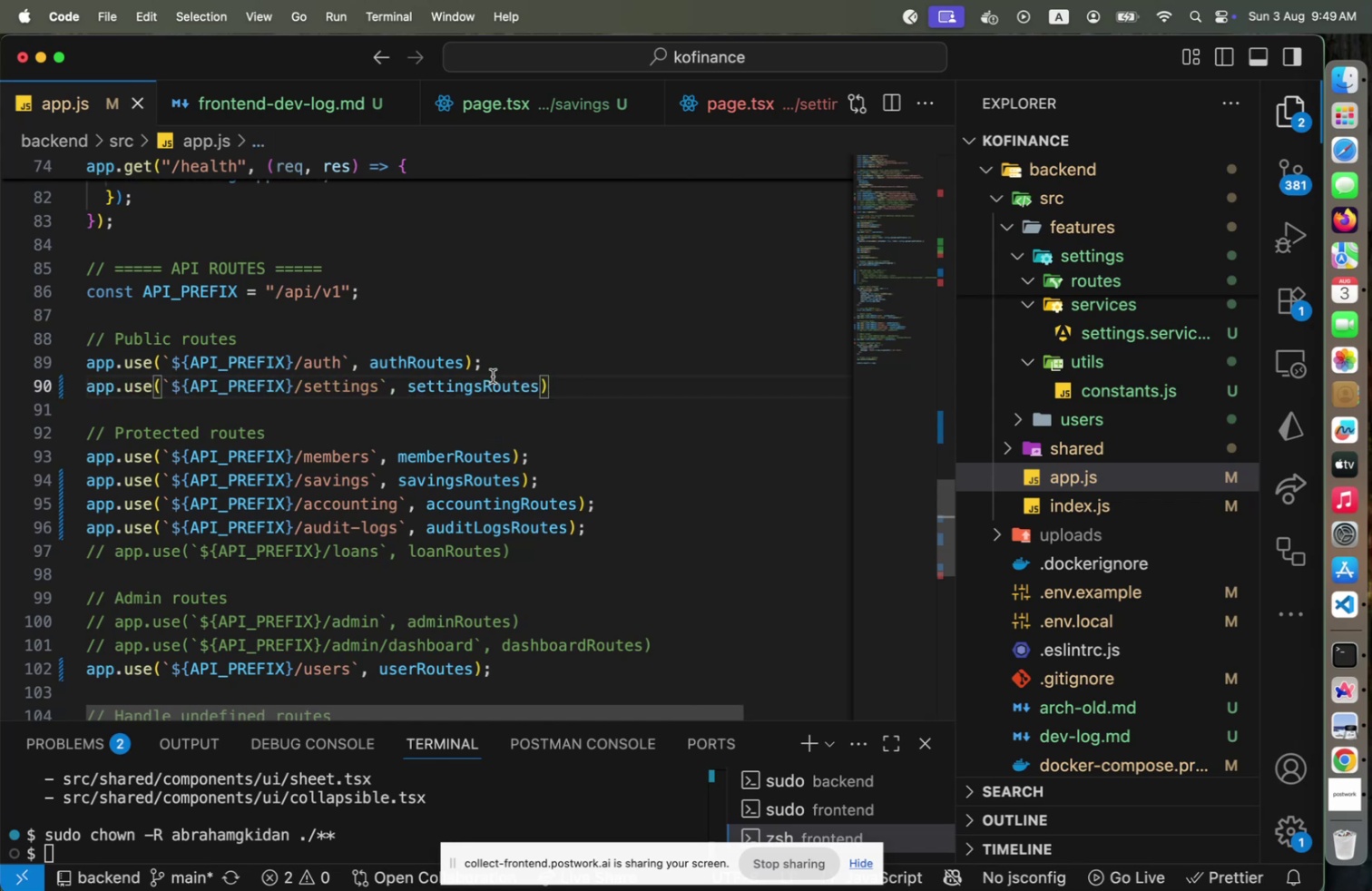 
key(Meta+Tab)
 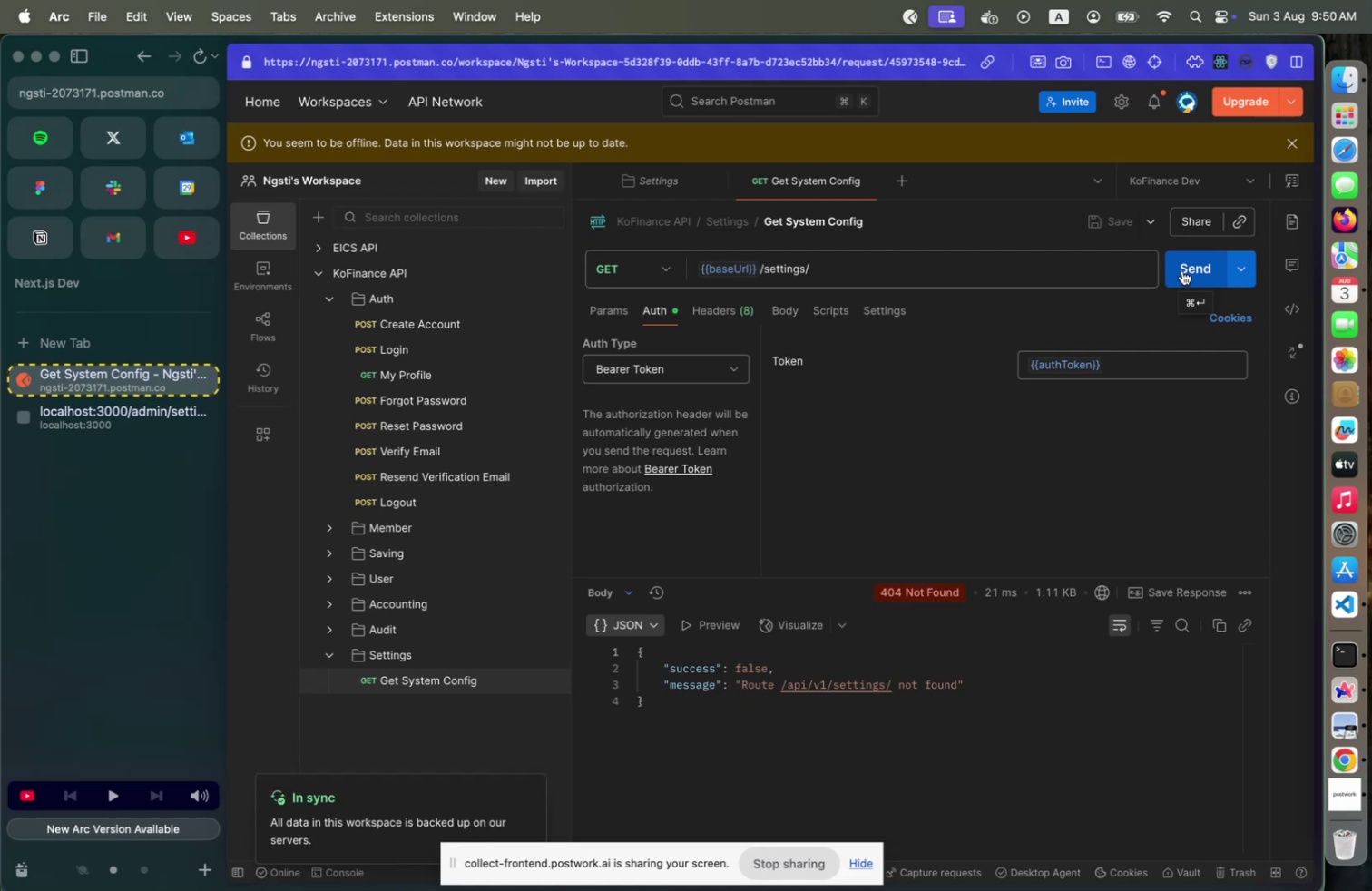 
wait(11.64)
 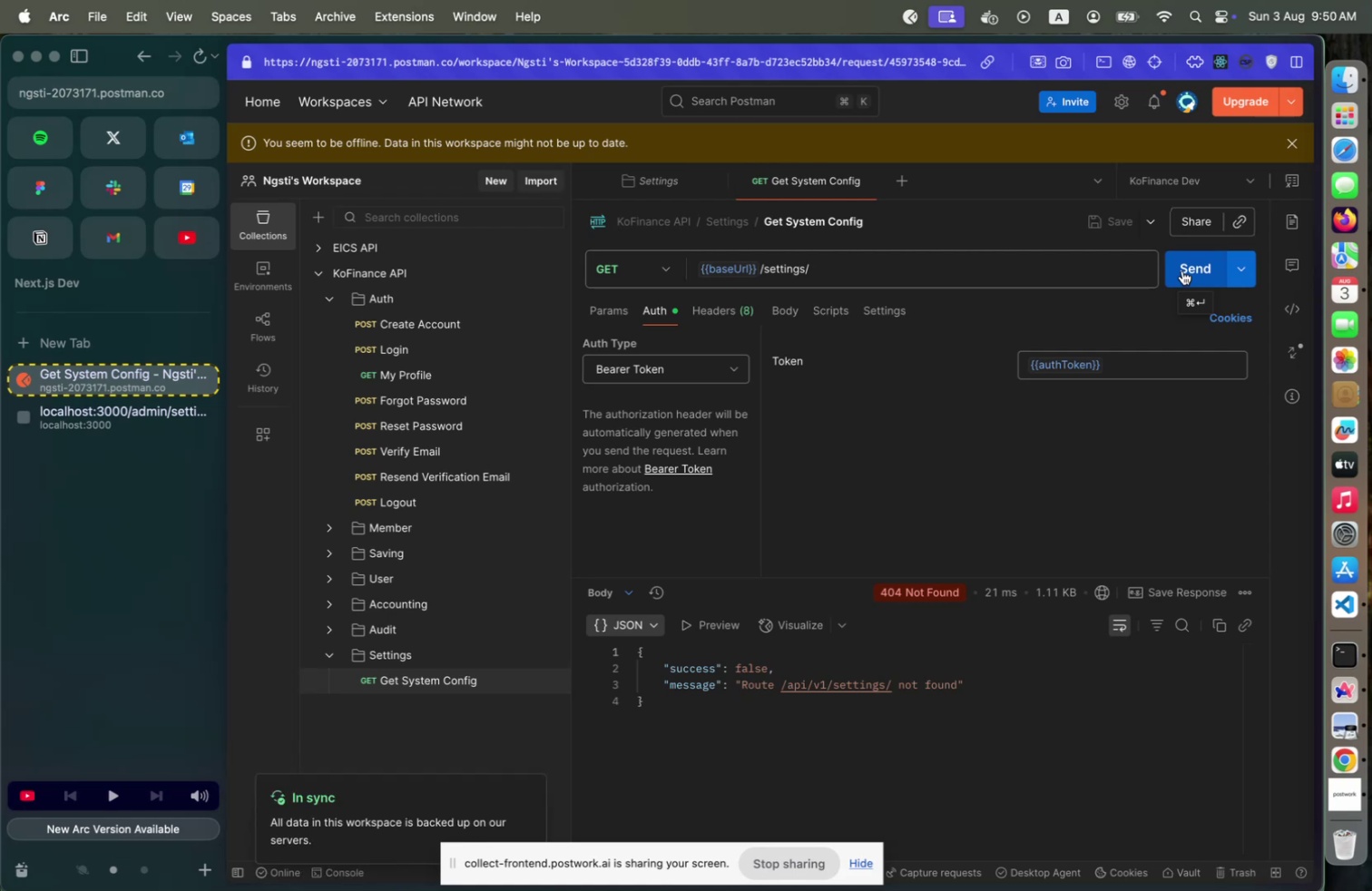 
left_click([460, 306])
 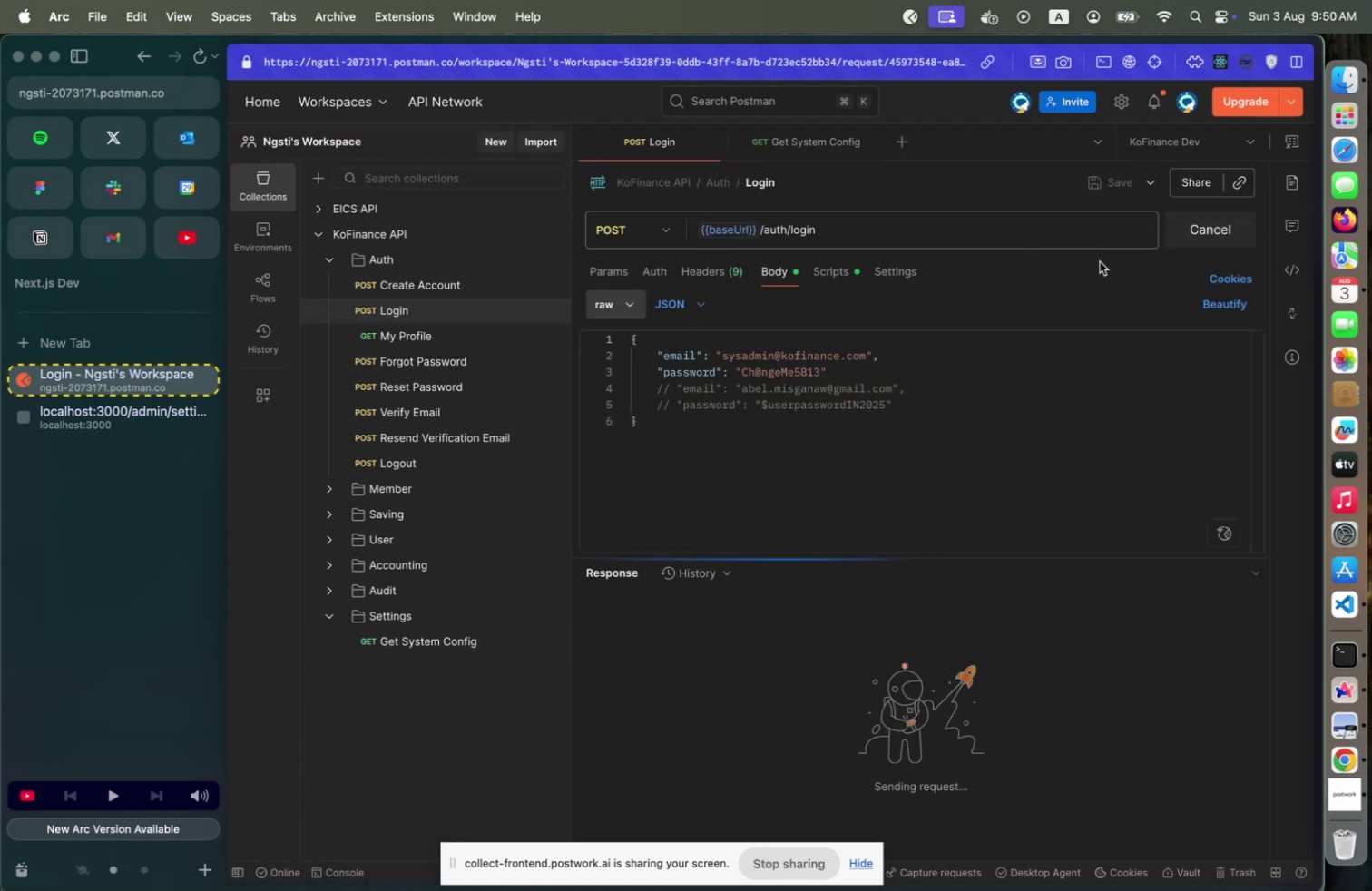 
left_click([797, 141])
 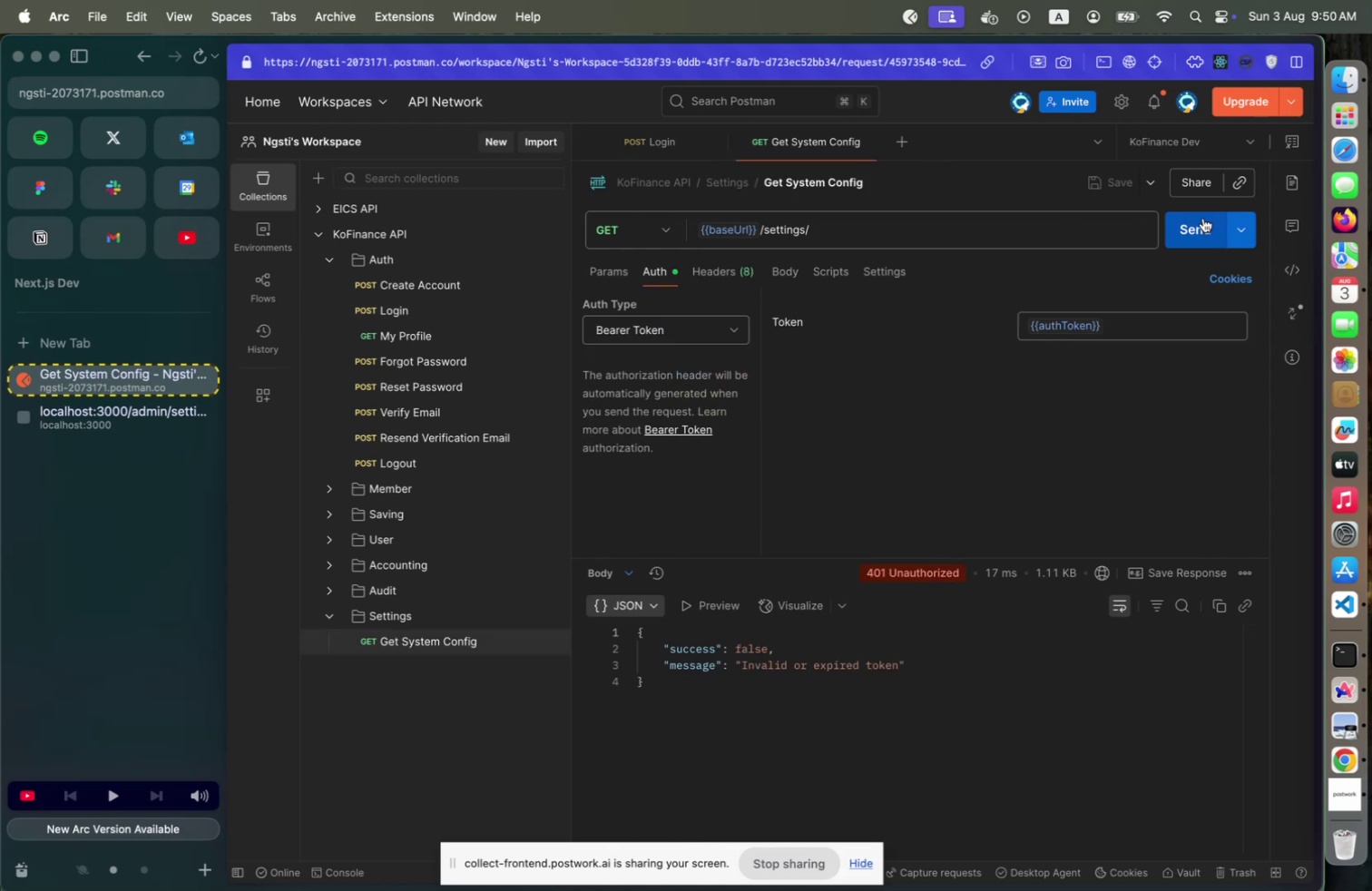 
left_click([1203, 218])
 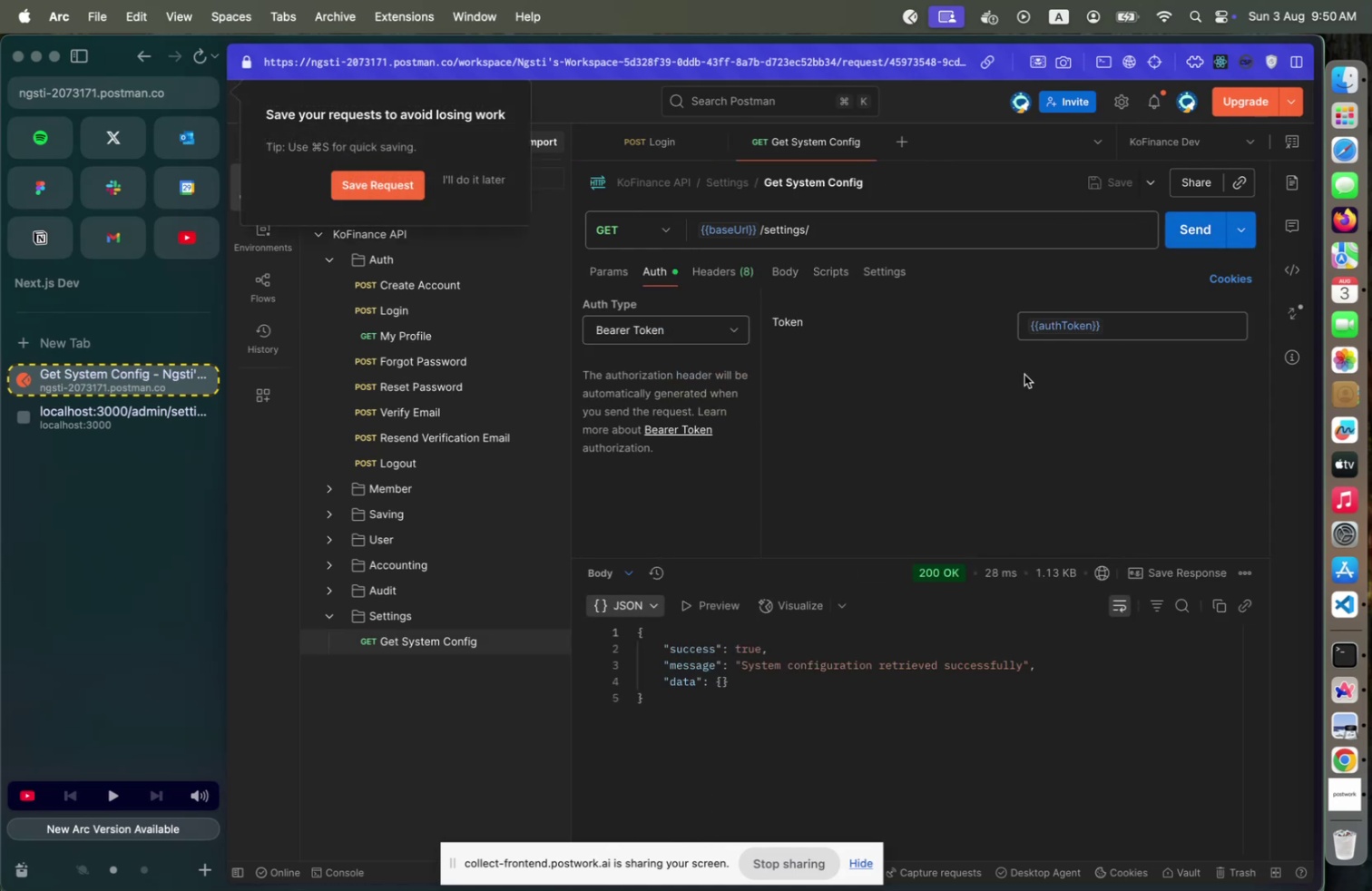 
key(Meta+CommandLeft)
 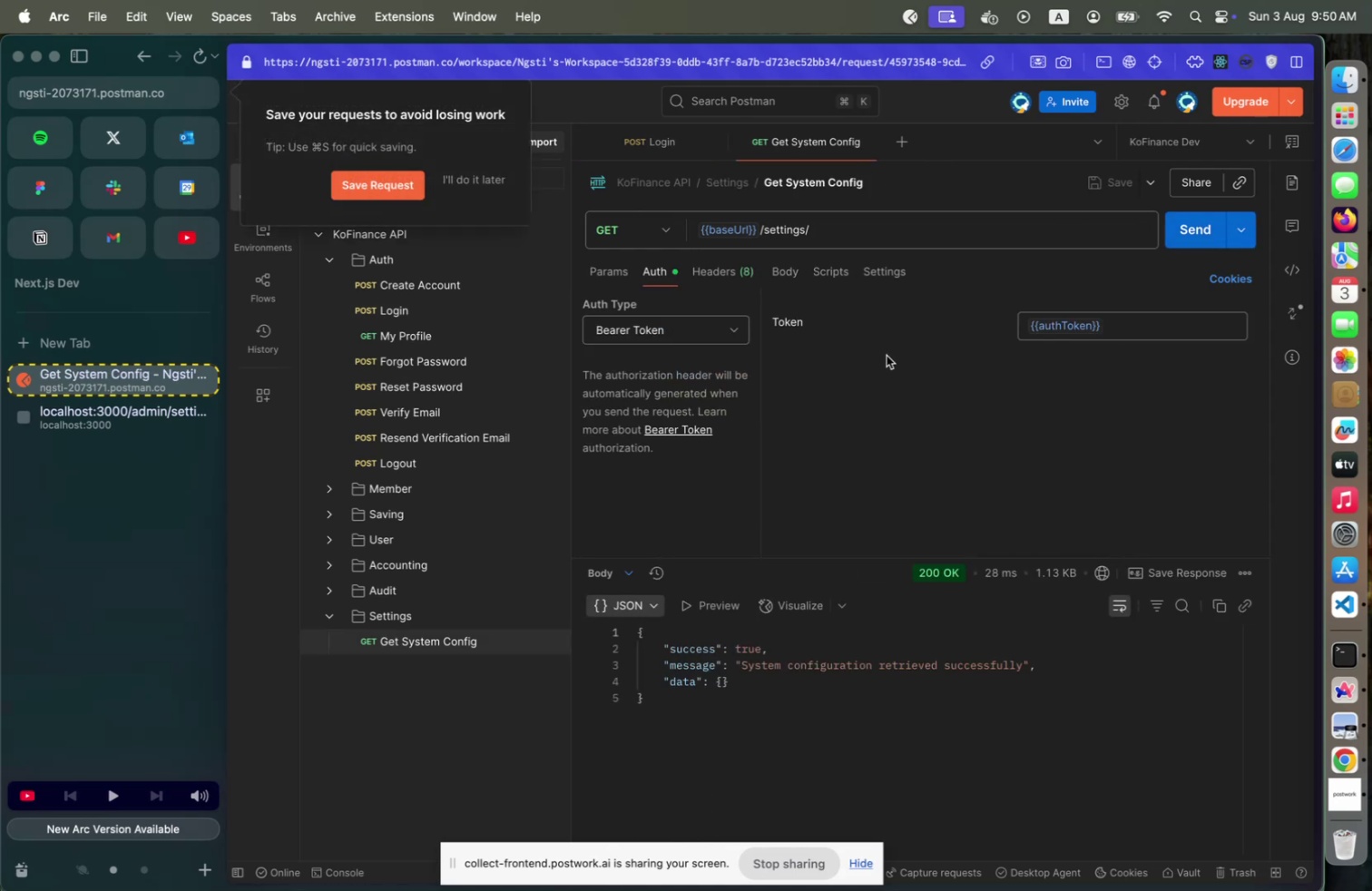 
key(Meta+Tab)
 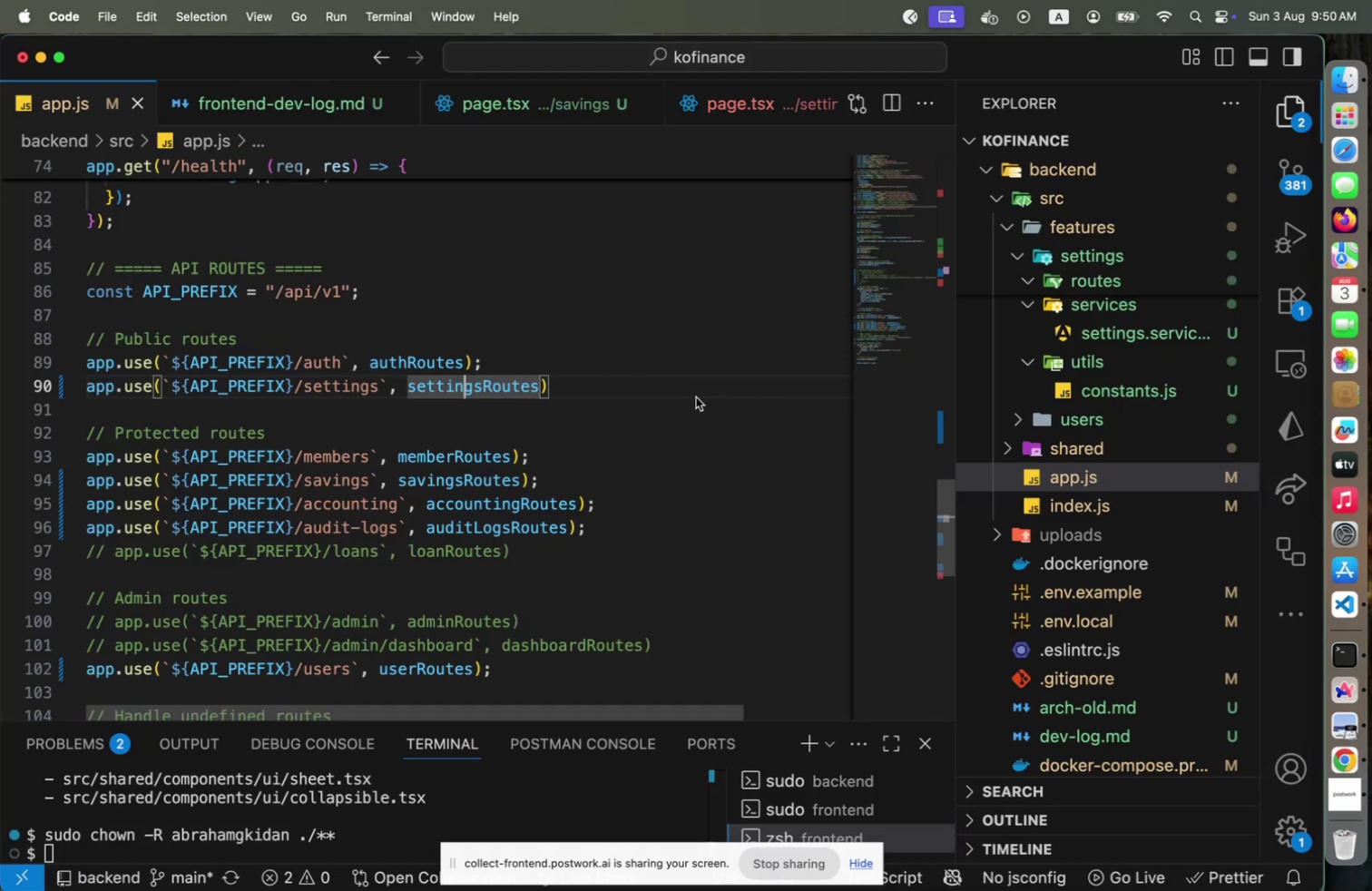 
wait(9.16)
 